 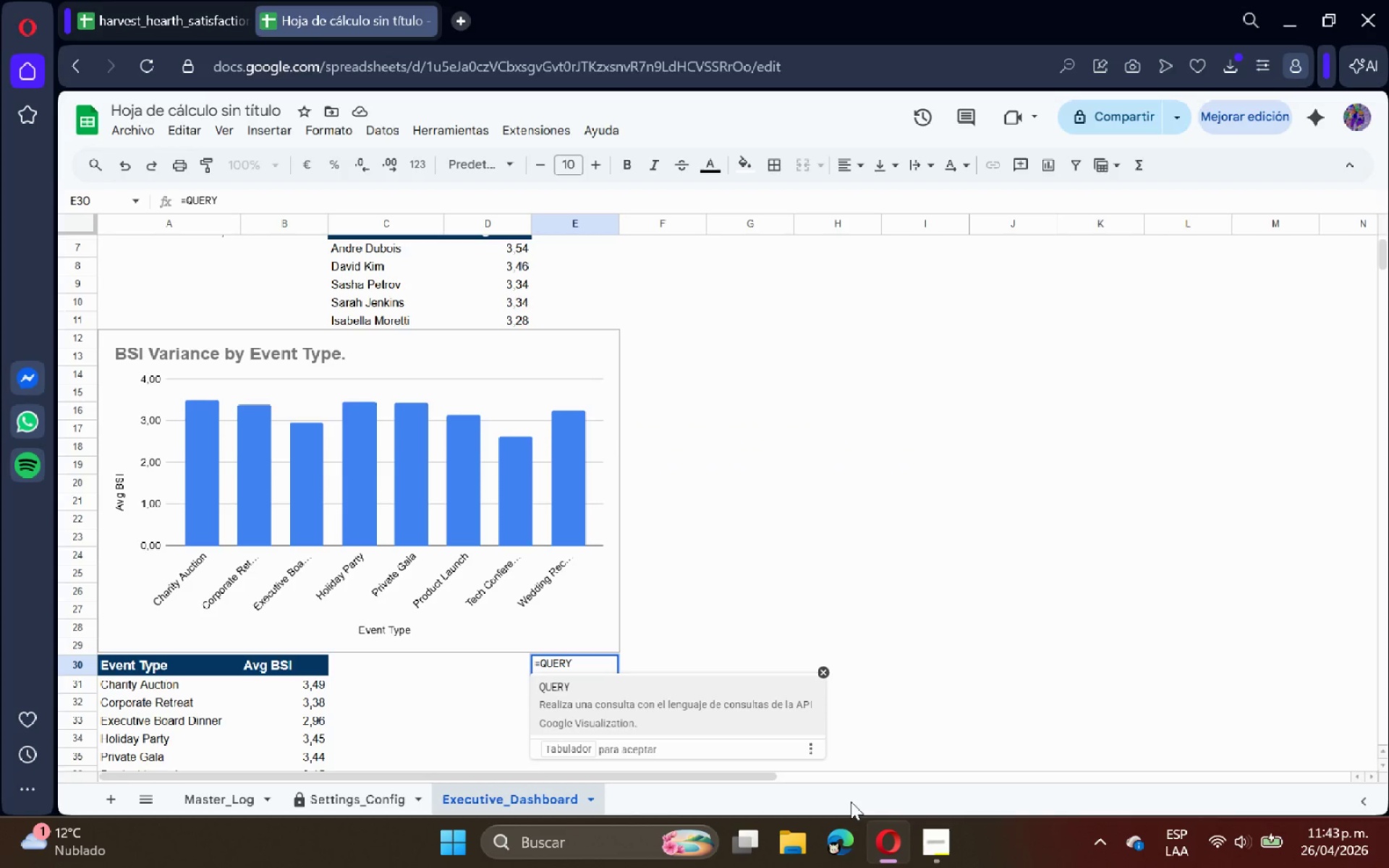 
key(Shift+8)
 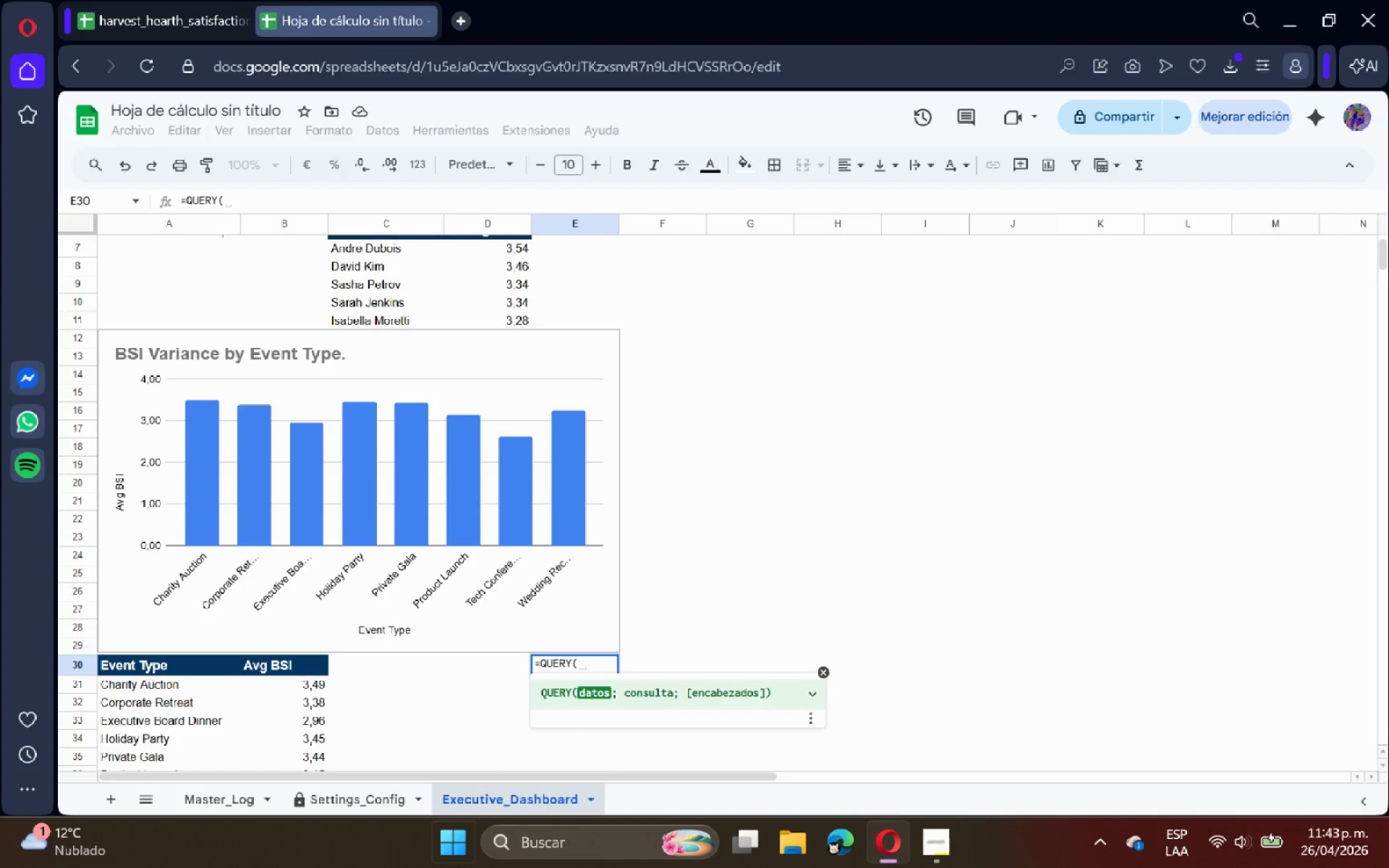 
left_click([218, 799])
 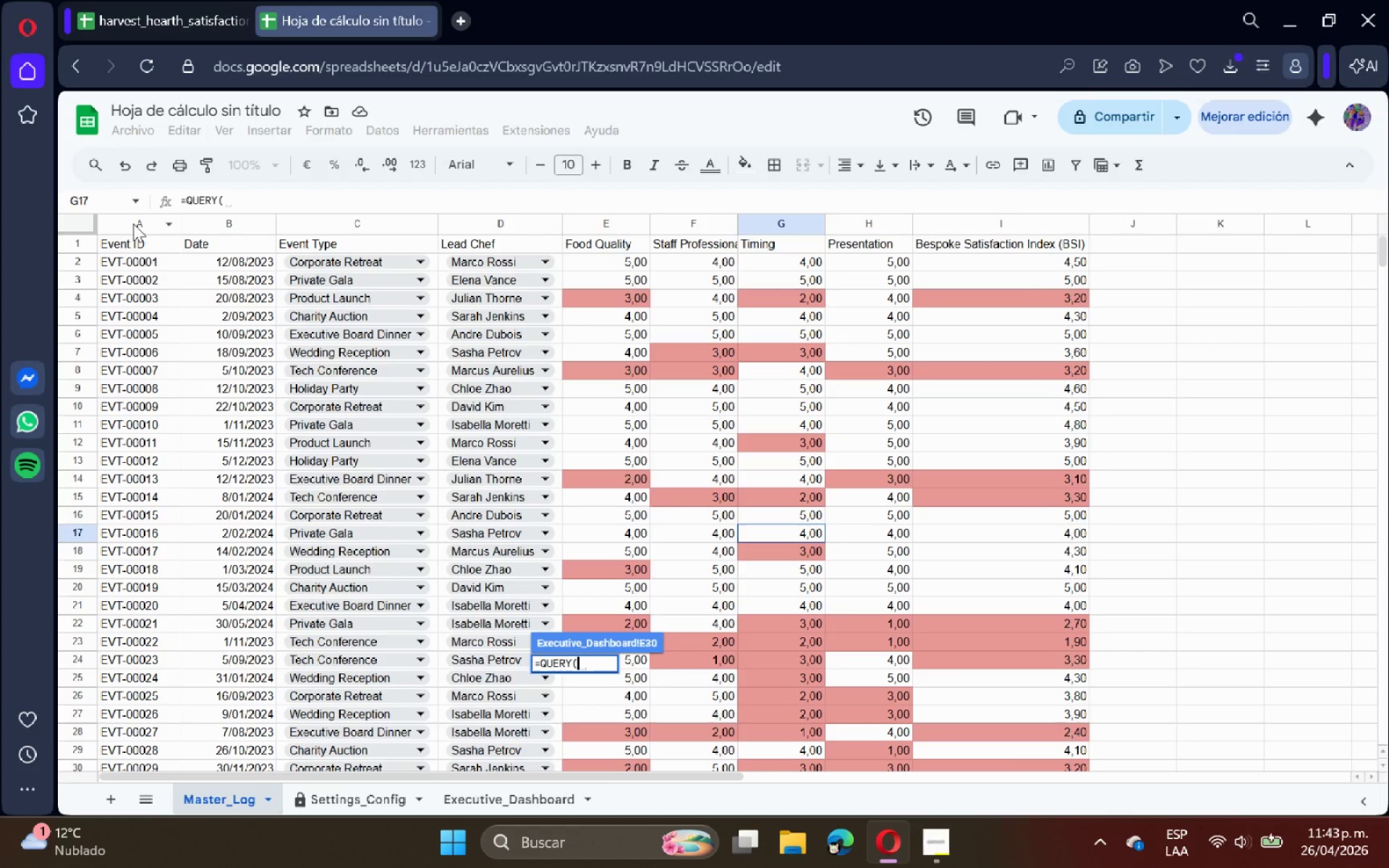 
left_click_drag(start_coordinate=[131, 221], to_coordinate=[1008, 241])
 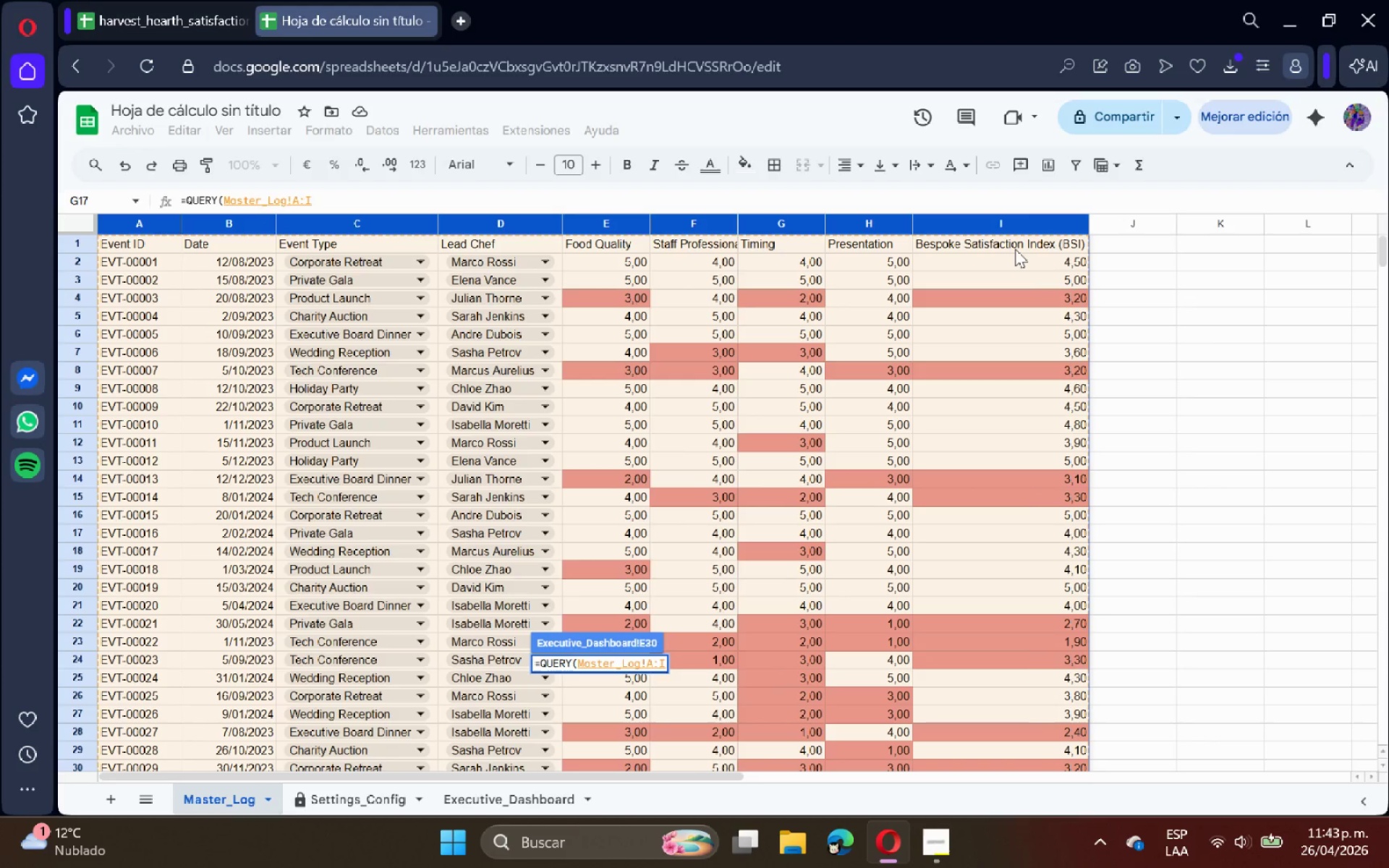 
type(< @SELECT MONTH)
 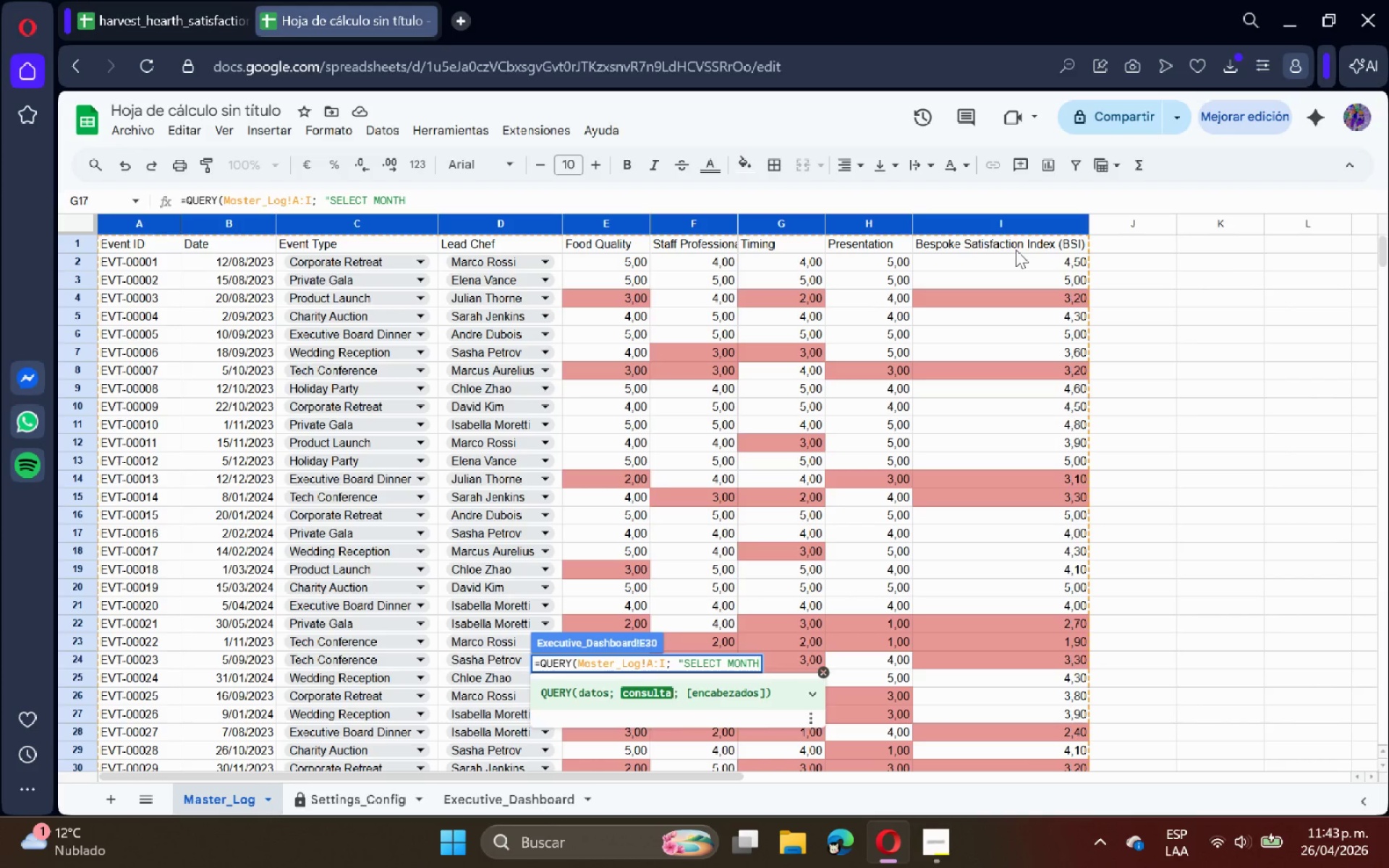 
wait(5.09)
 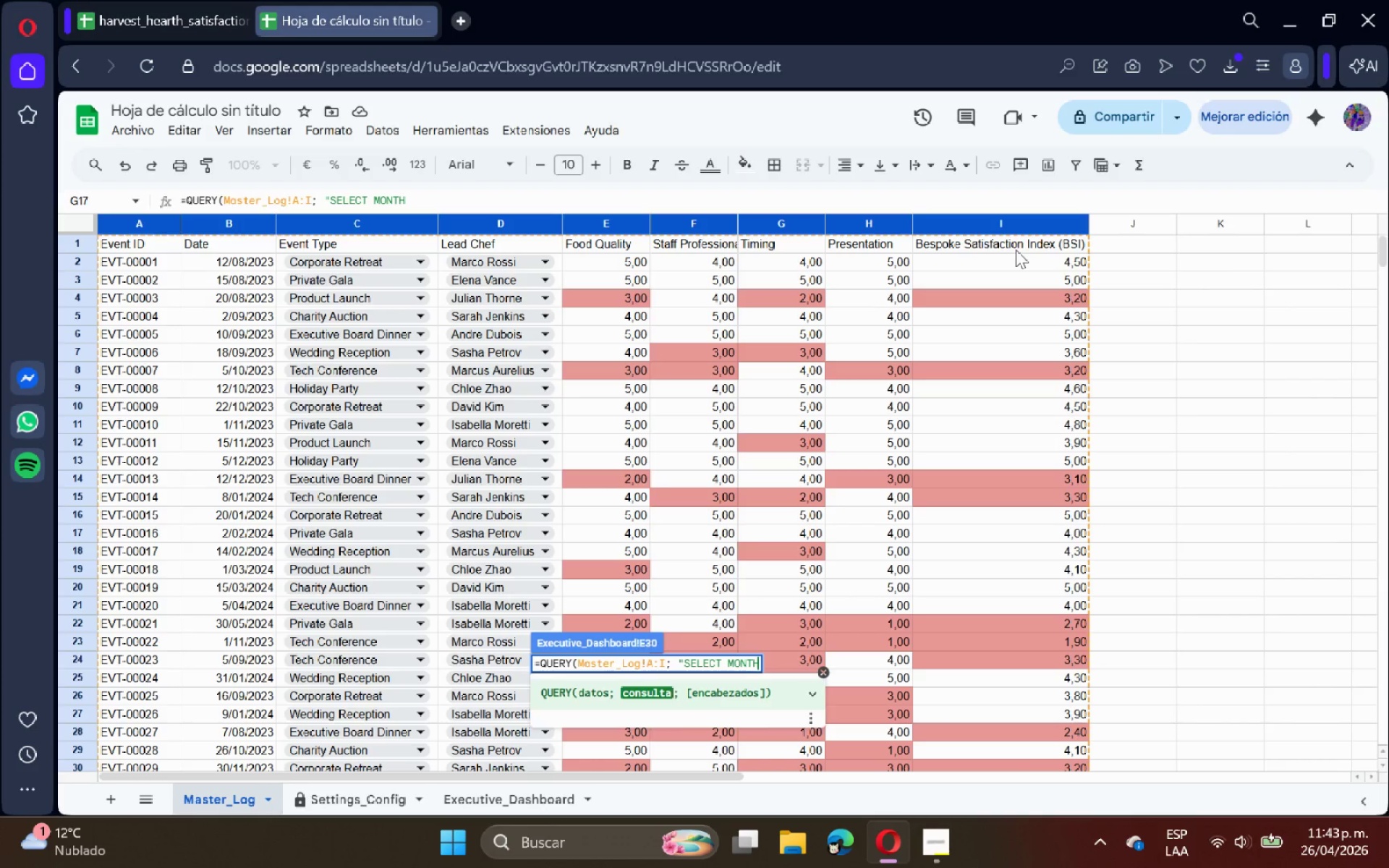 
type(&B)
key(Backspace)
key(Backspace)
type(*B( =1)
key(Backspace)
key(Backspace)
key(Backspace)
type(=1, AVG*E(, AVG*H( WHERE B IS NOY)
key(Backspace)
type(T NULL GROUP BY MONTH)
 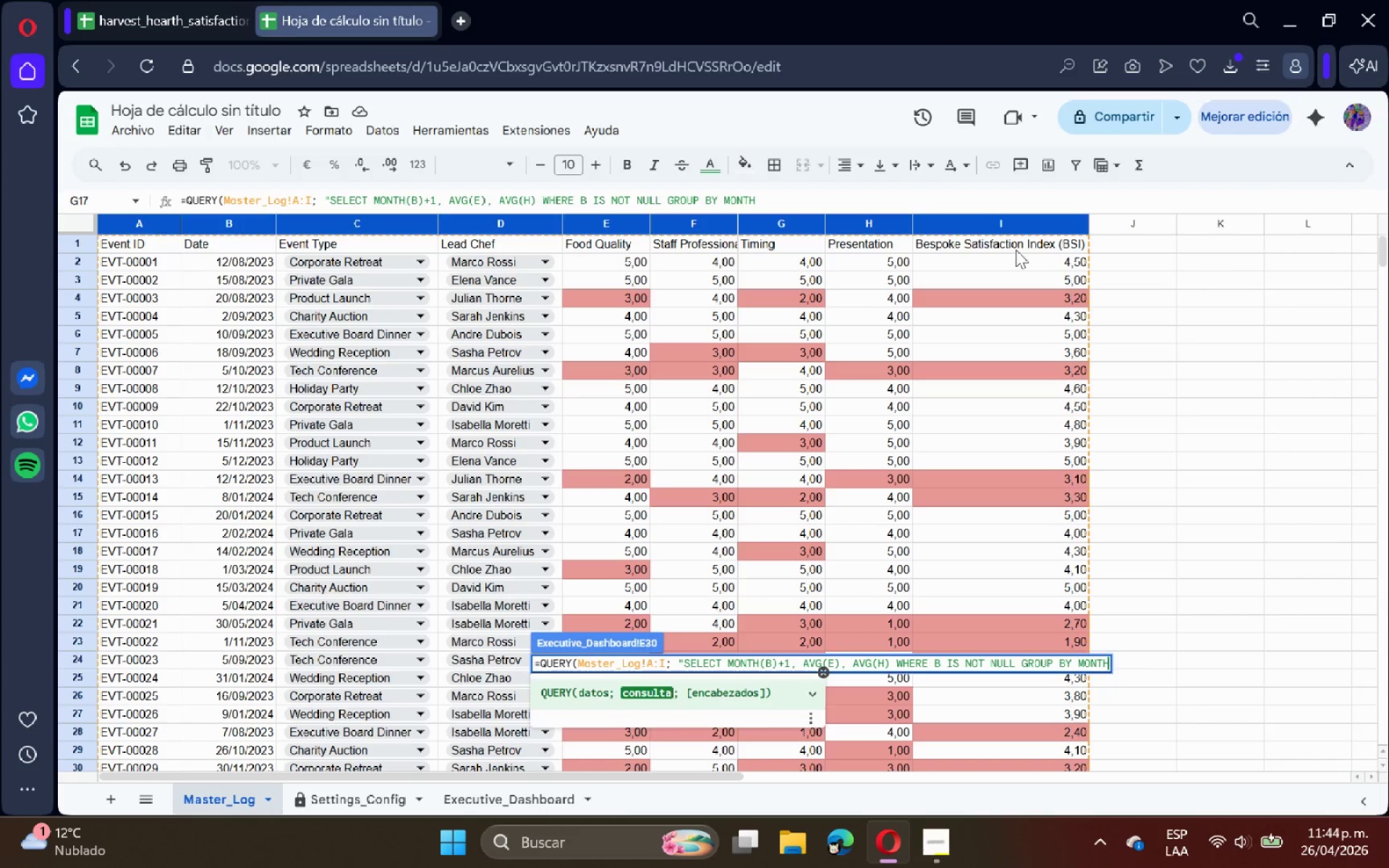 
type(*B(=1 ORDER BY MONTH*B(=1 LABEL MONTH)
 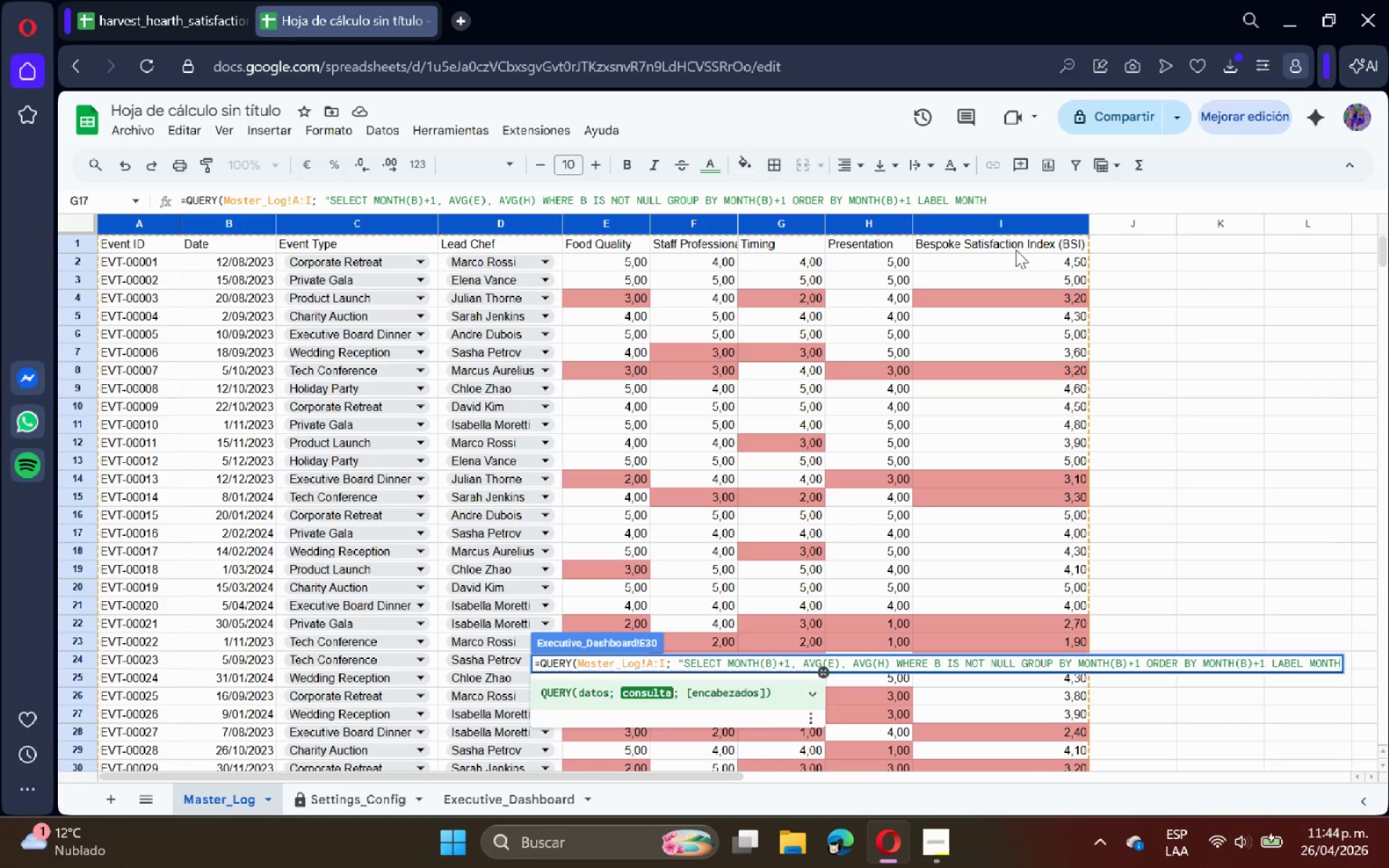 
type(*B(=1 [Month[, AVG*E( [Avg Food Quality[, VG)
key(Backspace)
key(Backspace)
type(AVG*H( [Avg Presentation[@< 1()
 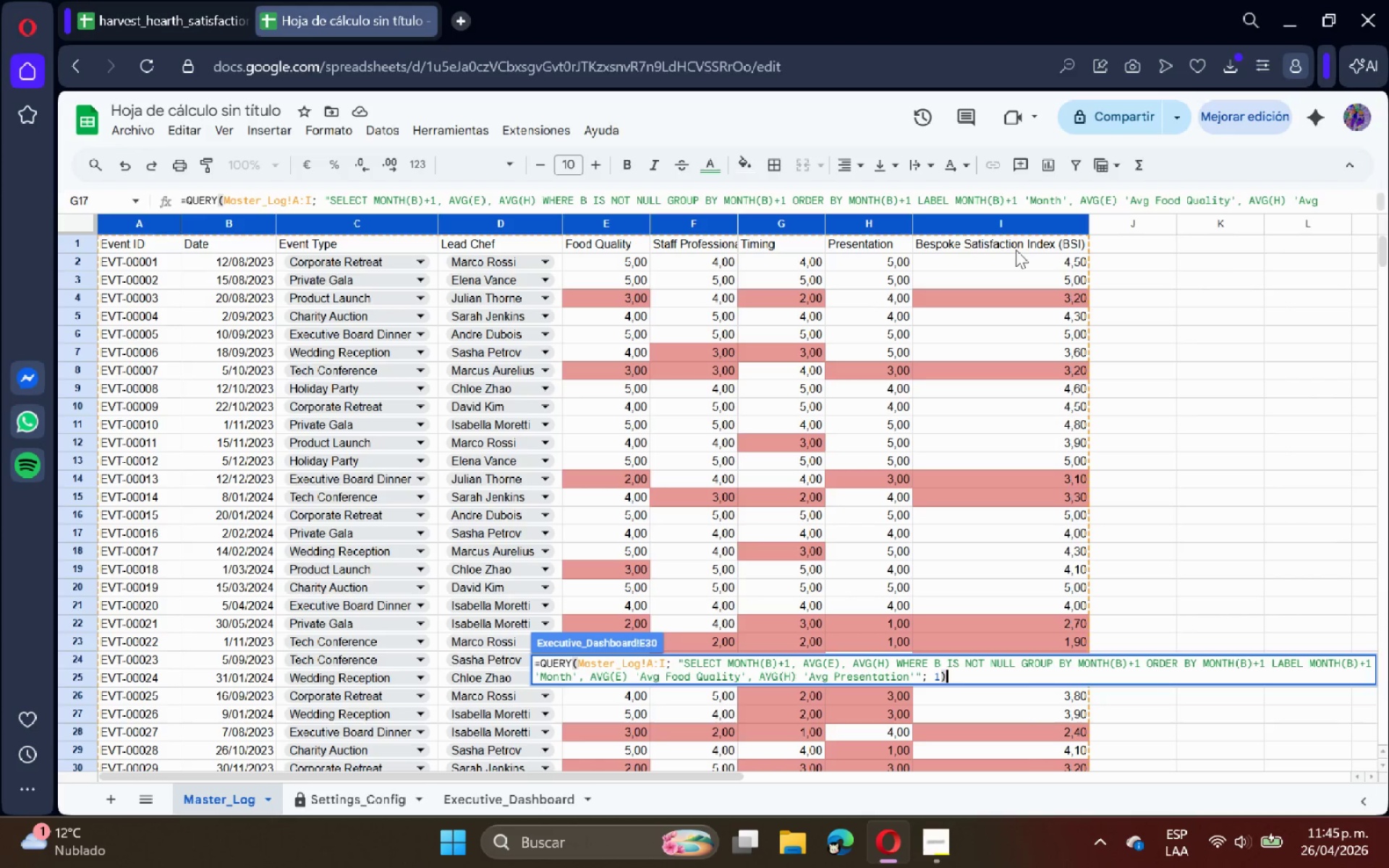 
key(Enter)
 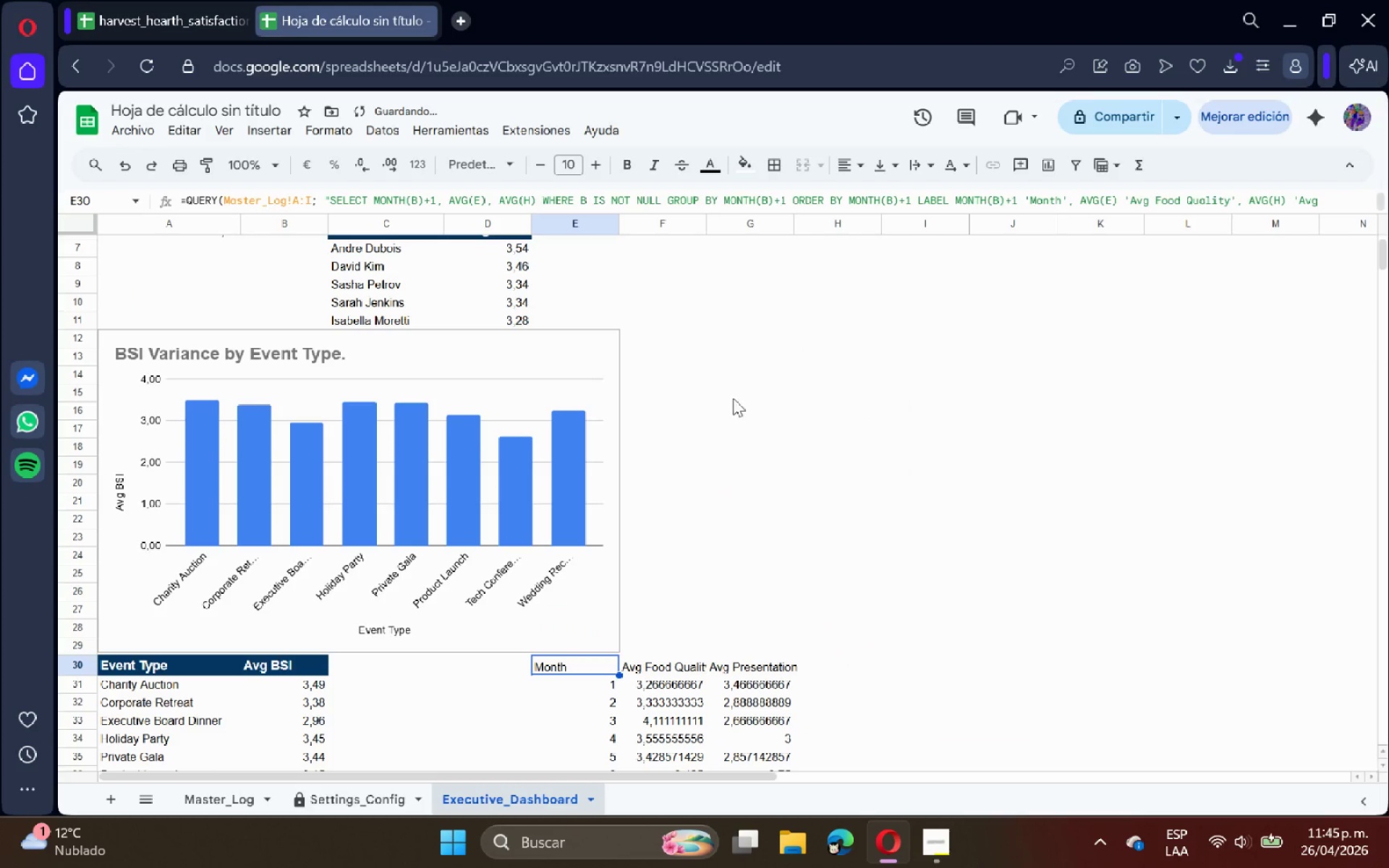 
scroll: coordinate [594, 461], scroll_direction: down, amount: 2.0
 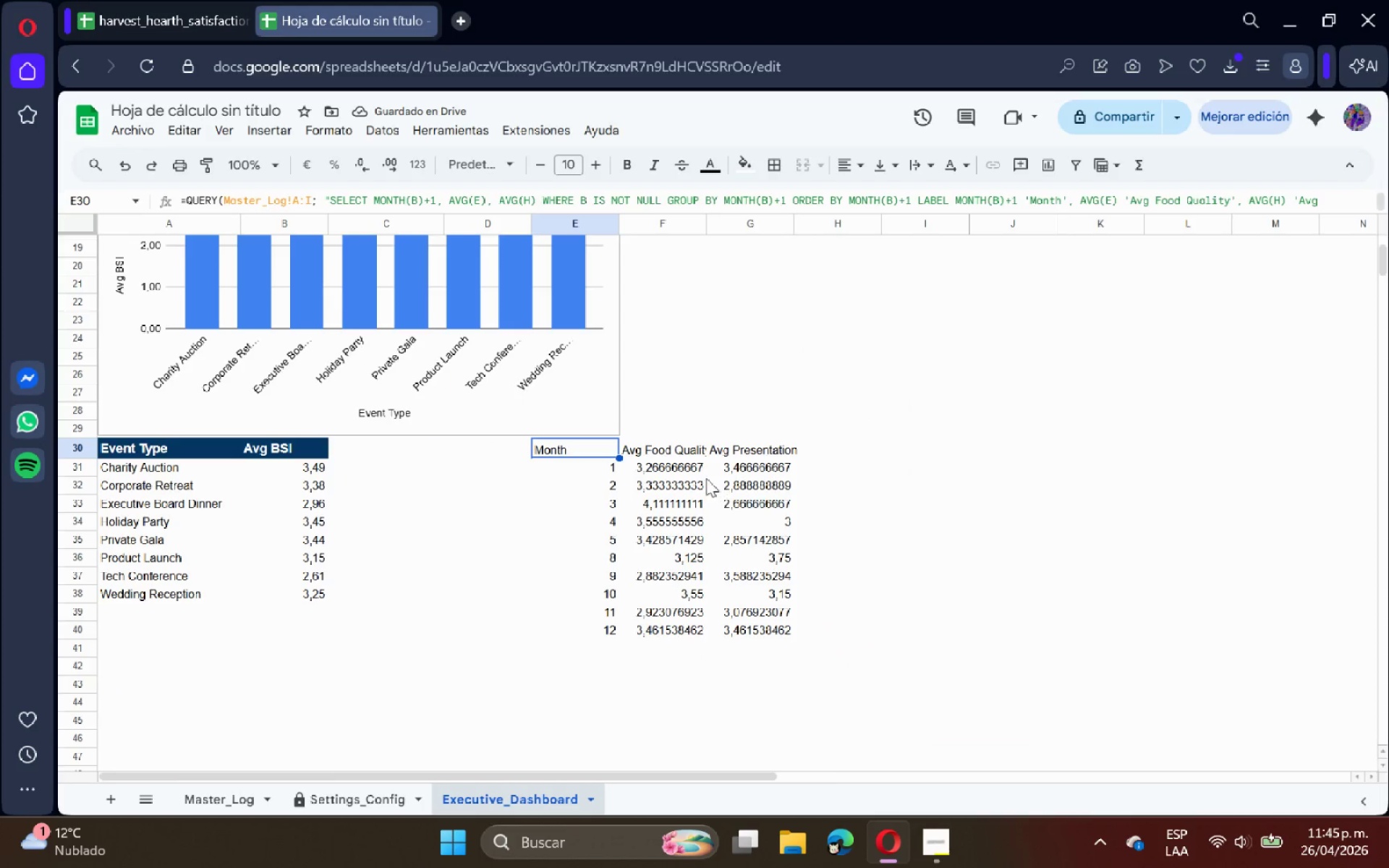 
left_click_drag(start_coordinate=[681, 467], to_coordinate=[764, 630])
 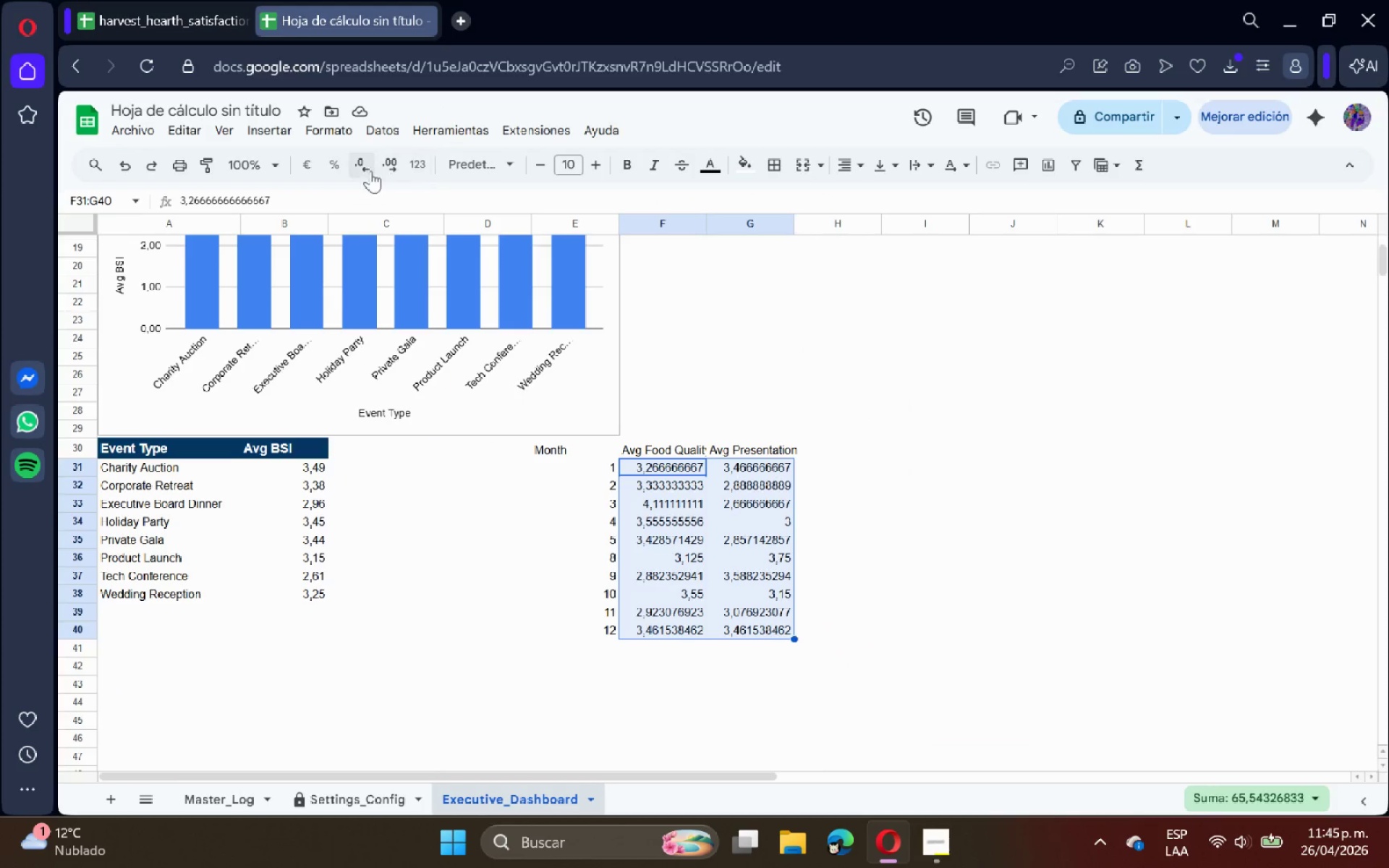 
double_click([364, 166])
 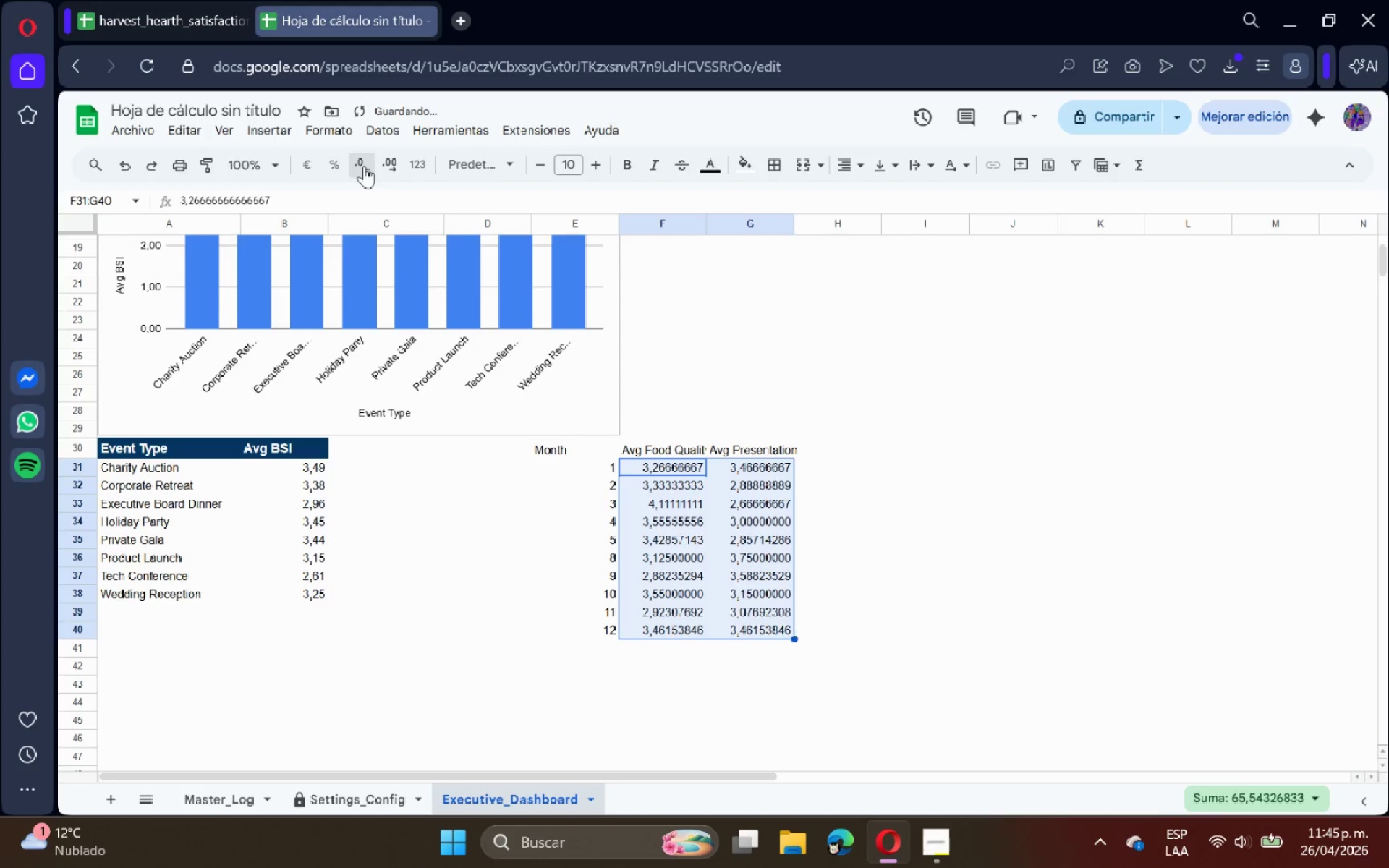 
triple_click([364, 166])
 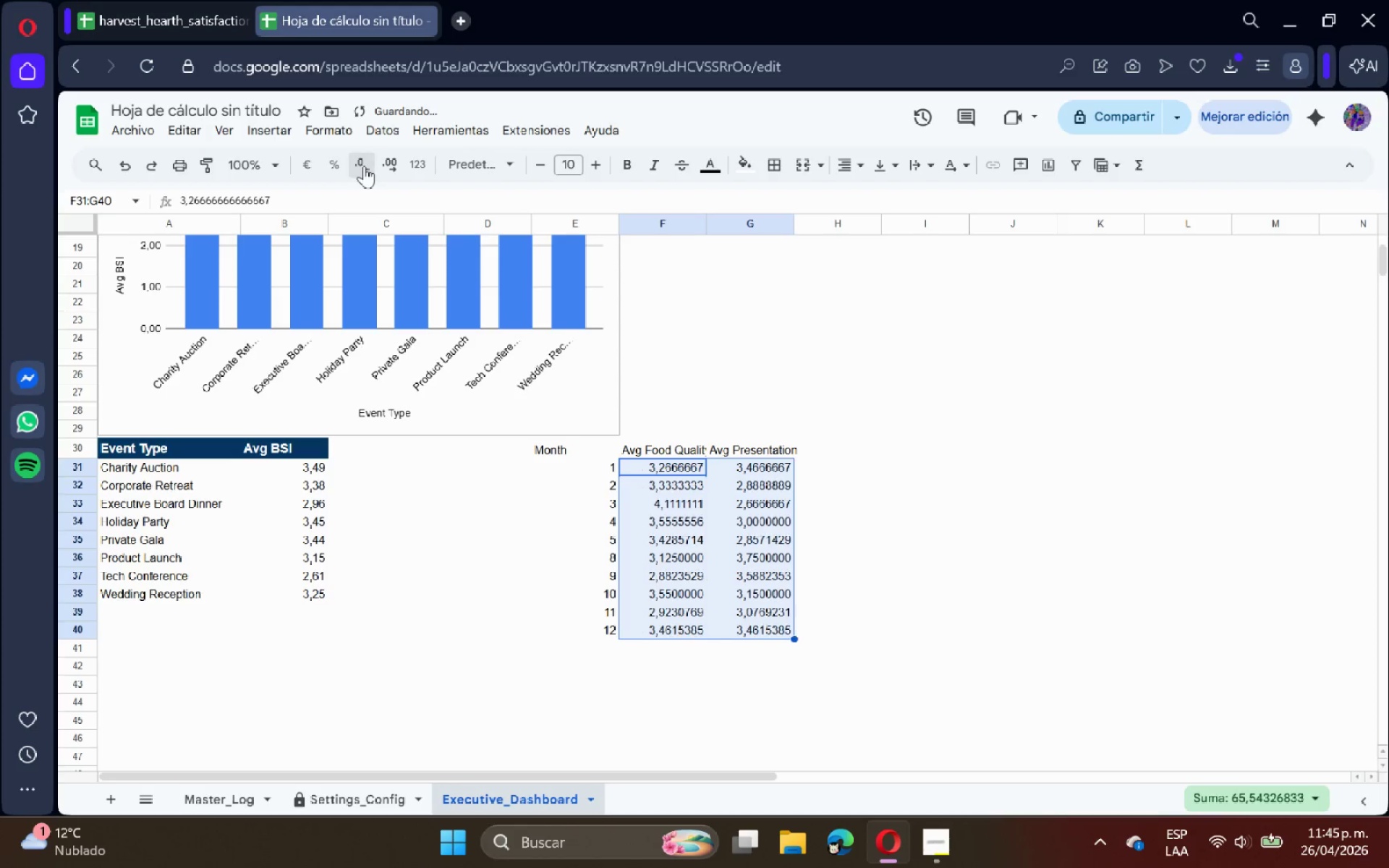 
triple_click([364, 166])
 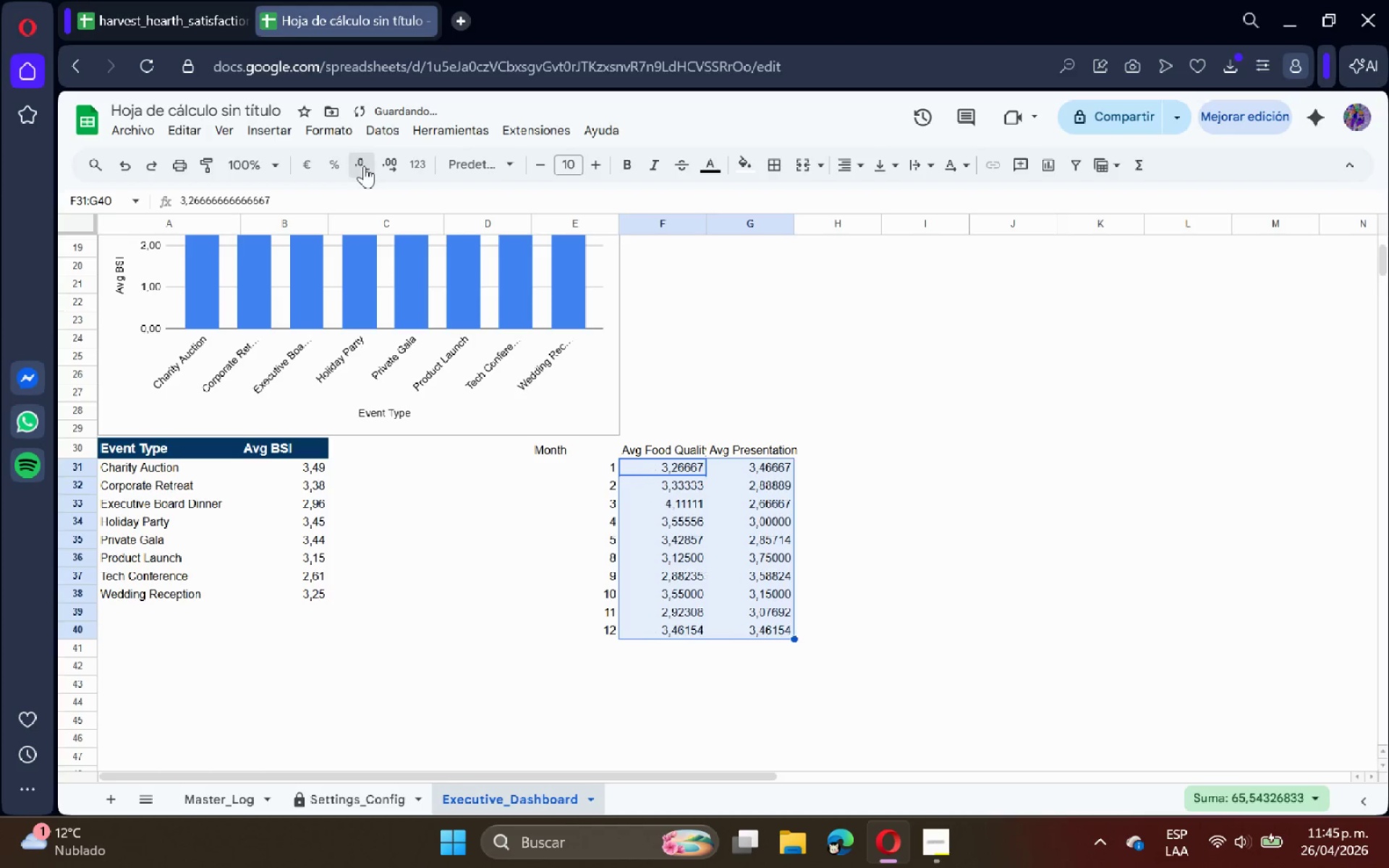 
triple_click([364, 166])
 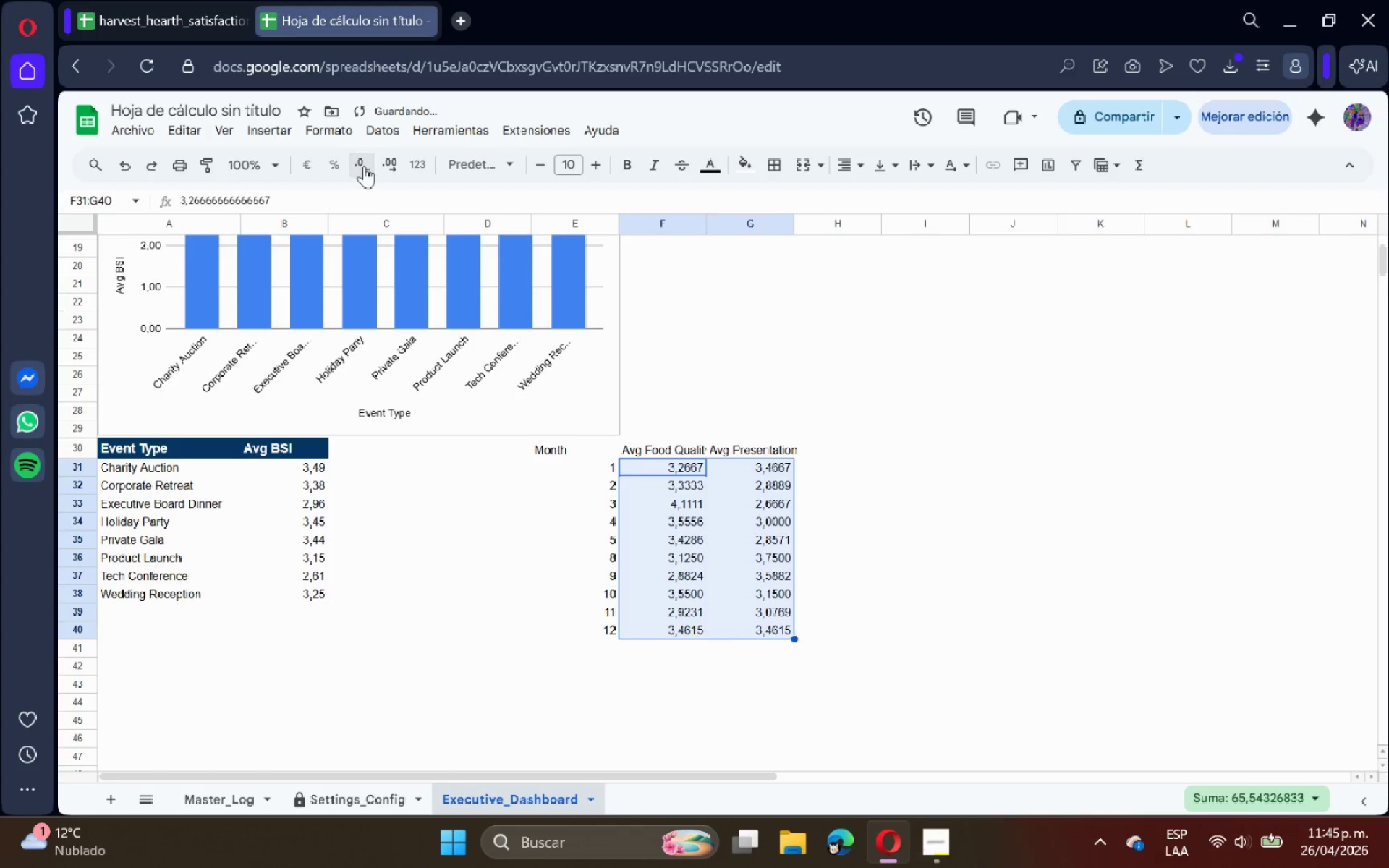 
triple_click([364, 166])
 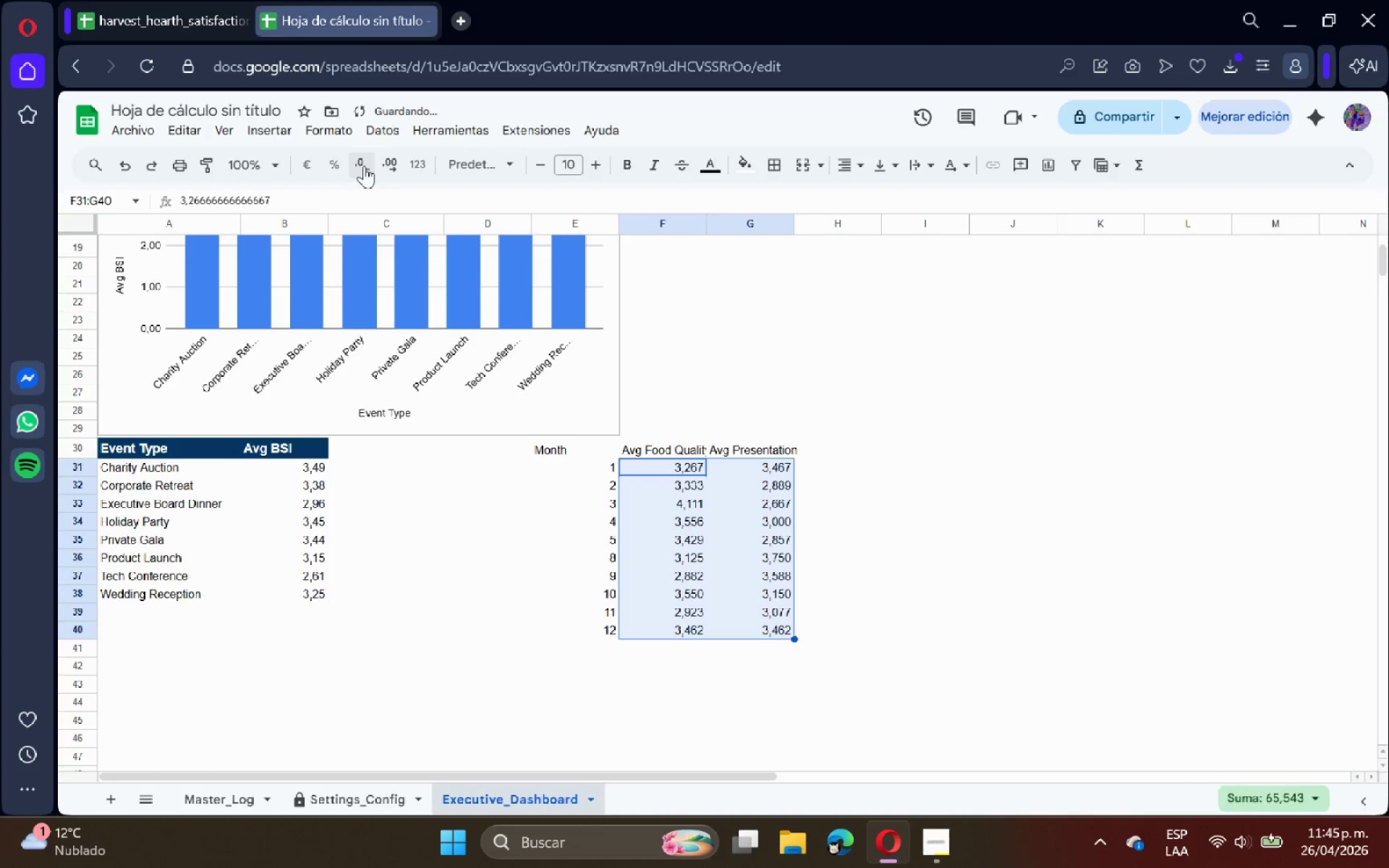 
left_click([364, 166])
 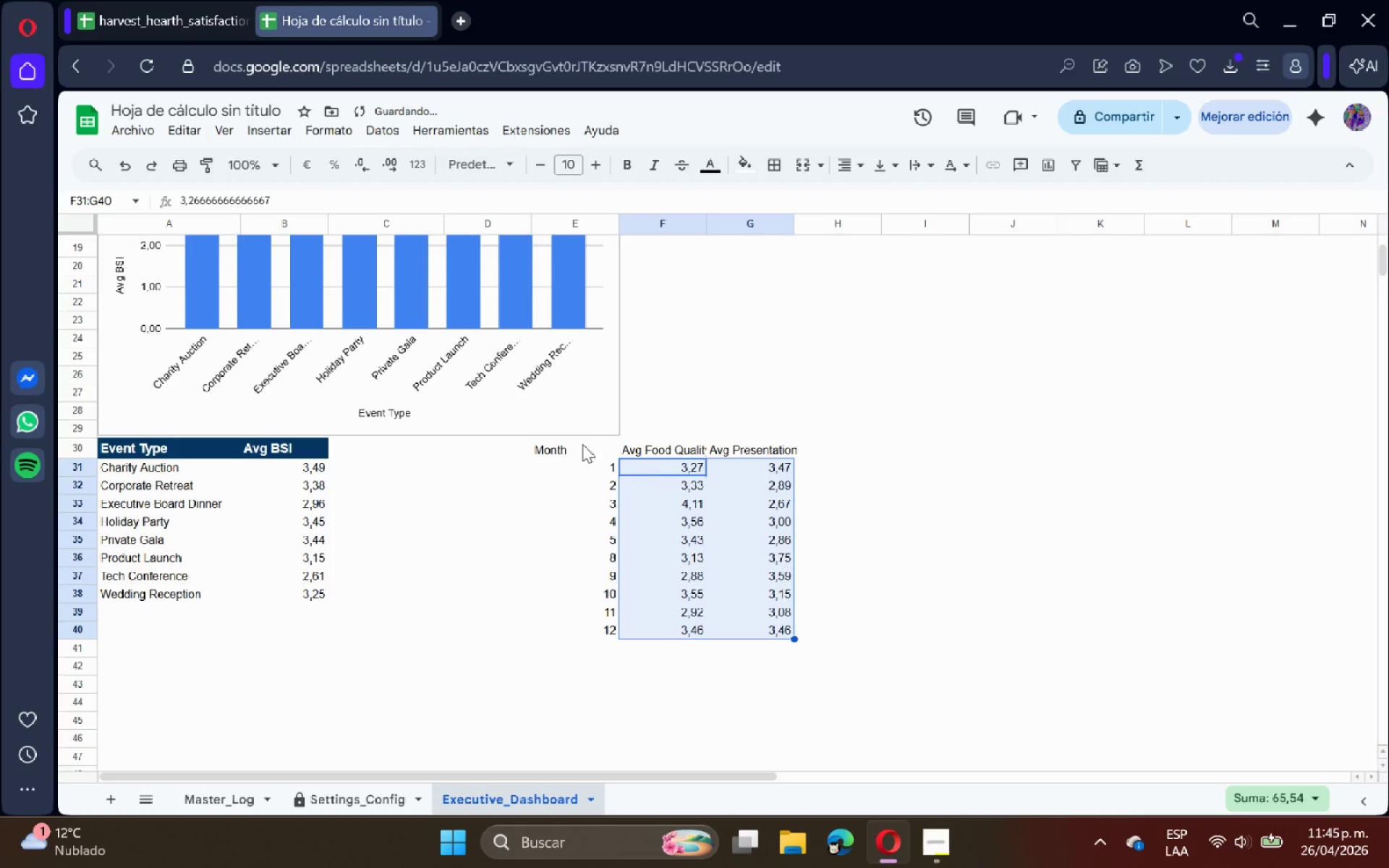 
left_click([776, 435])
 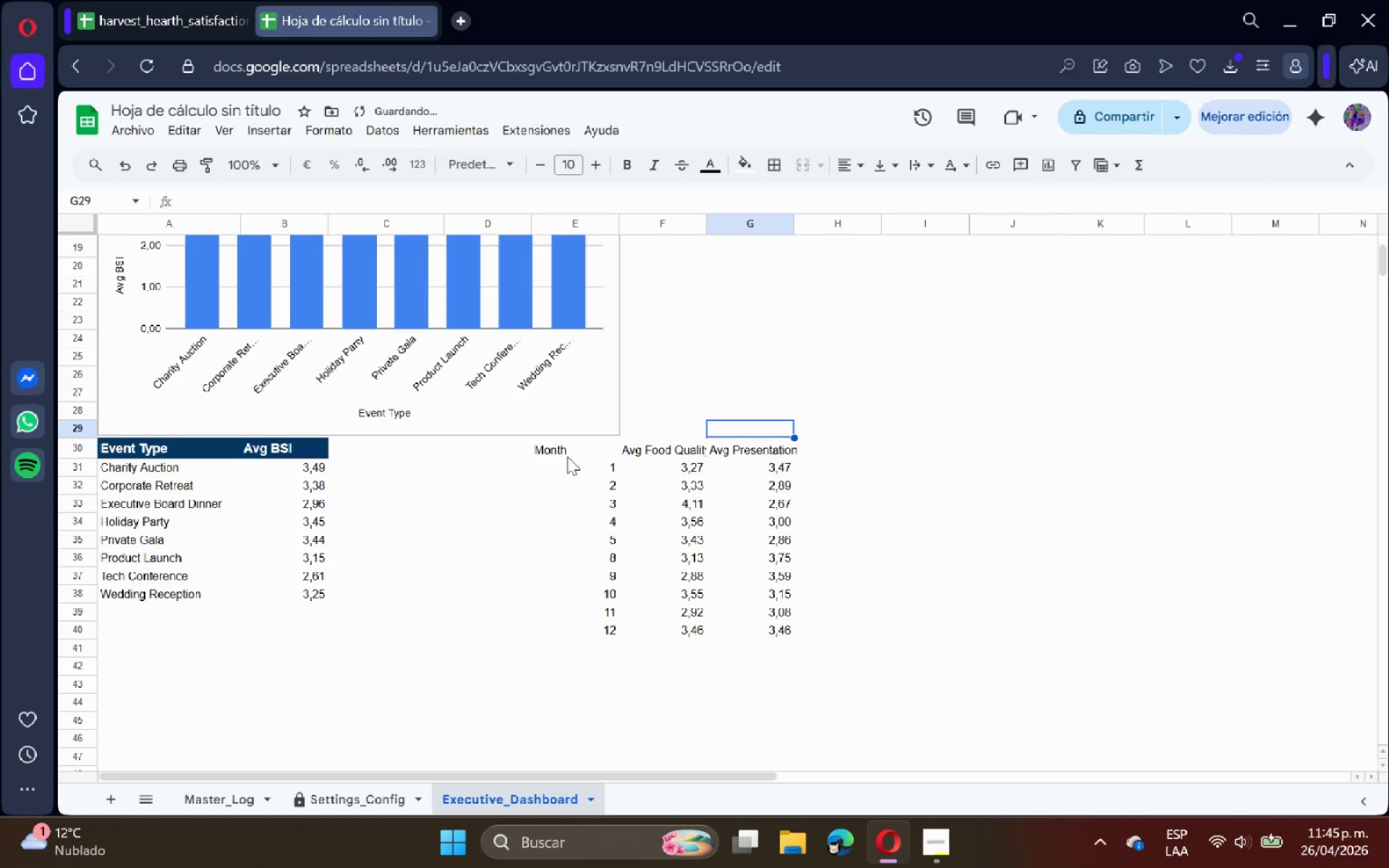 
left_click_drag(start_coordinate=[564, 454], to_coordinate=[744, 454])
 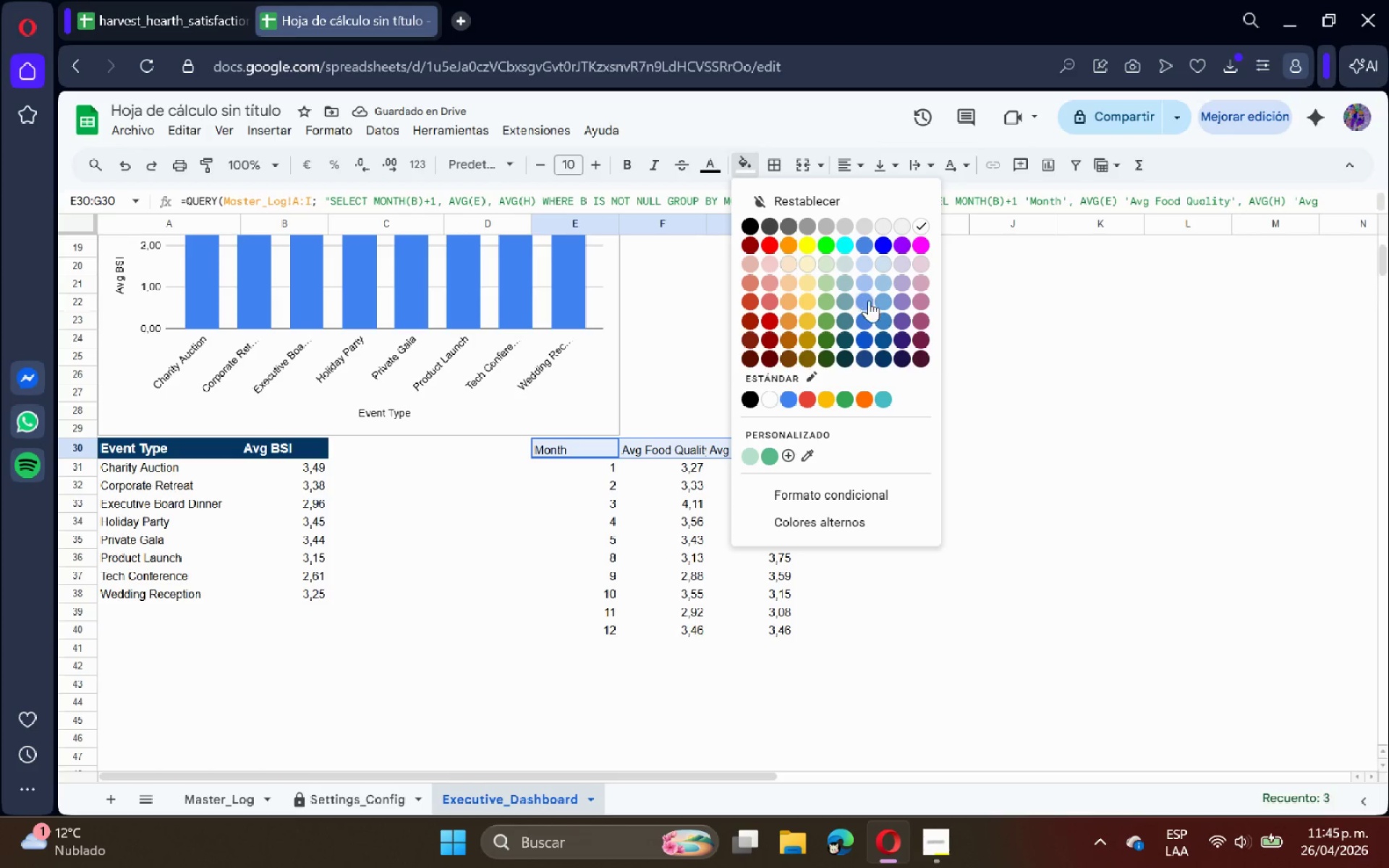 
left_click([883, 352])
 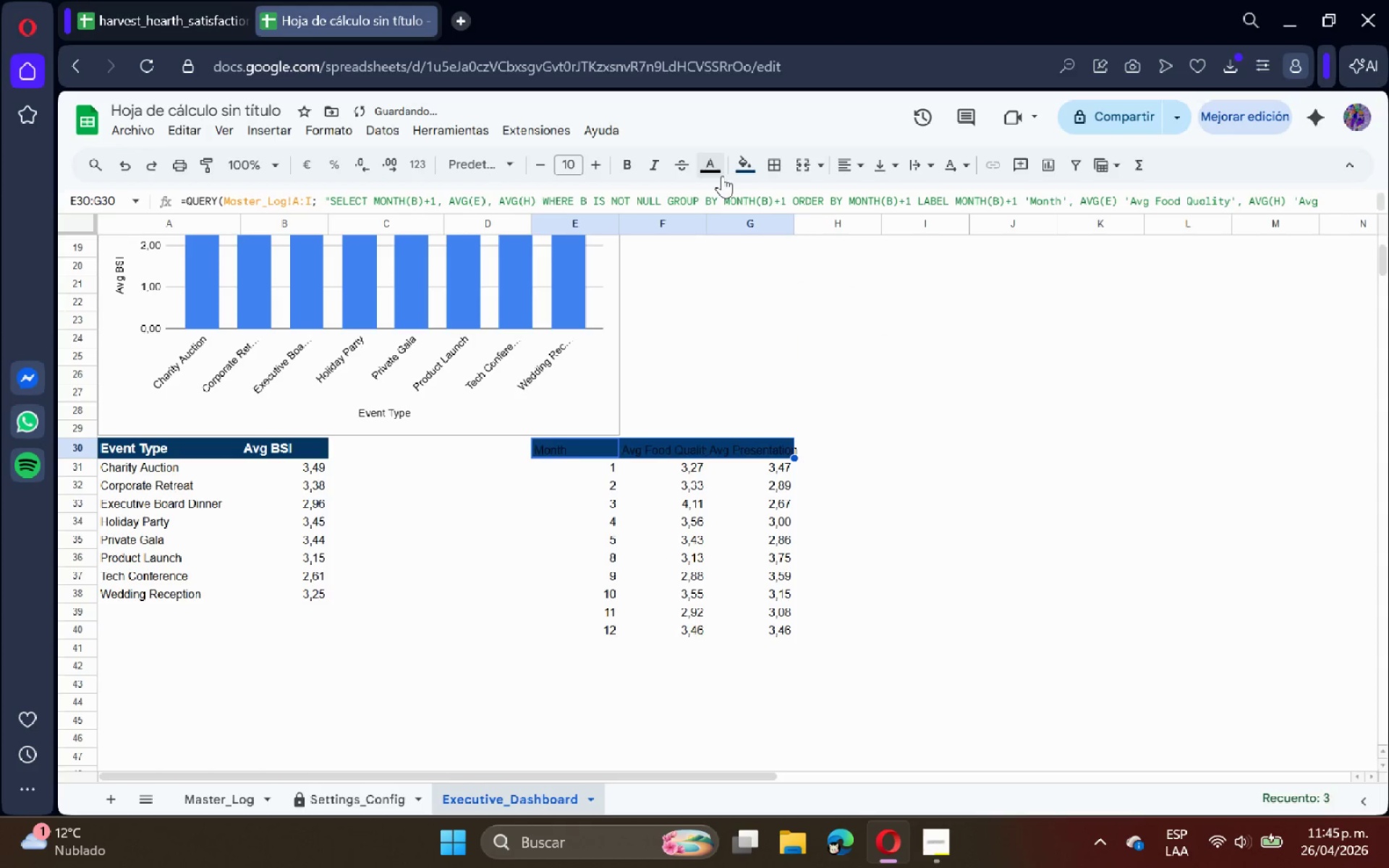 
left_click([721, 174])
 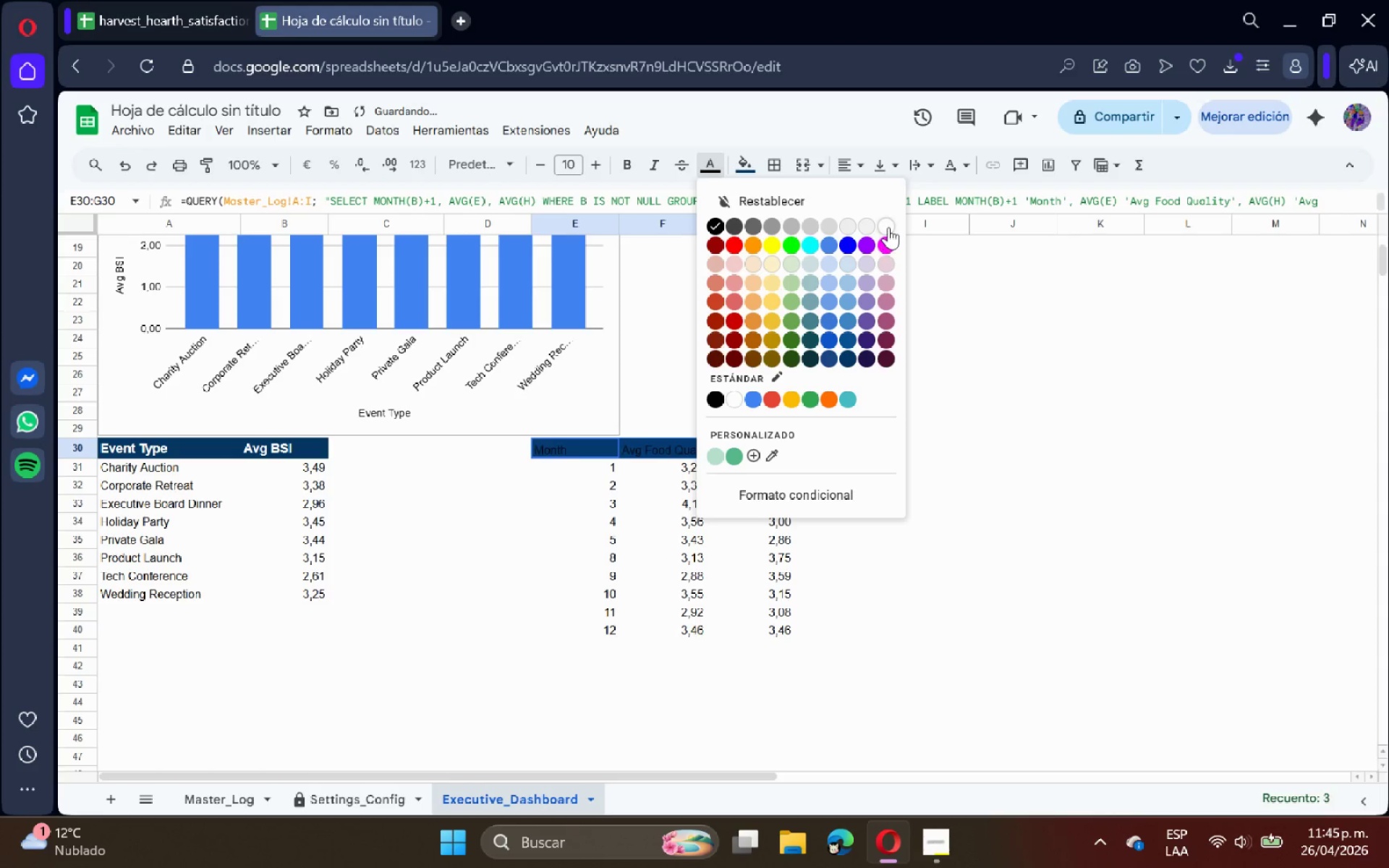 
left_click([888, 227])
 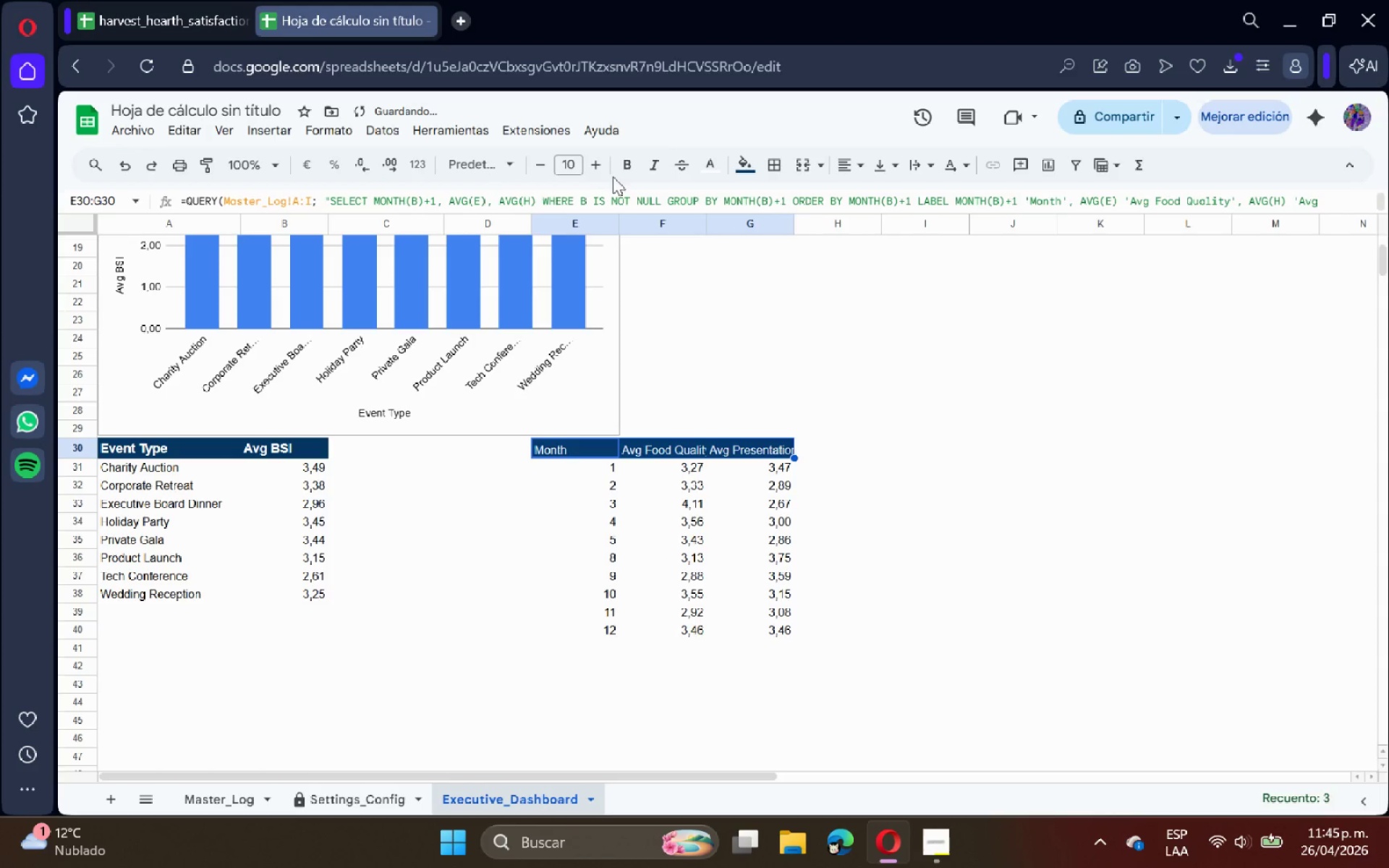 
left_click([623, 169])
 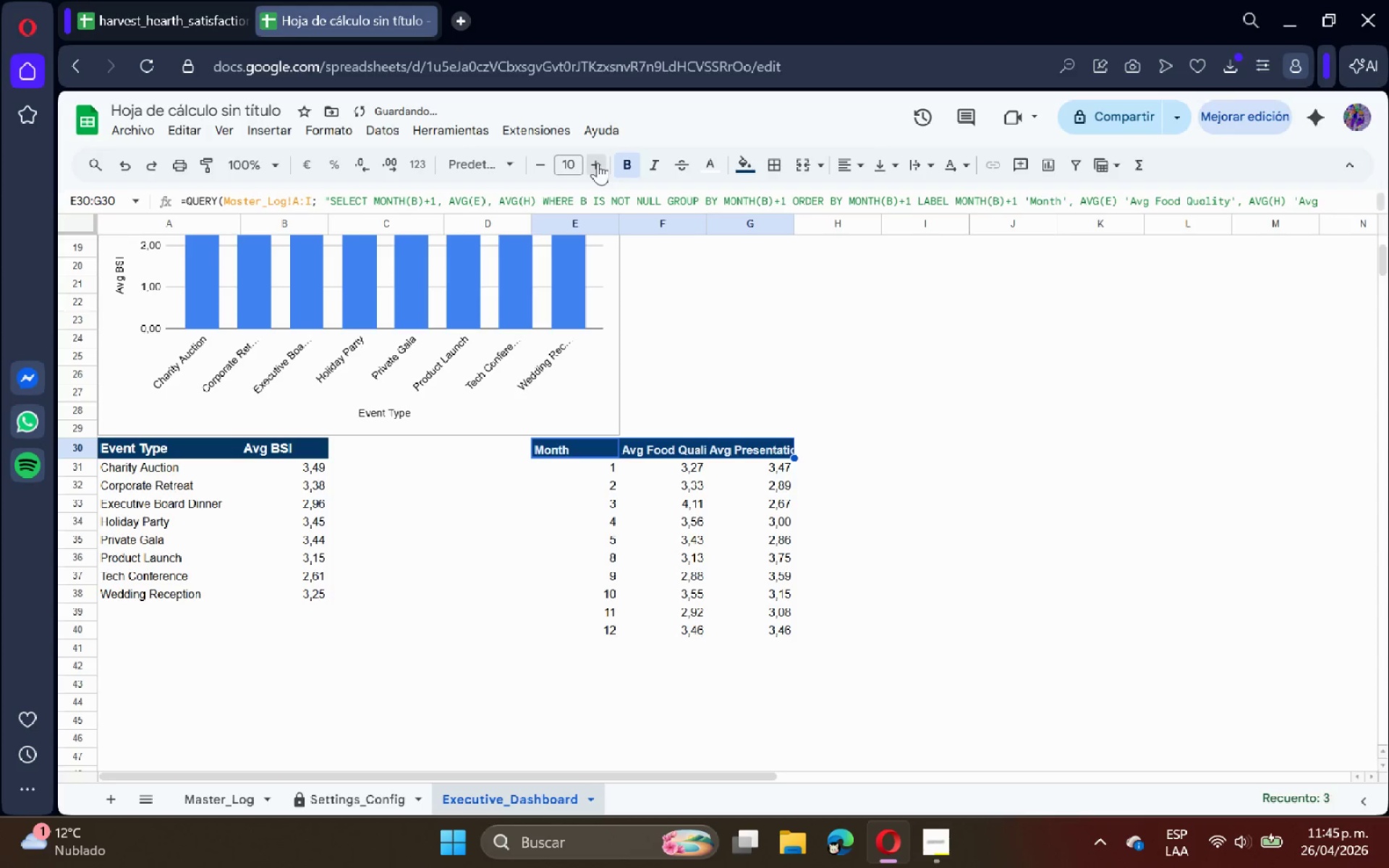 
double_click([765, 275])
 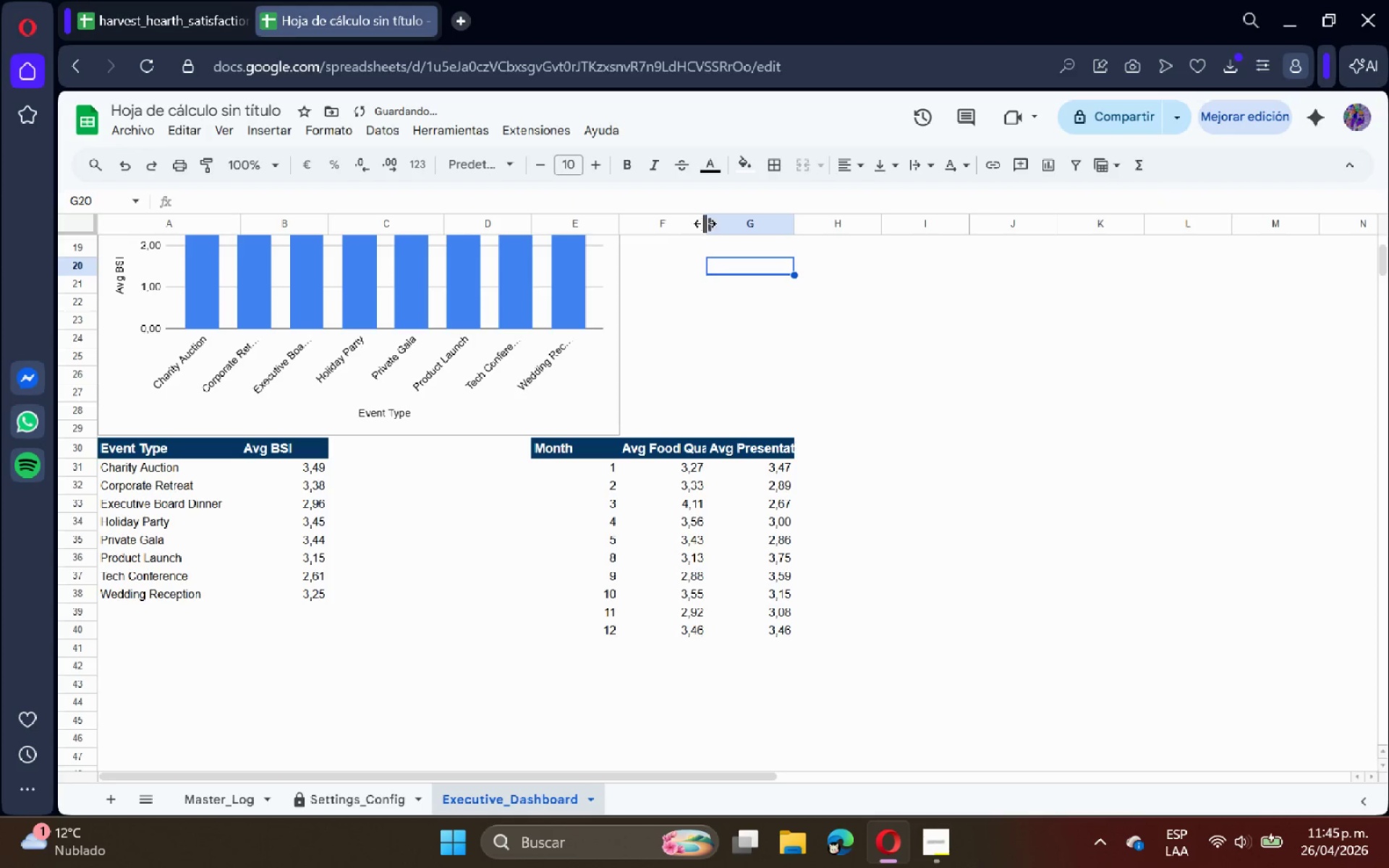 
double_click([706, 224])
 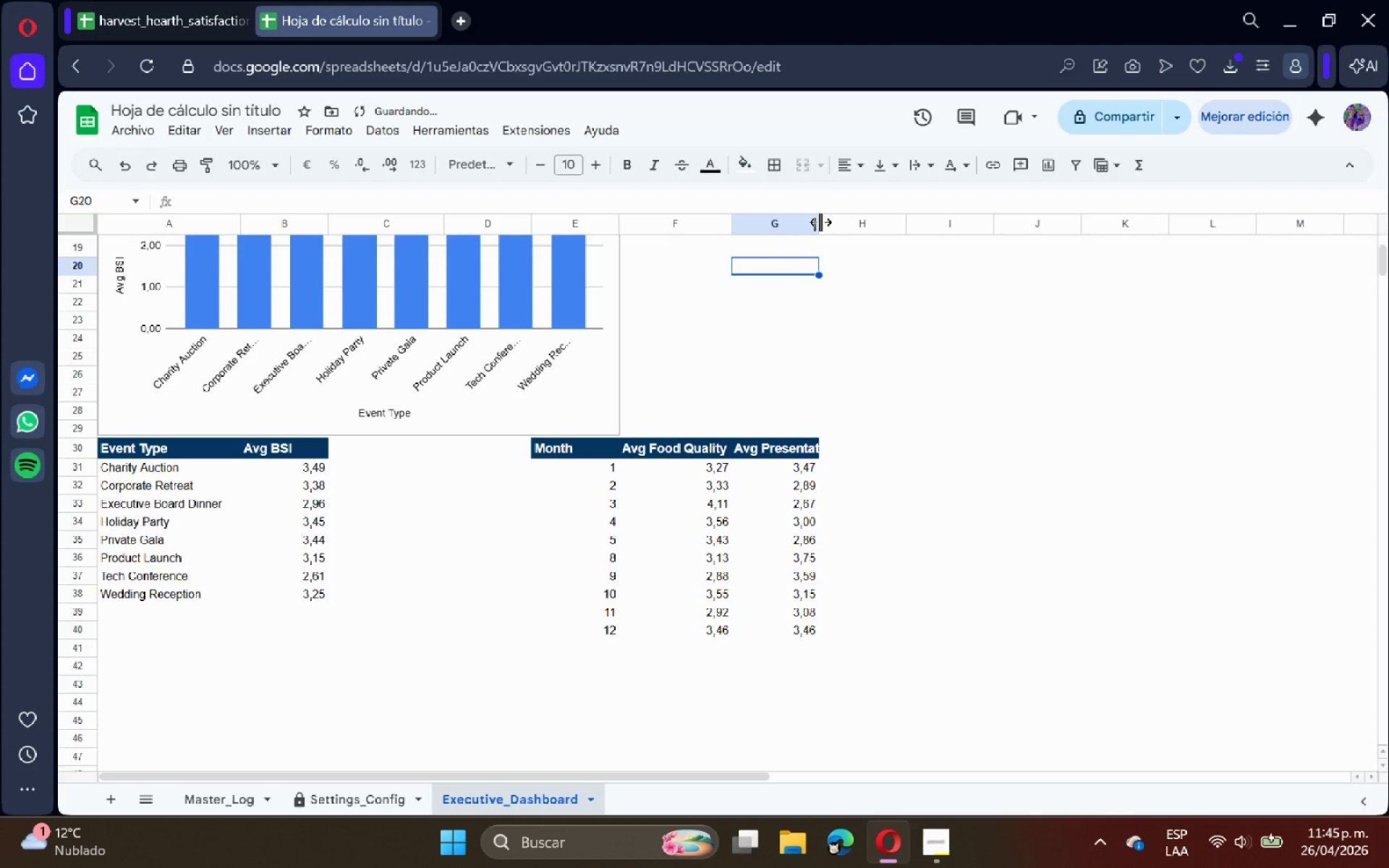 
double_click([819, 221])
 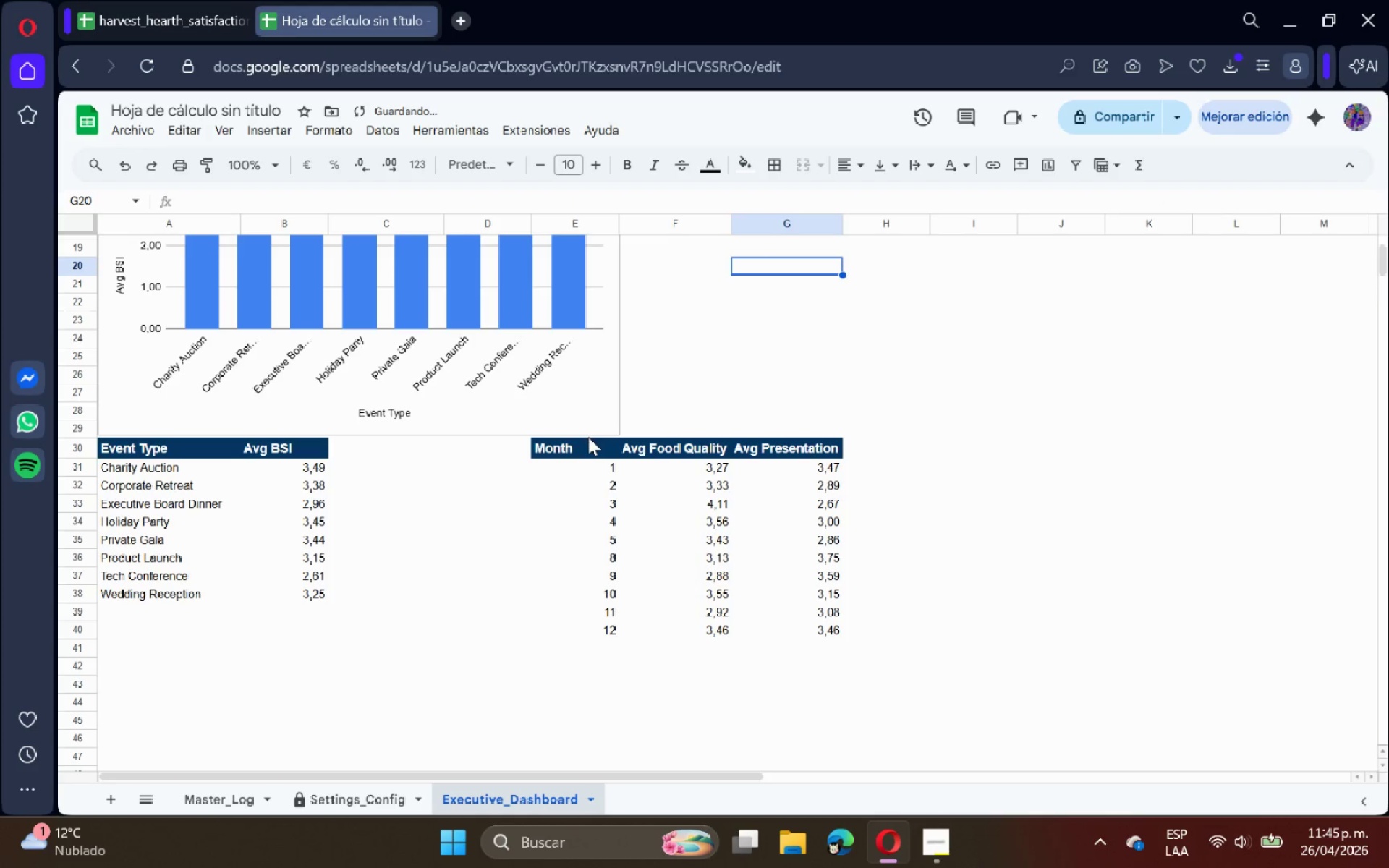 
left_click([585, 441])
 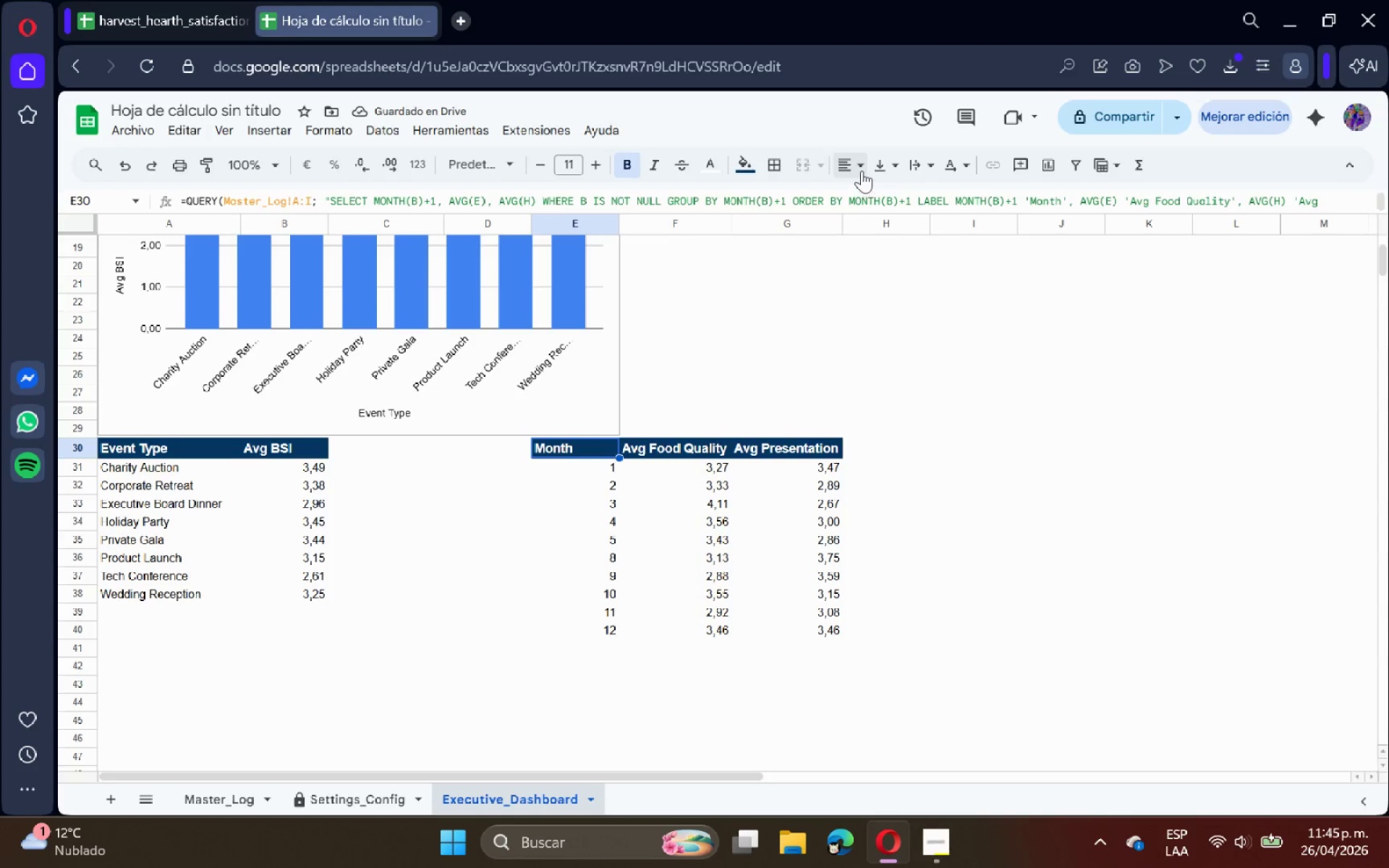 
double_click([900, 200])
 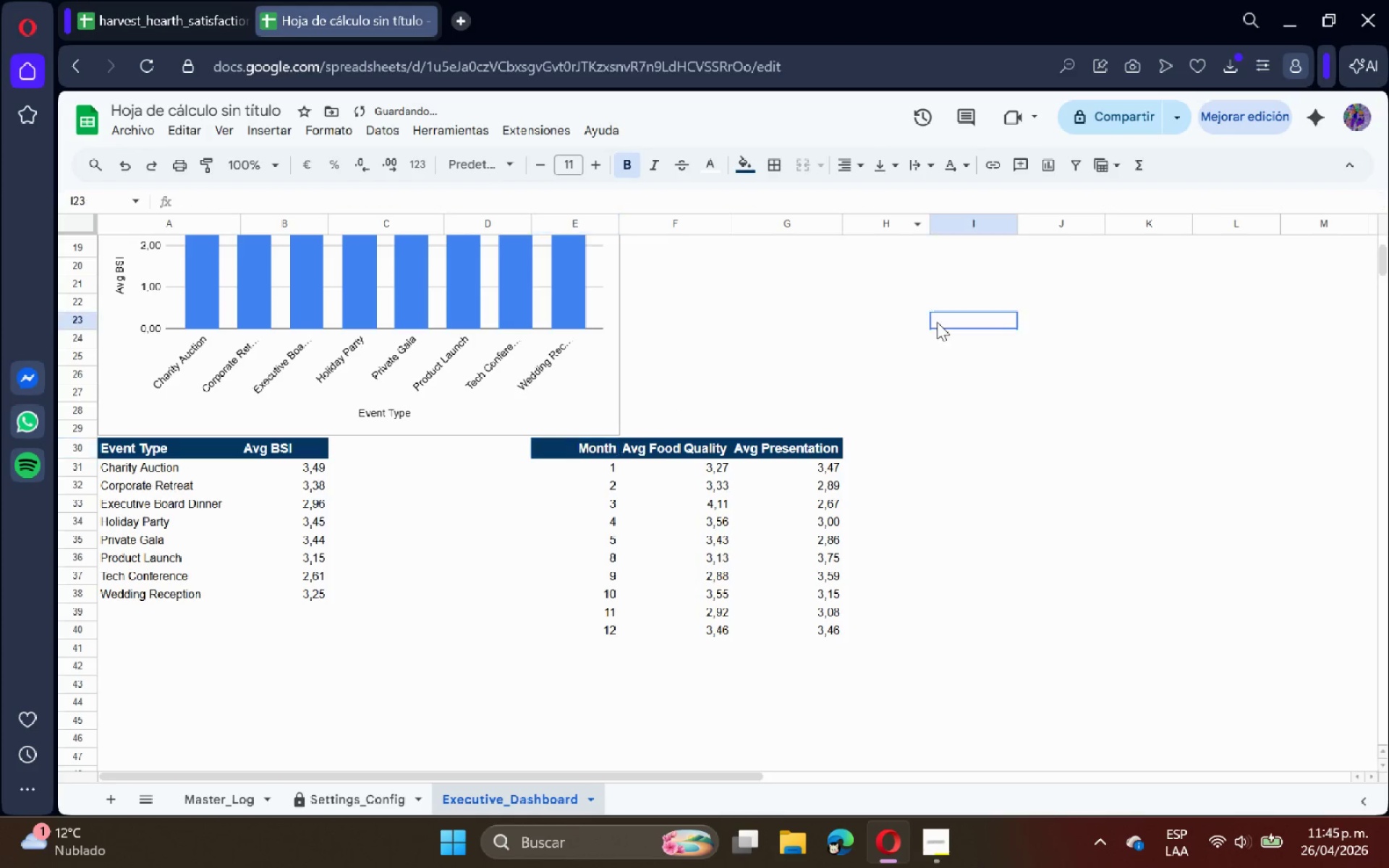 
triple_click([937, 322])
 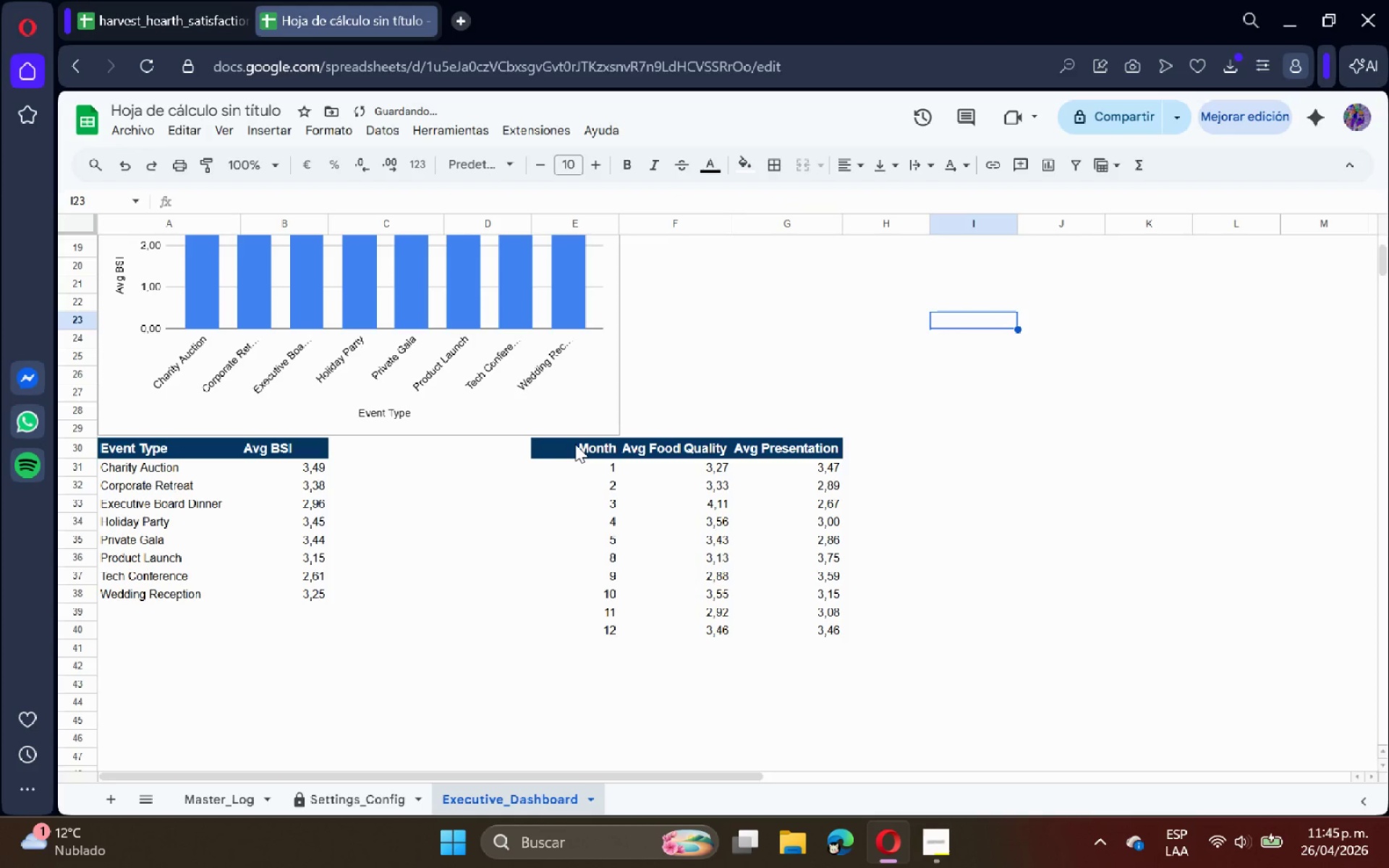 
key(Control+Z)
 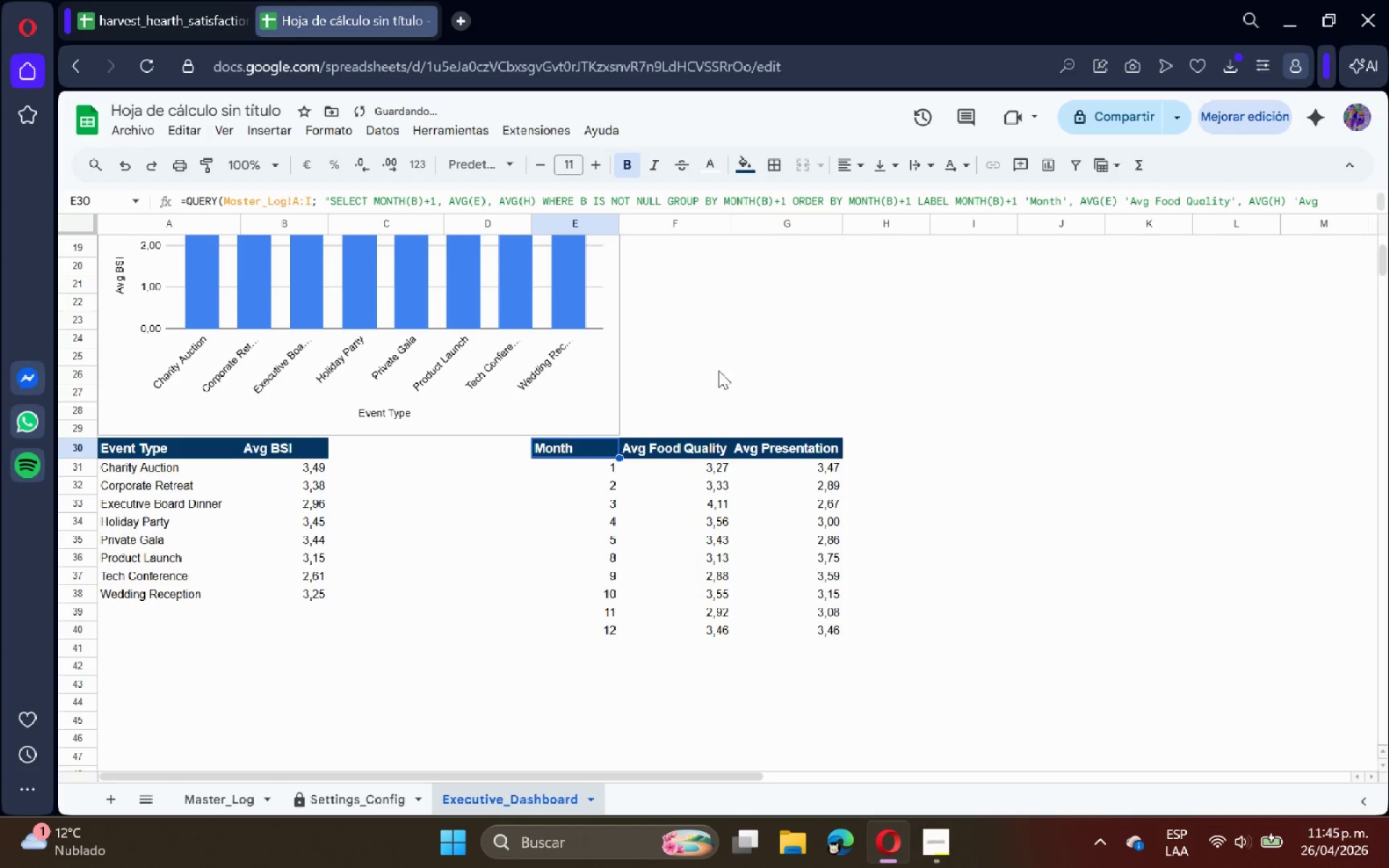 
left_click([721, 369])
 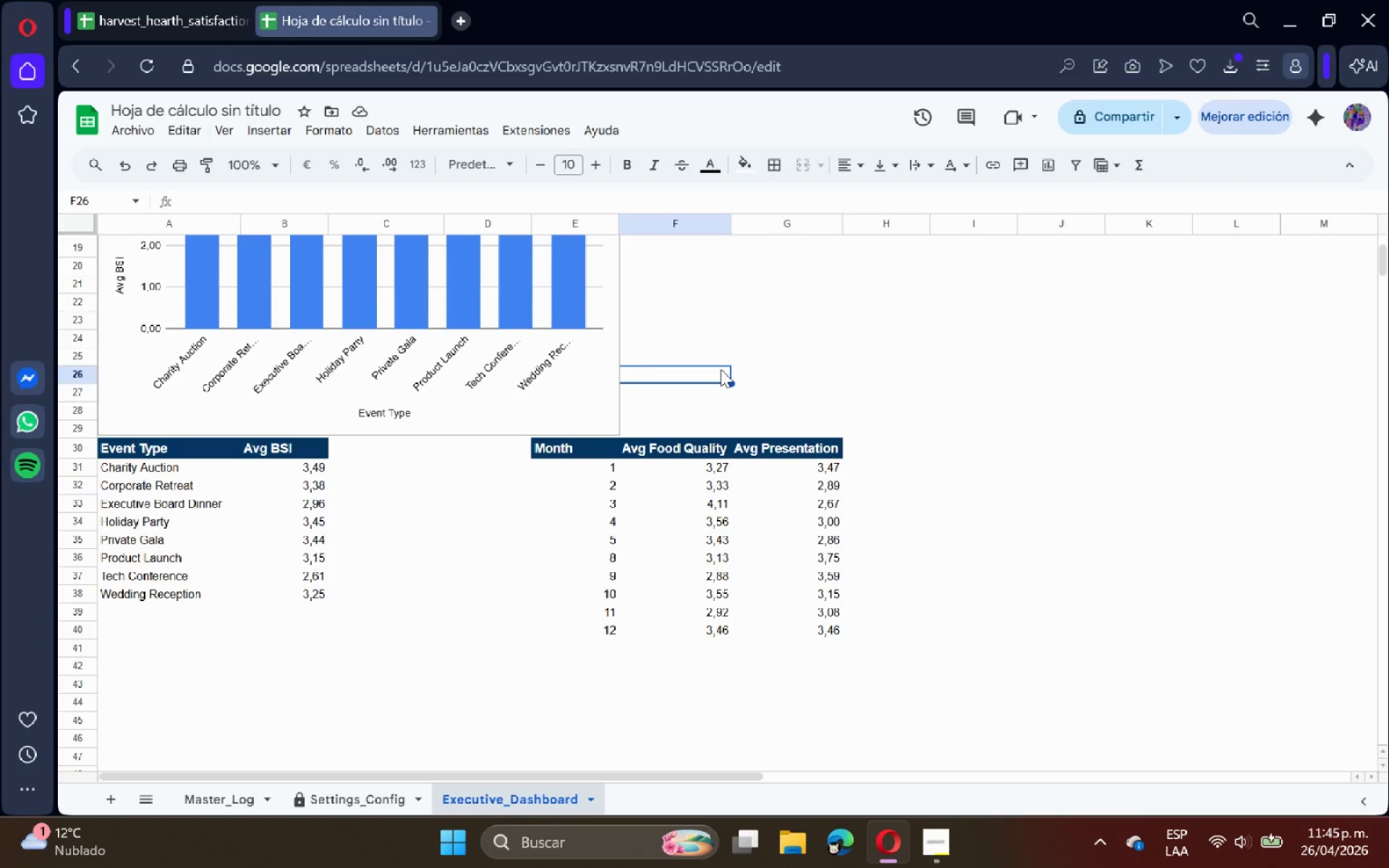 
wait(13.95)
 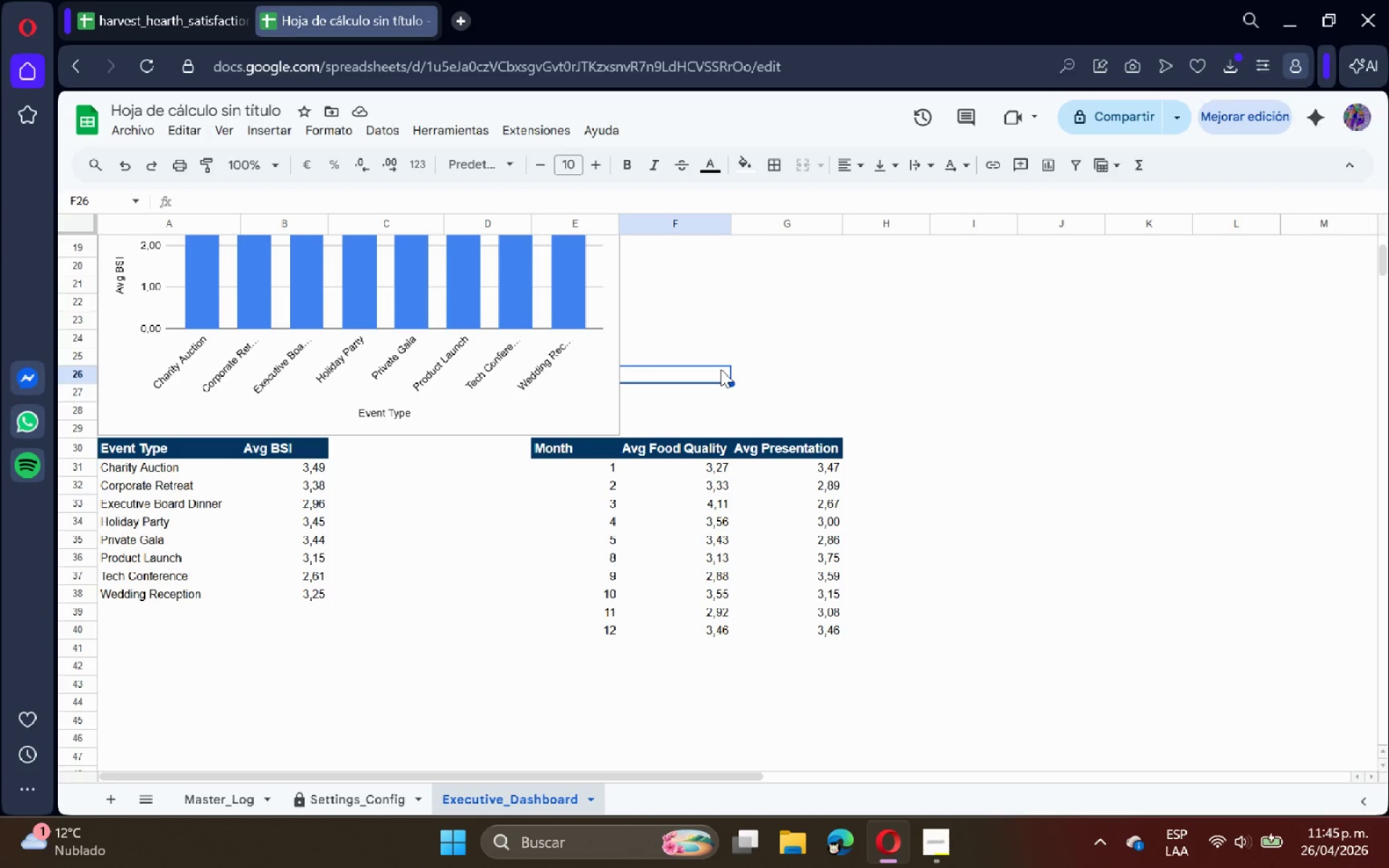 
left_click_drag(start_coordinate=[581, 451], to_coordinate=[802, 629])
 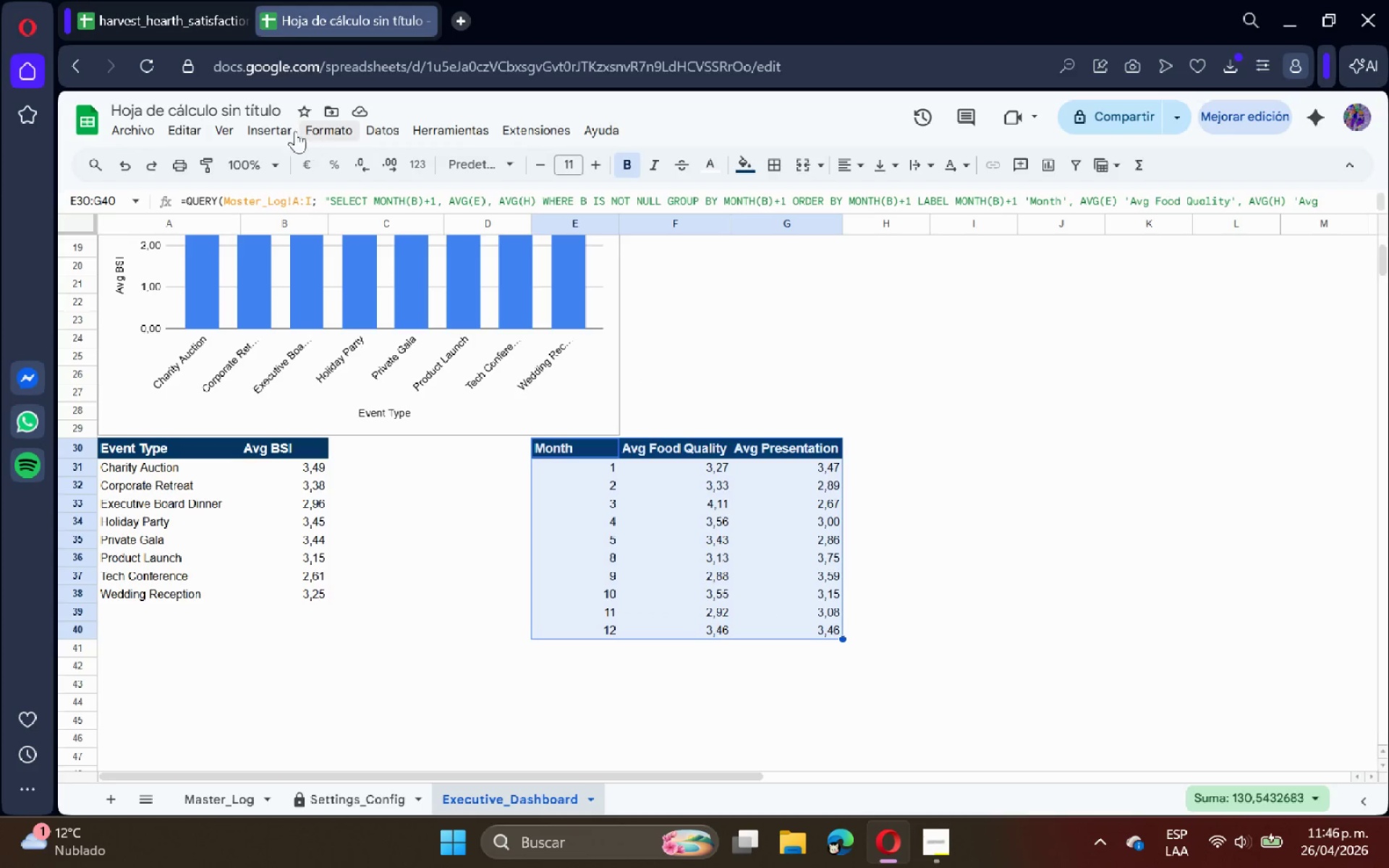 
left_click([282, 128])
 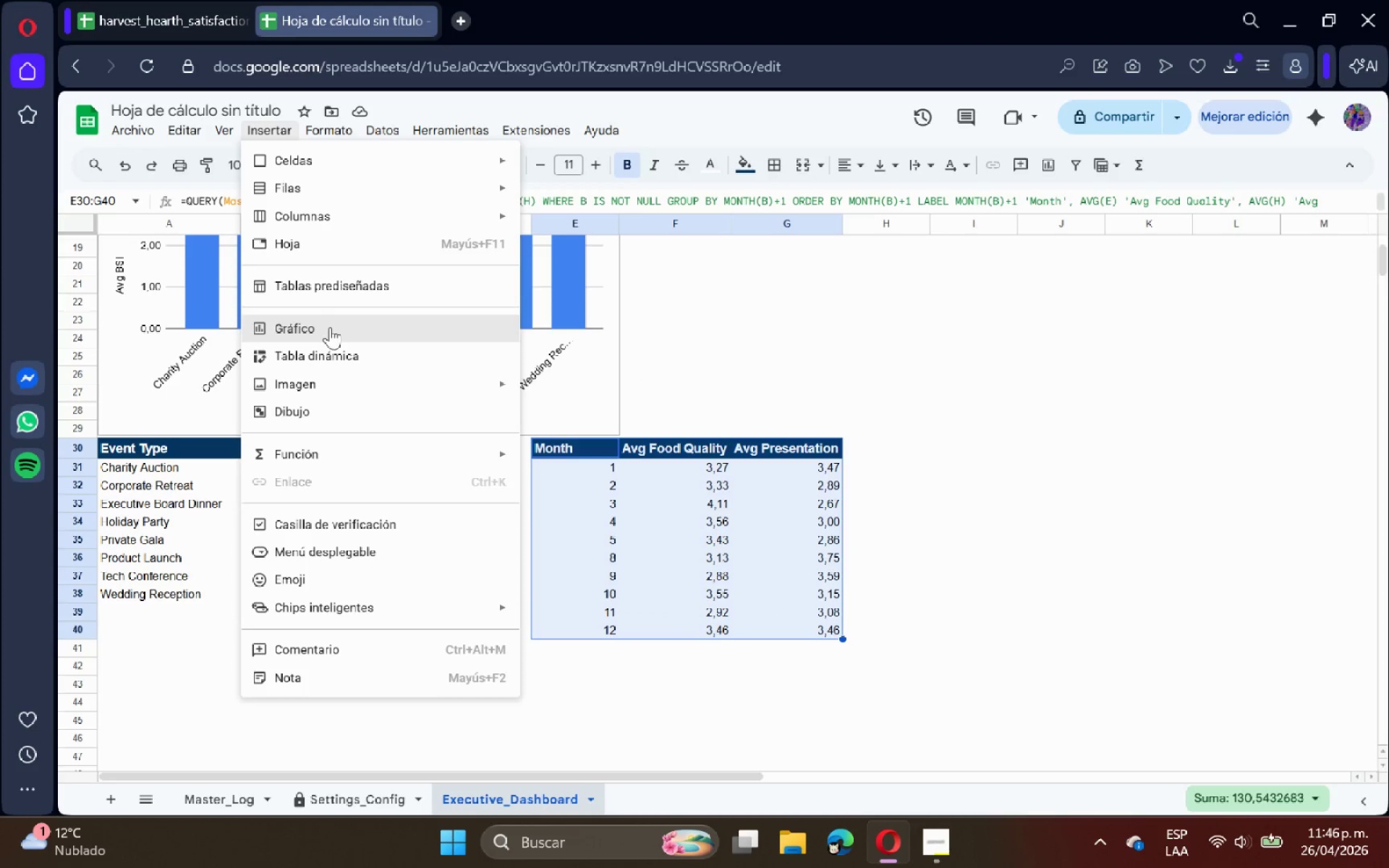 
left_click([330, 327])
 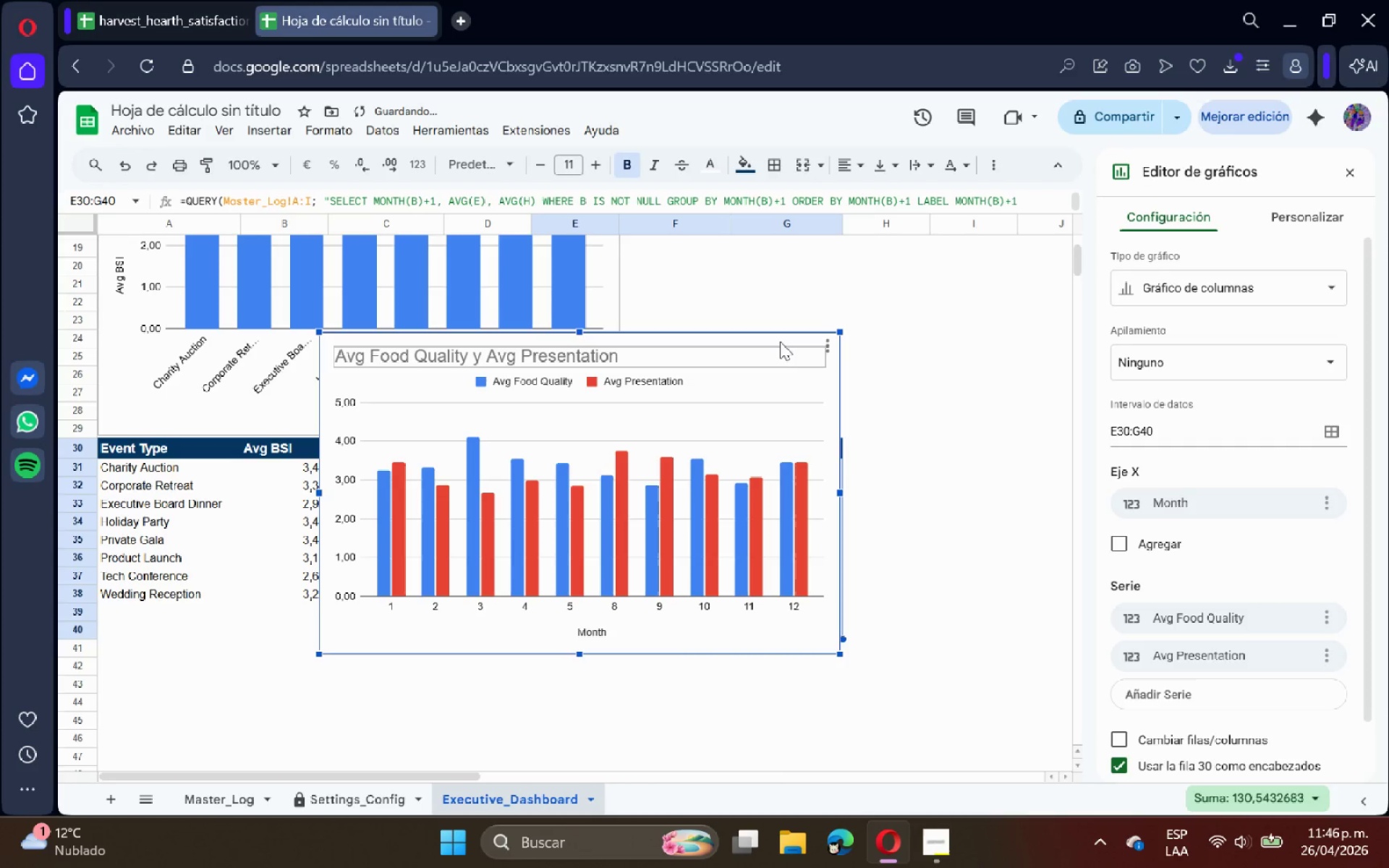 
left_click([1236, 290])
 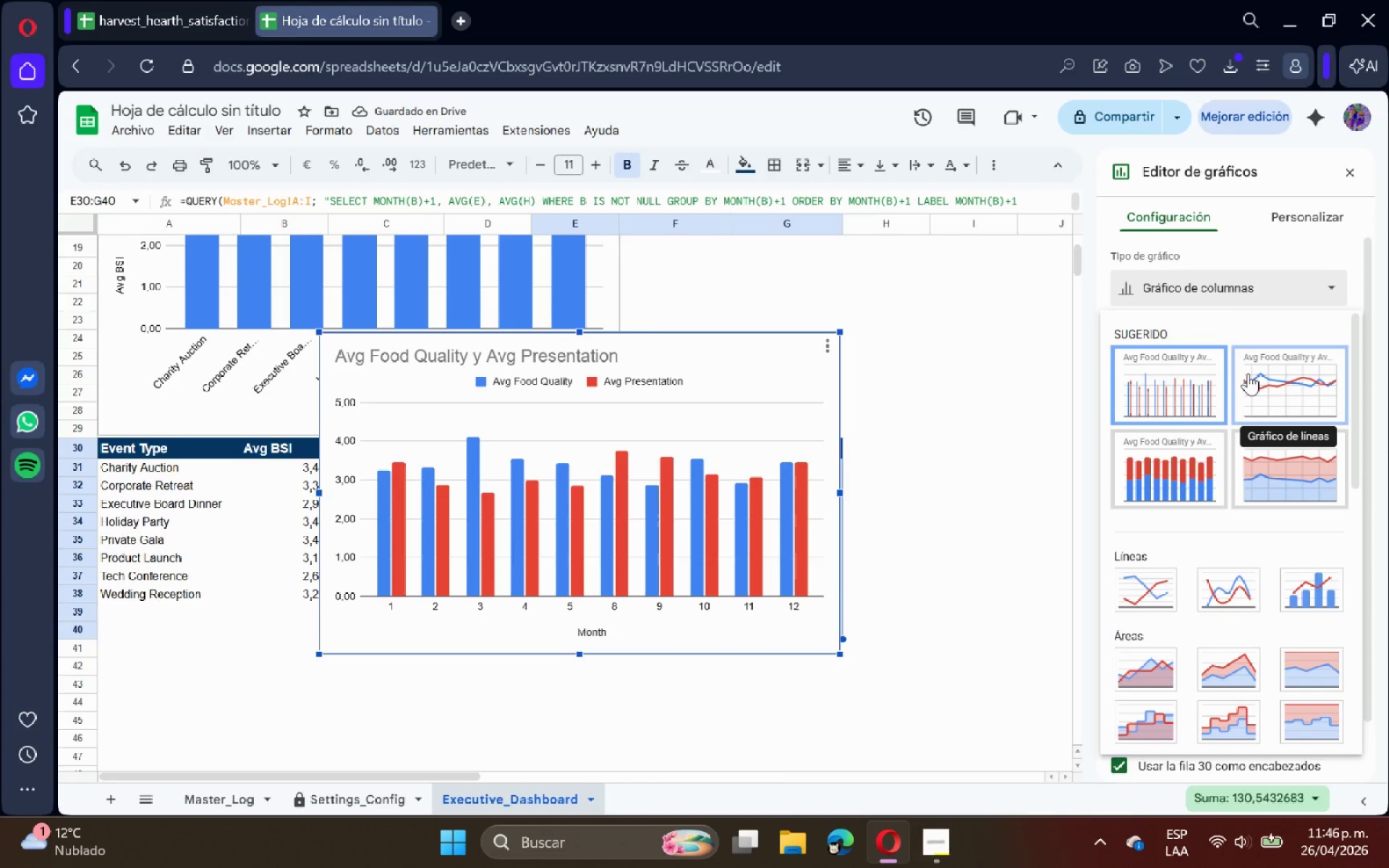 
left_click([1249, 373])
 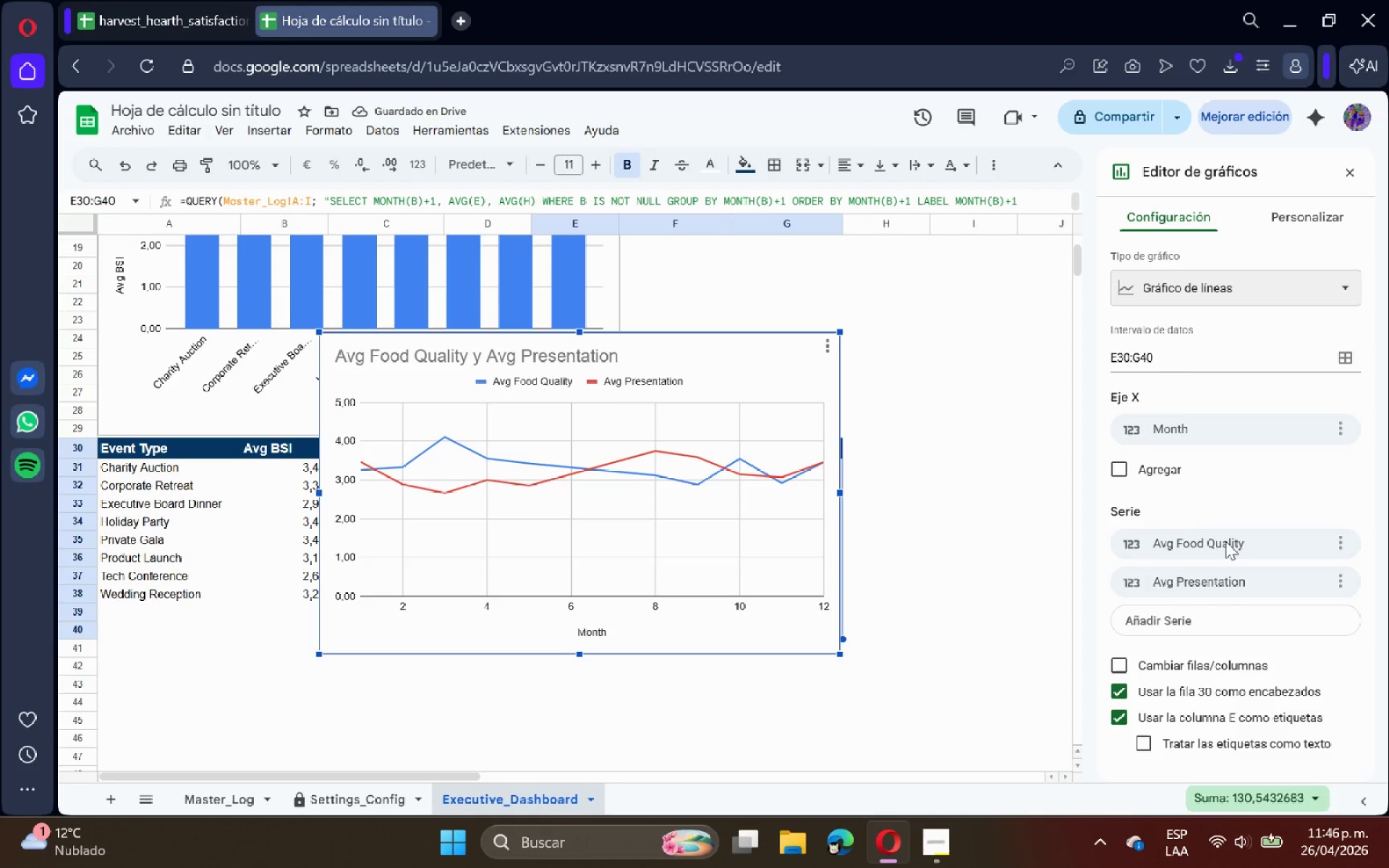 
wait(9.41)
 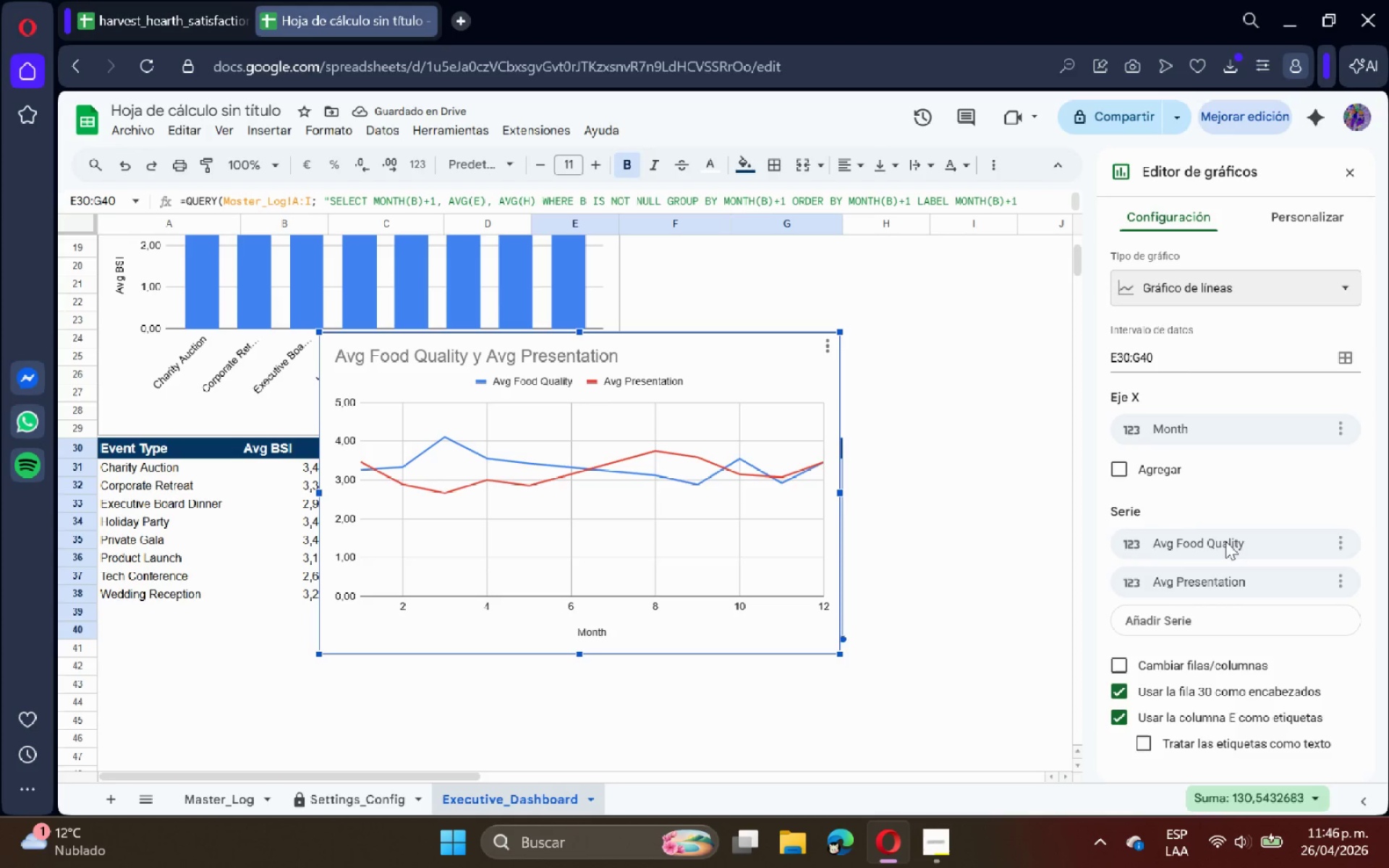 
left_click([1312, 221])
 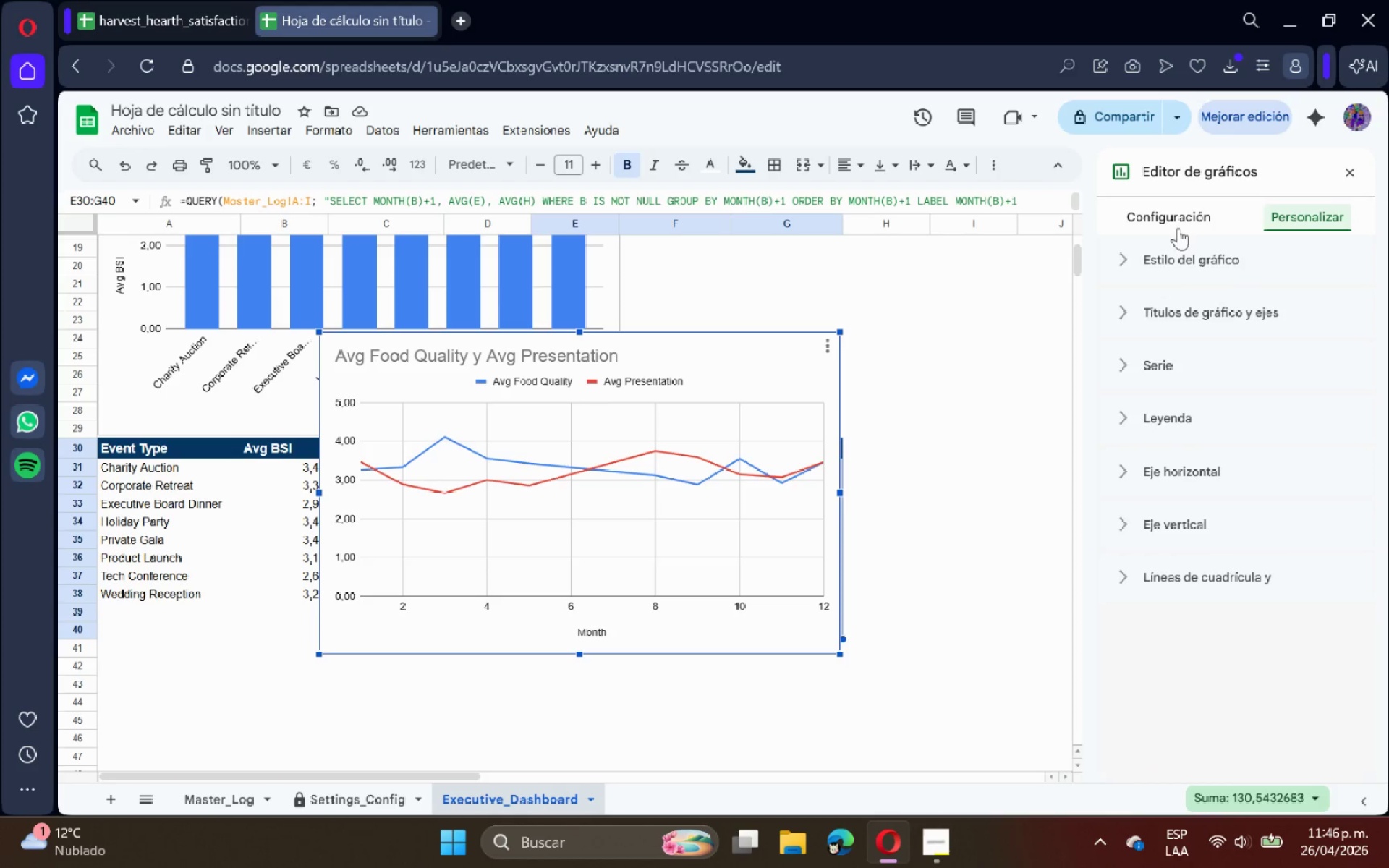 
left_click([1150, 365])
 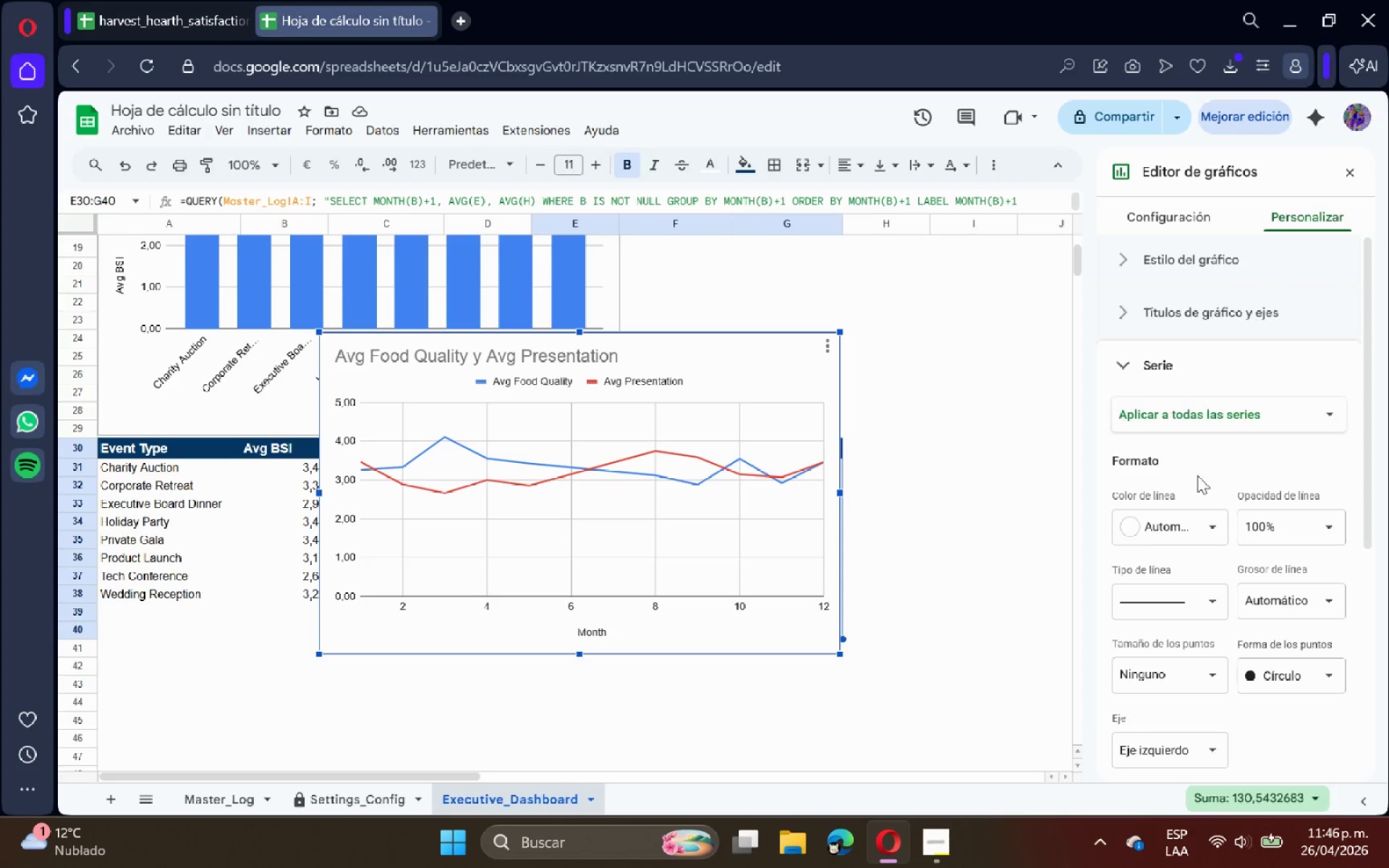 
scroll: coordinate [1199, 490], scroll_direction: down, amount: 1.0
 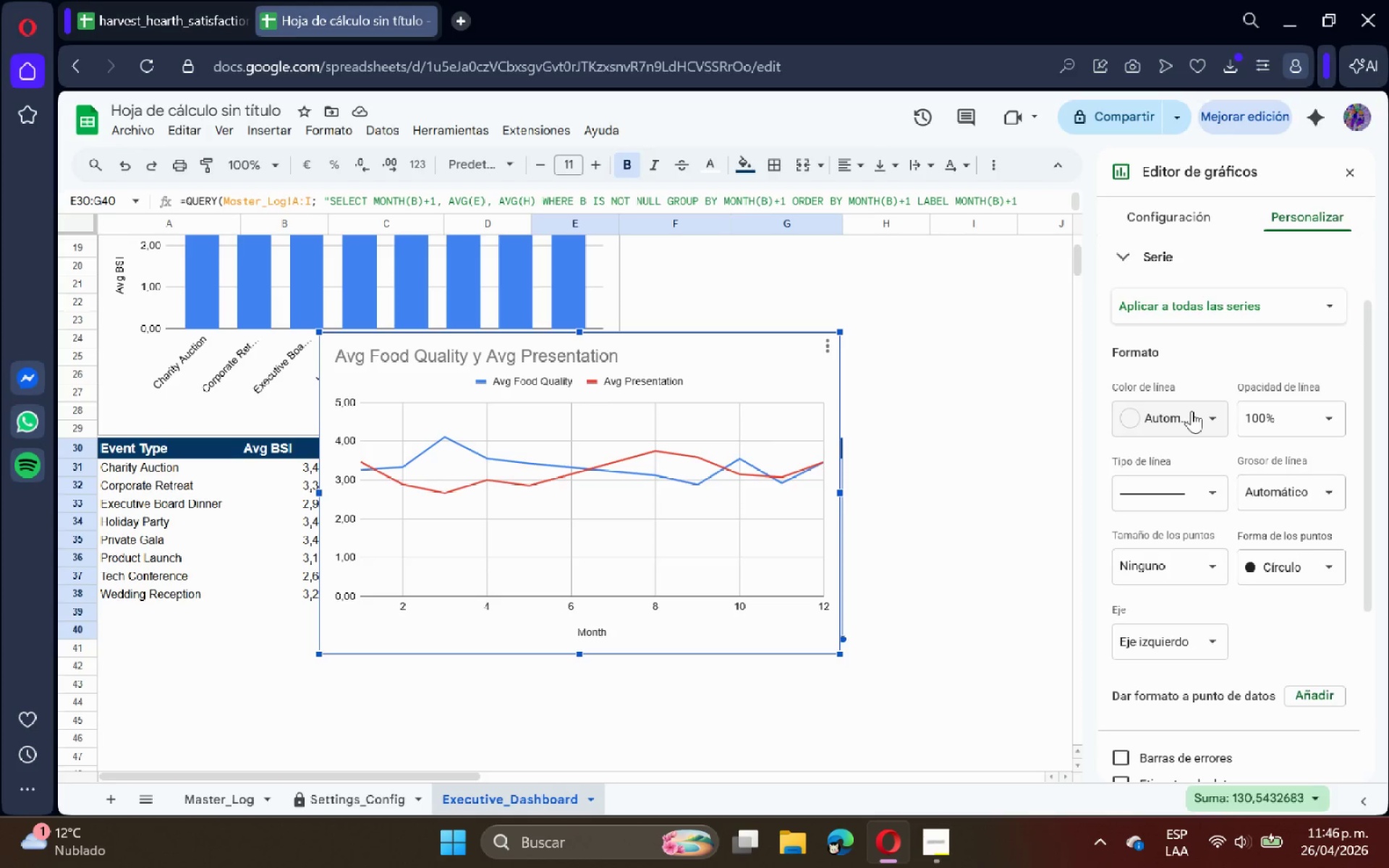 
left_click([1192, 411])
 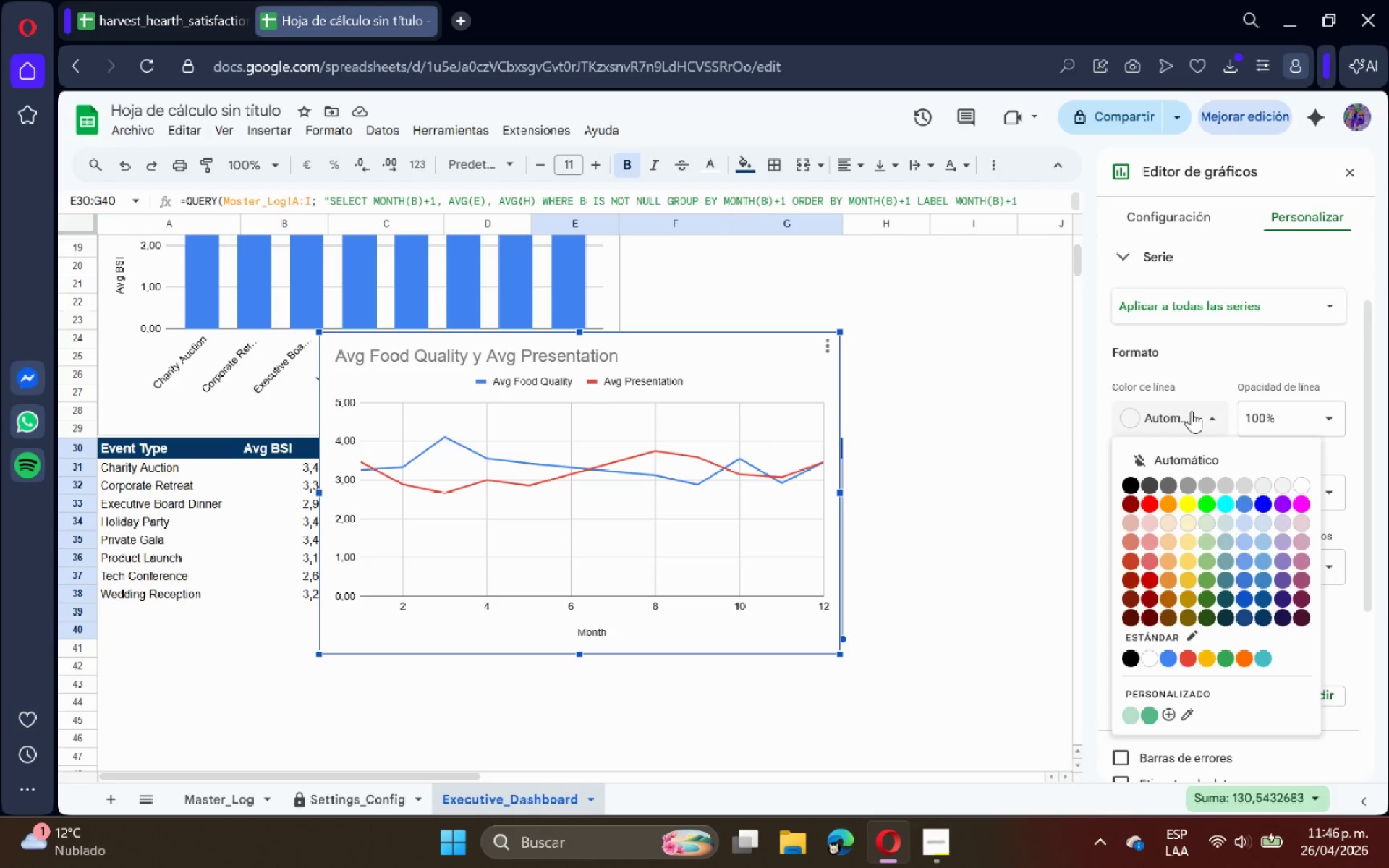 
left_click([1192, 411])
 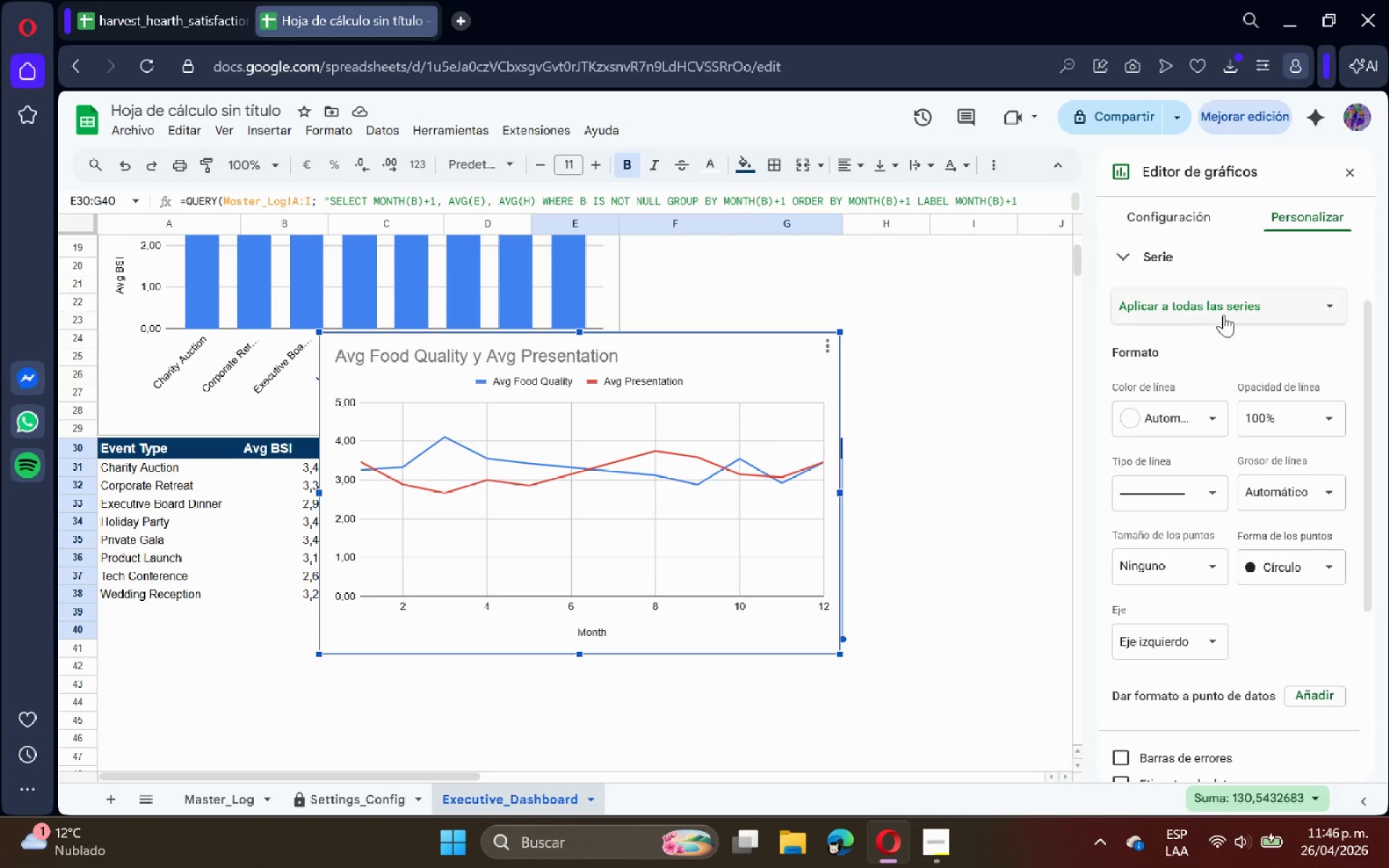 
left_click([1243, 309])
 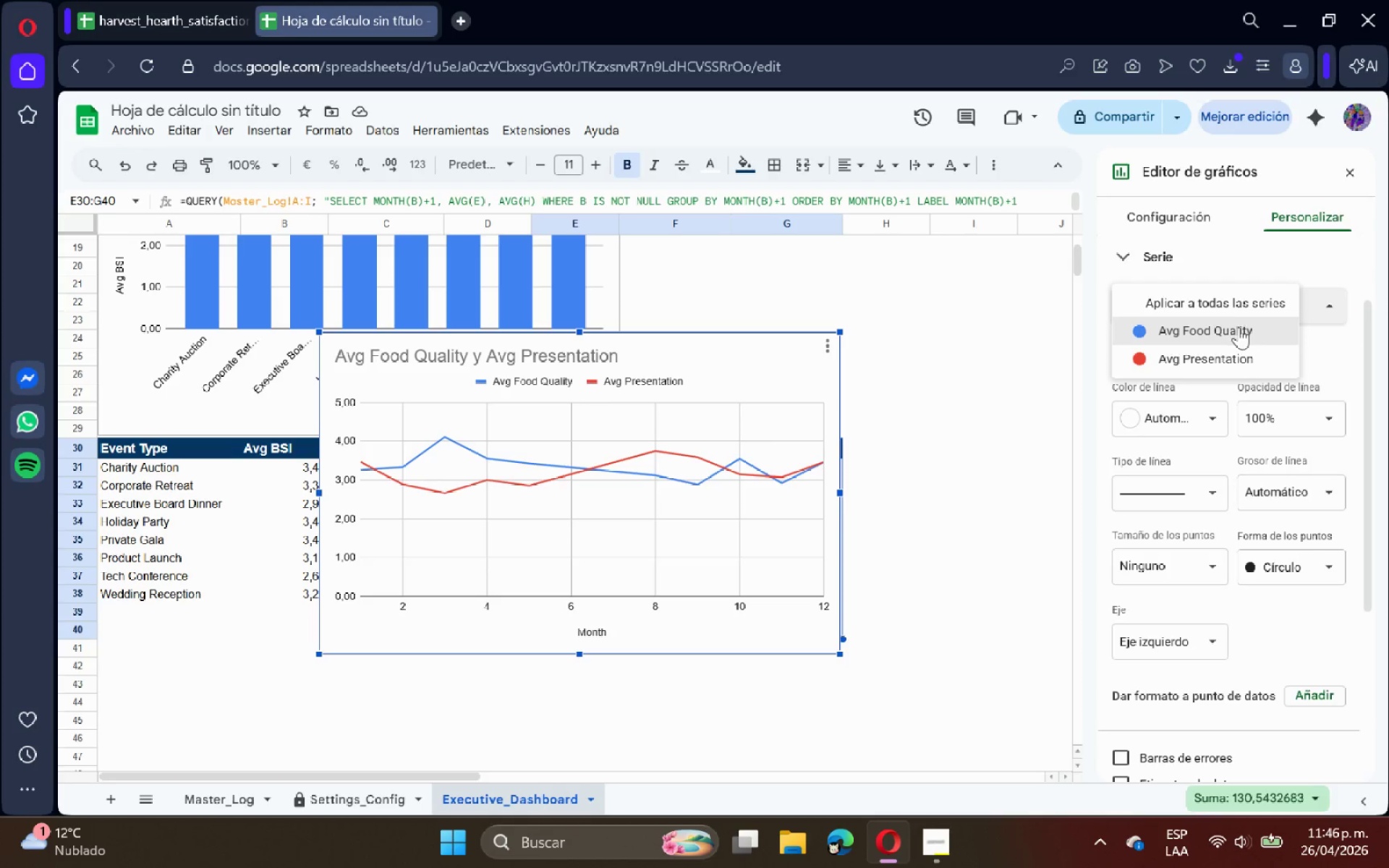 
left_click([1238, 328])
 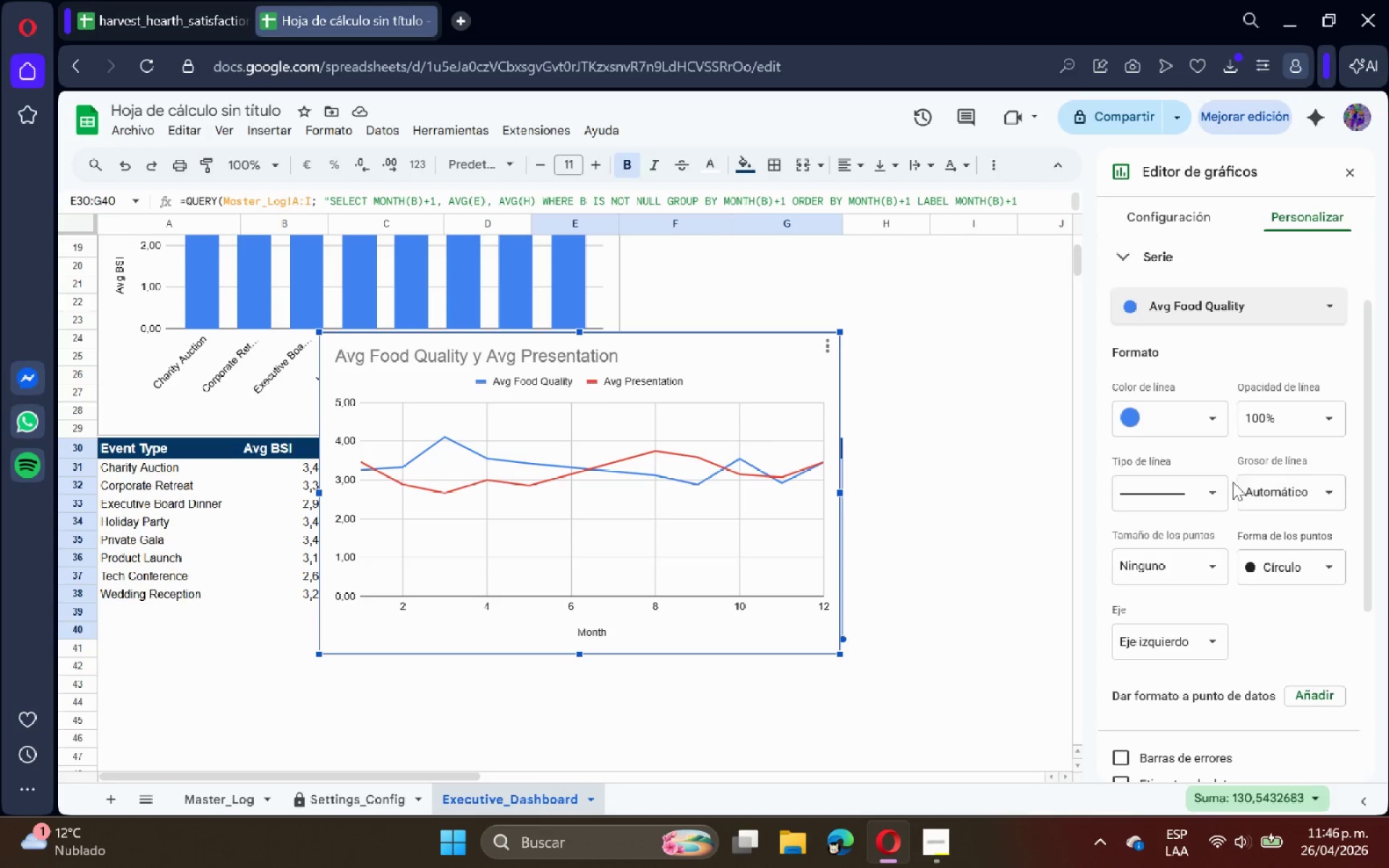 
left_click([1201, 490])
 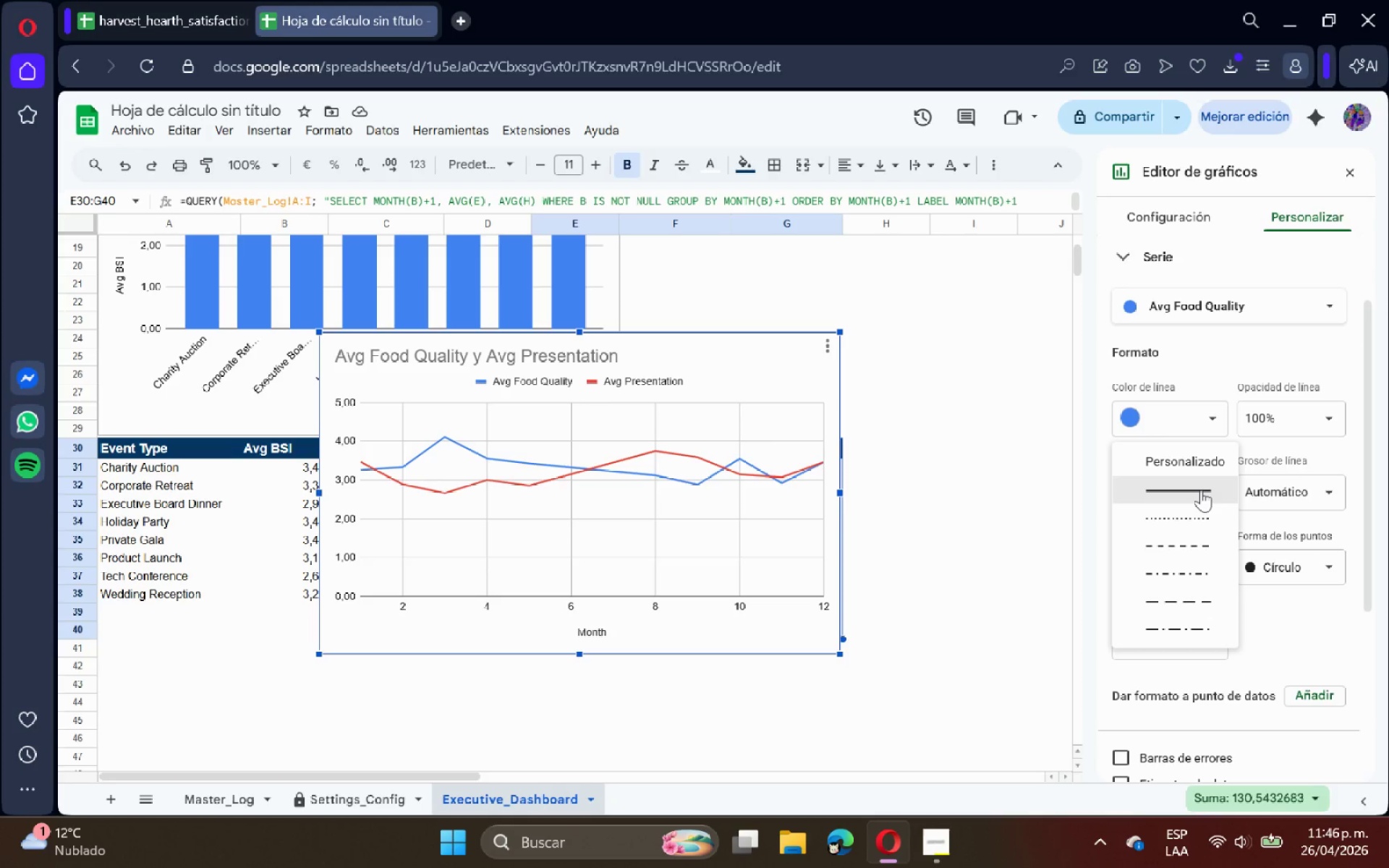 
left_click([1200, 490])
 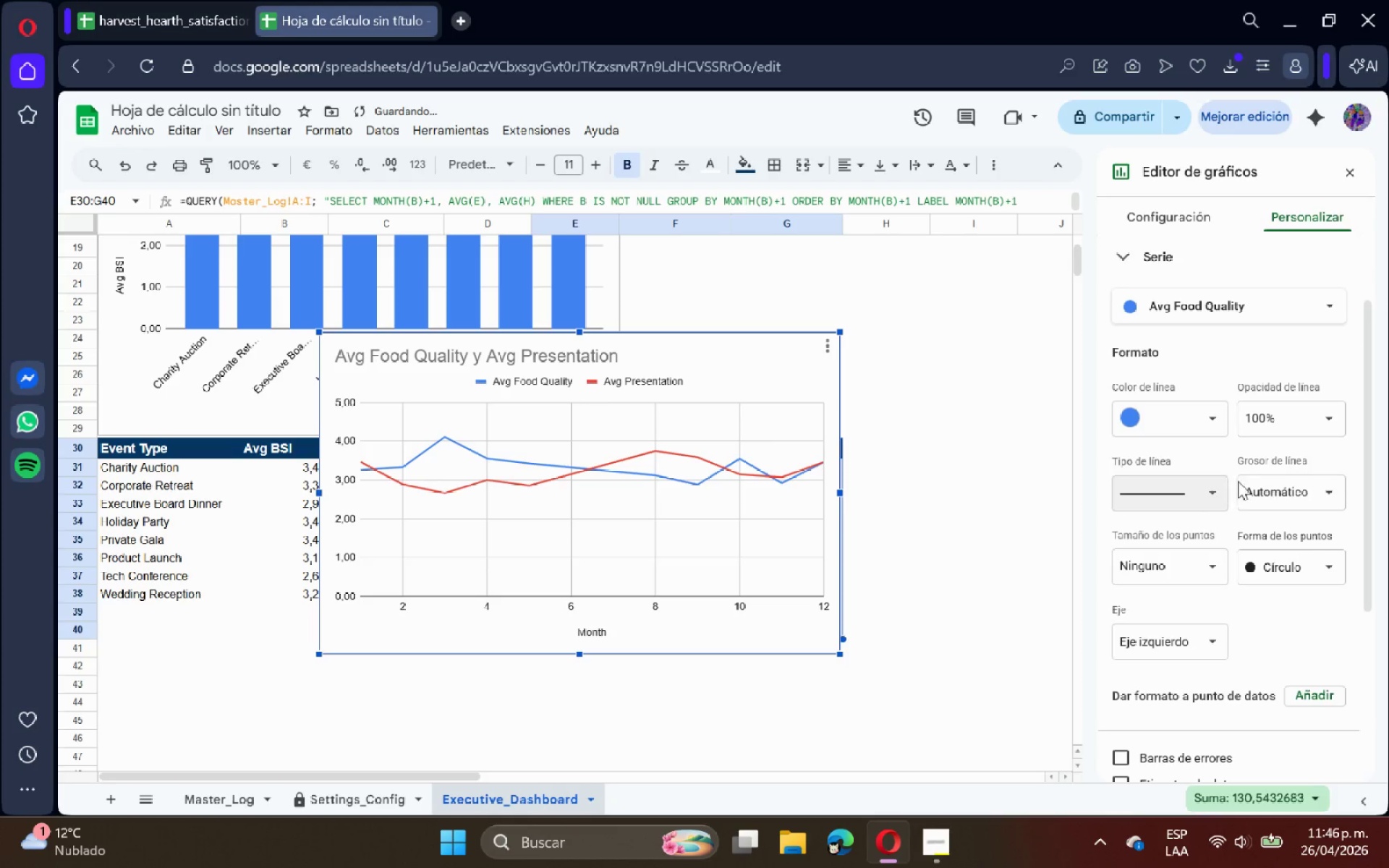 
left_click([1278, 489])
 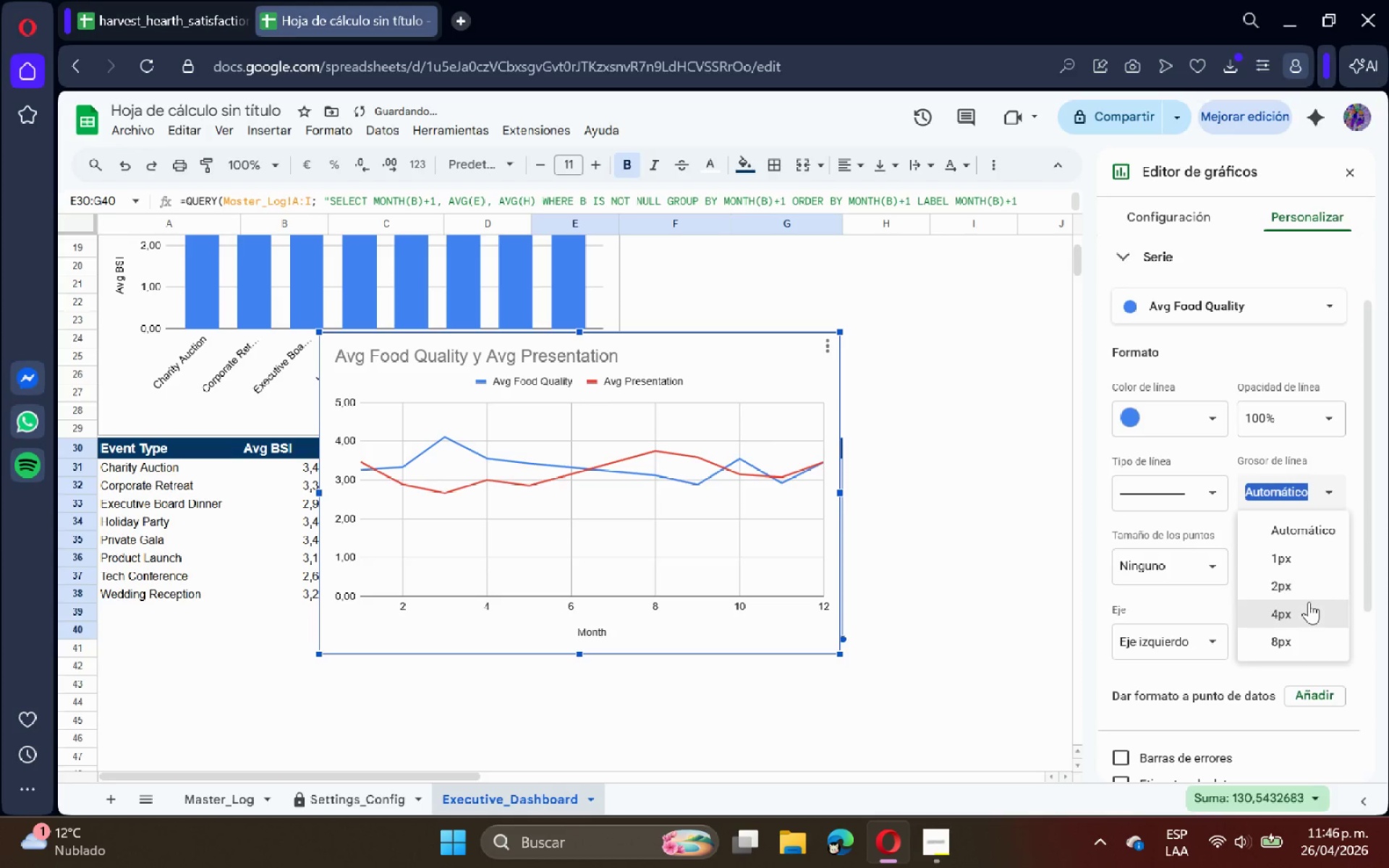 
left_click([1307, 605])
 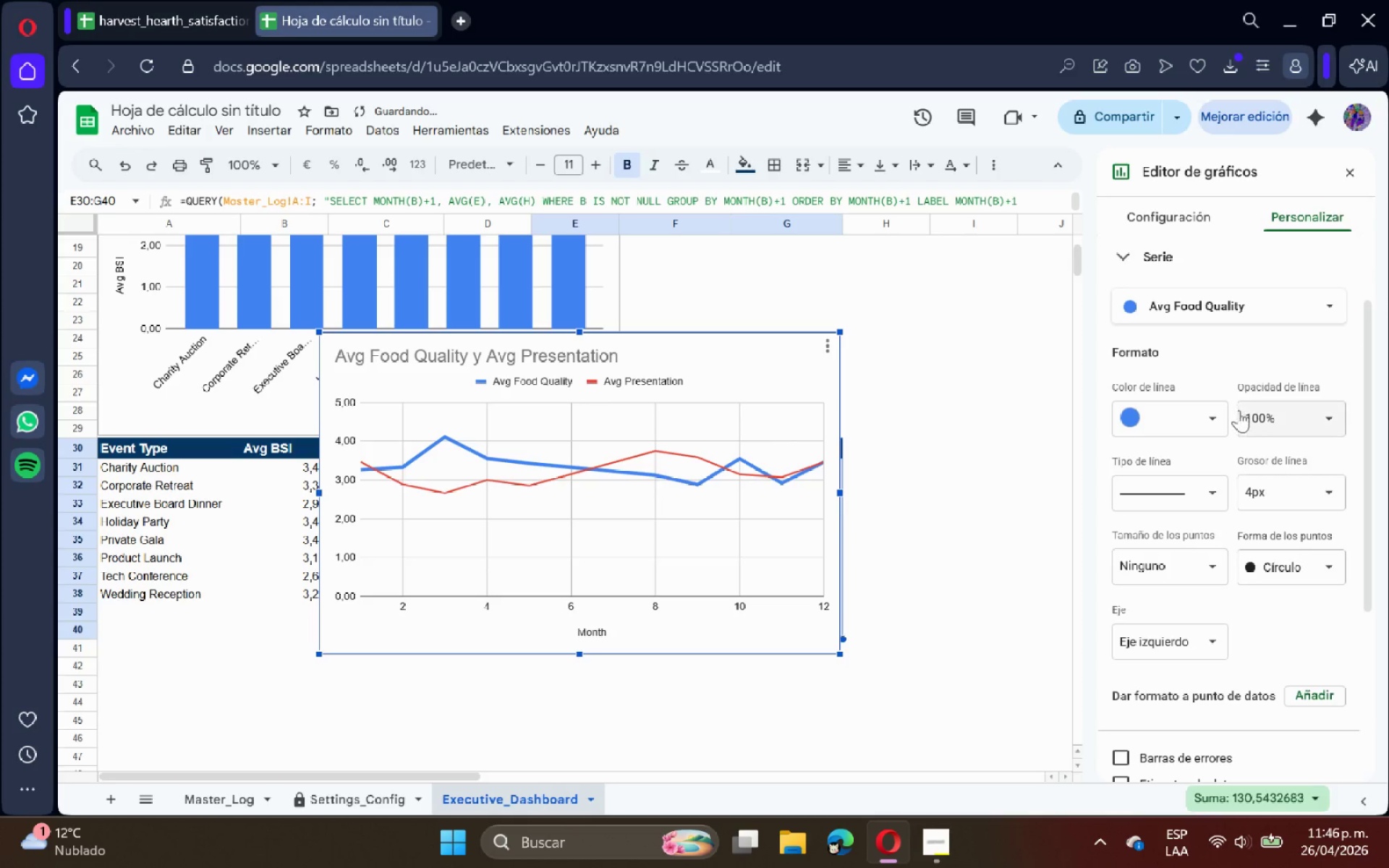 
left_click([1233, 302])
 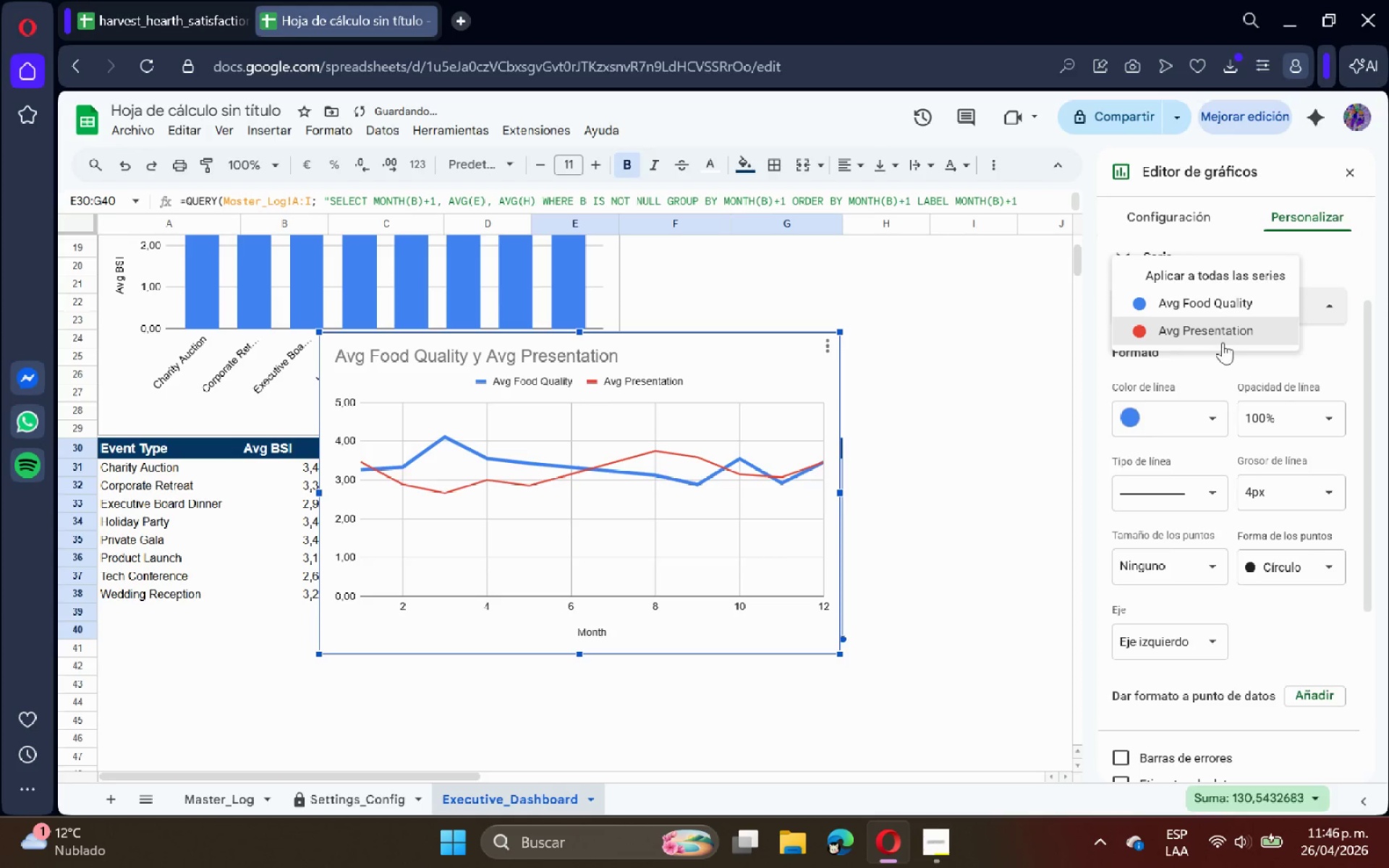 
left_click([1223, 342])
 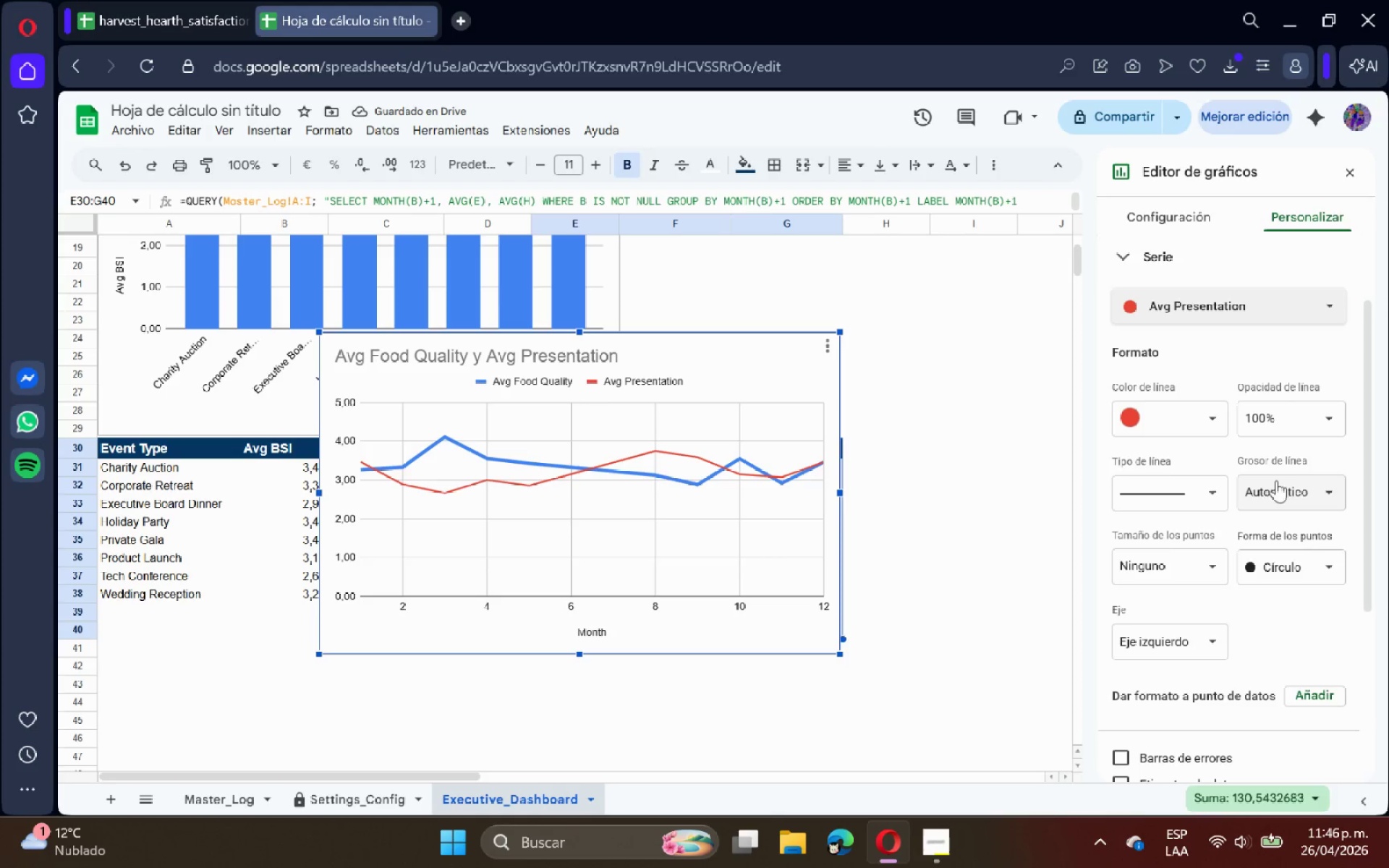 
left_click([1279, 488])
 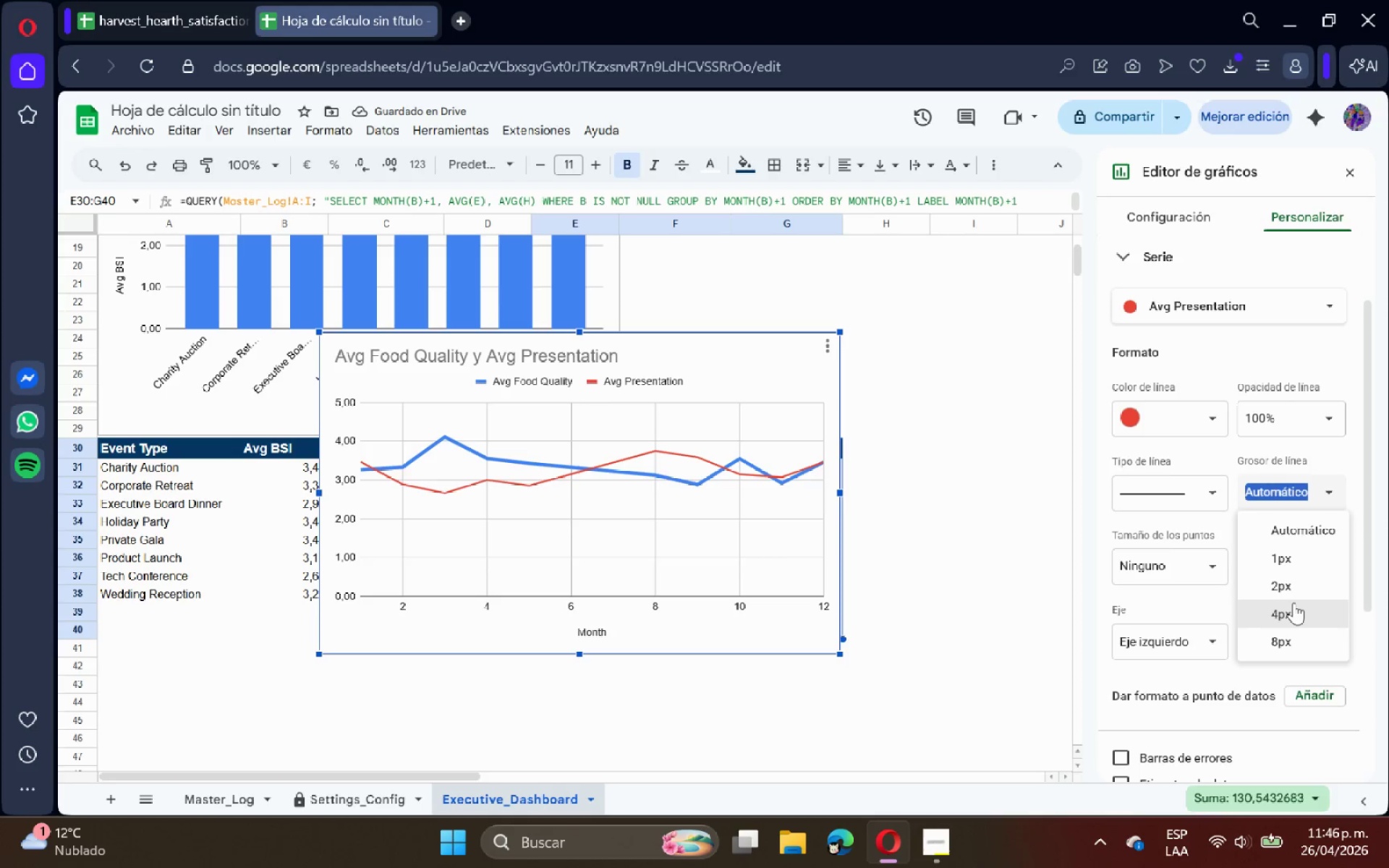 
left_click([1294, 609])
 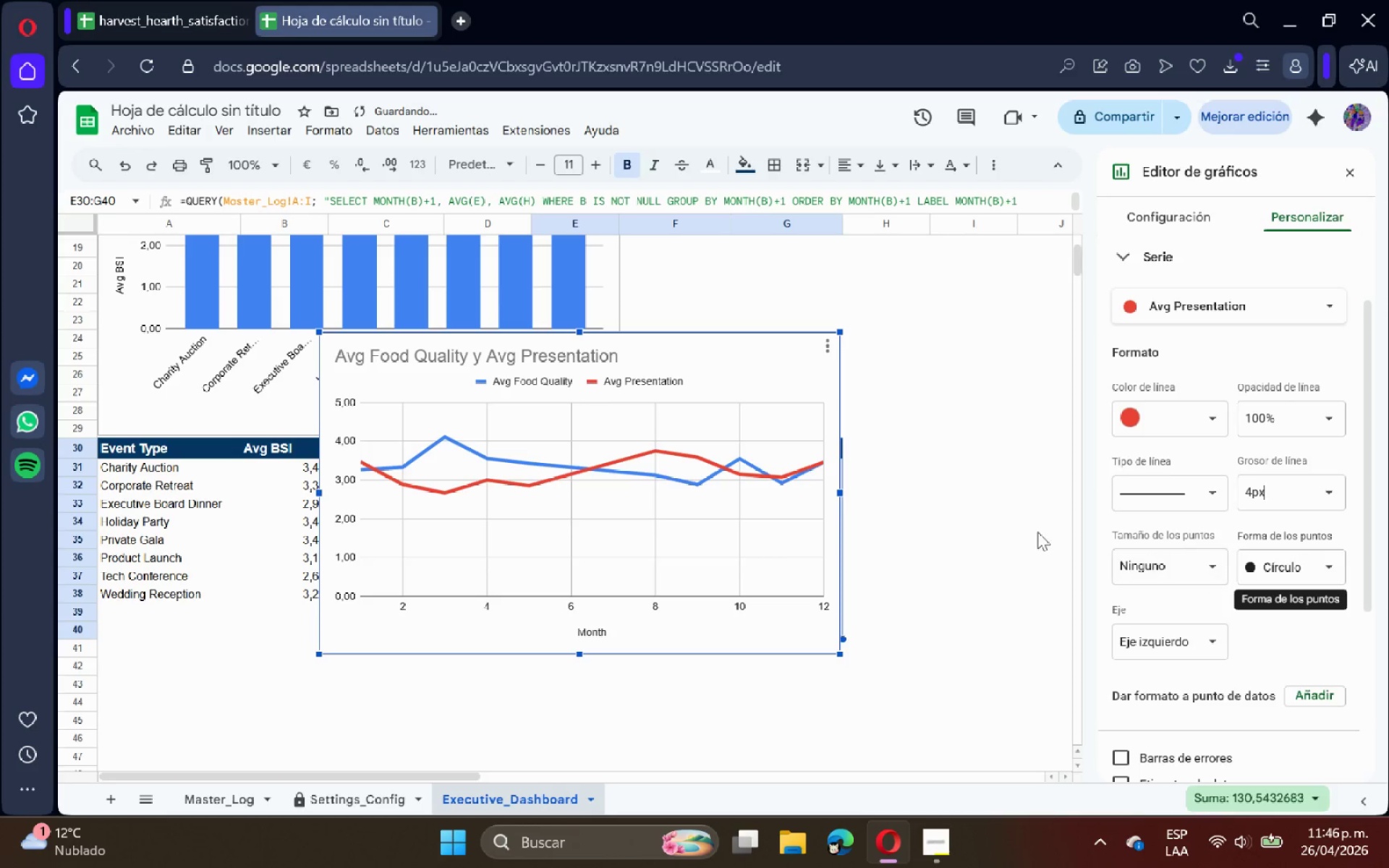 
left_click_drag(start_coordinate=[685, 364], to_coordinate=[719, 299])
 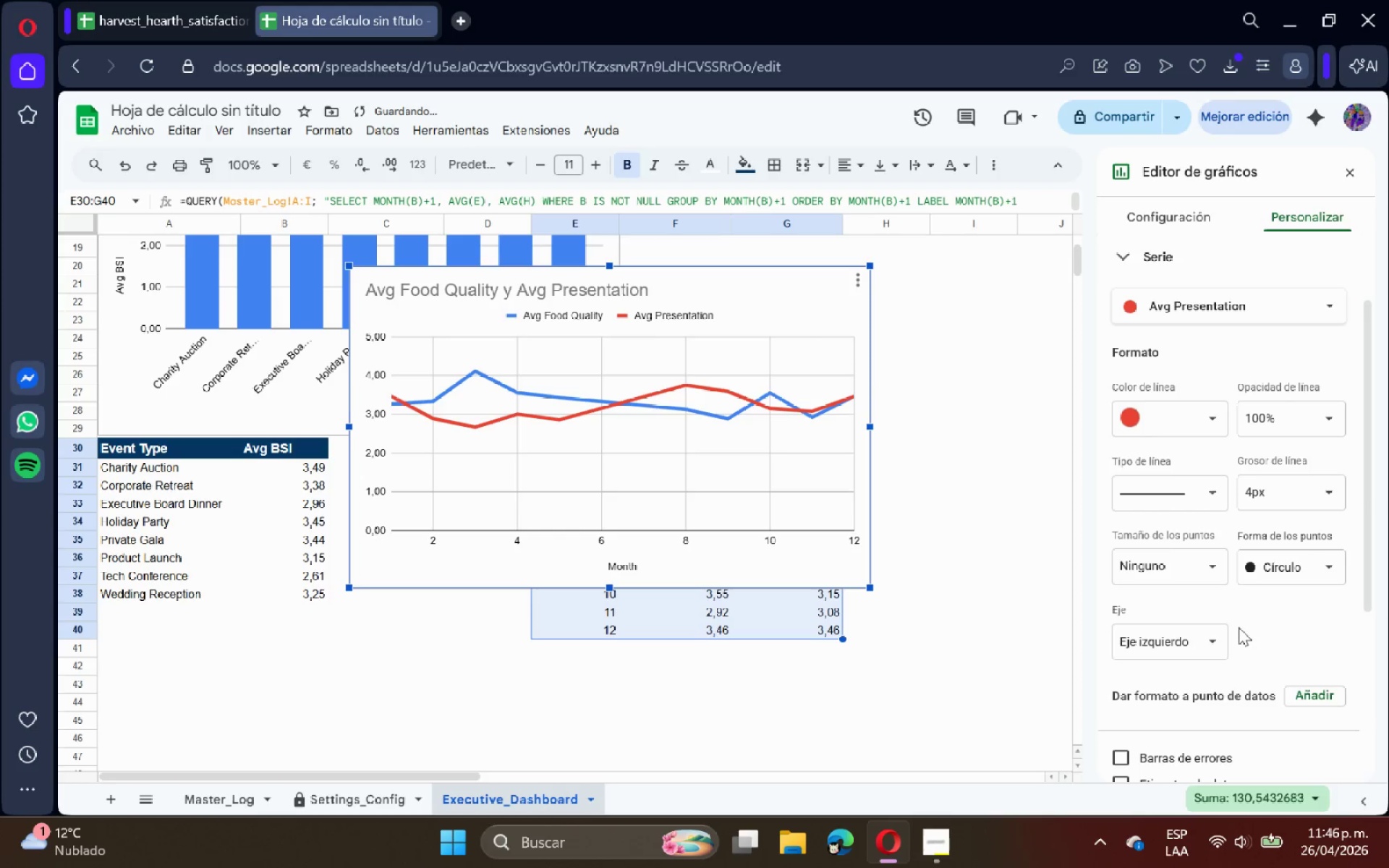 
scroll: coordinate [1199, 590], scroll_direction: up, amount: 1.0
 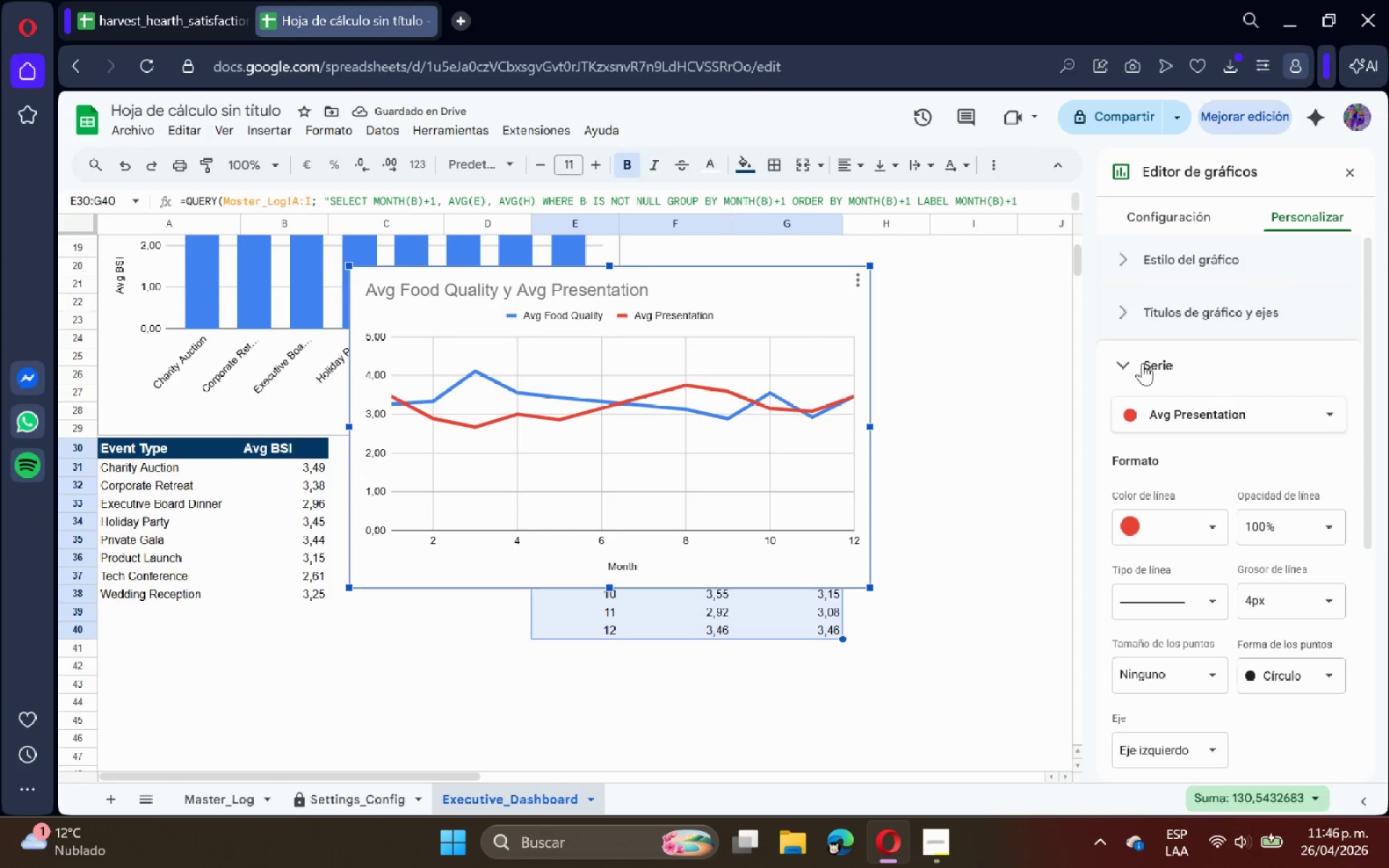 
left_click([1142, 363])
 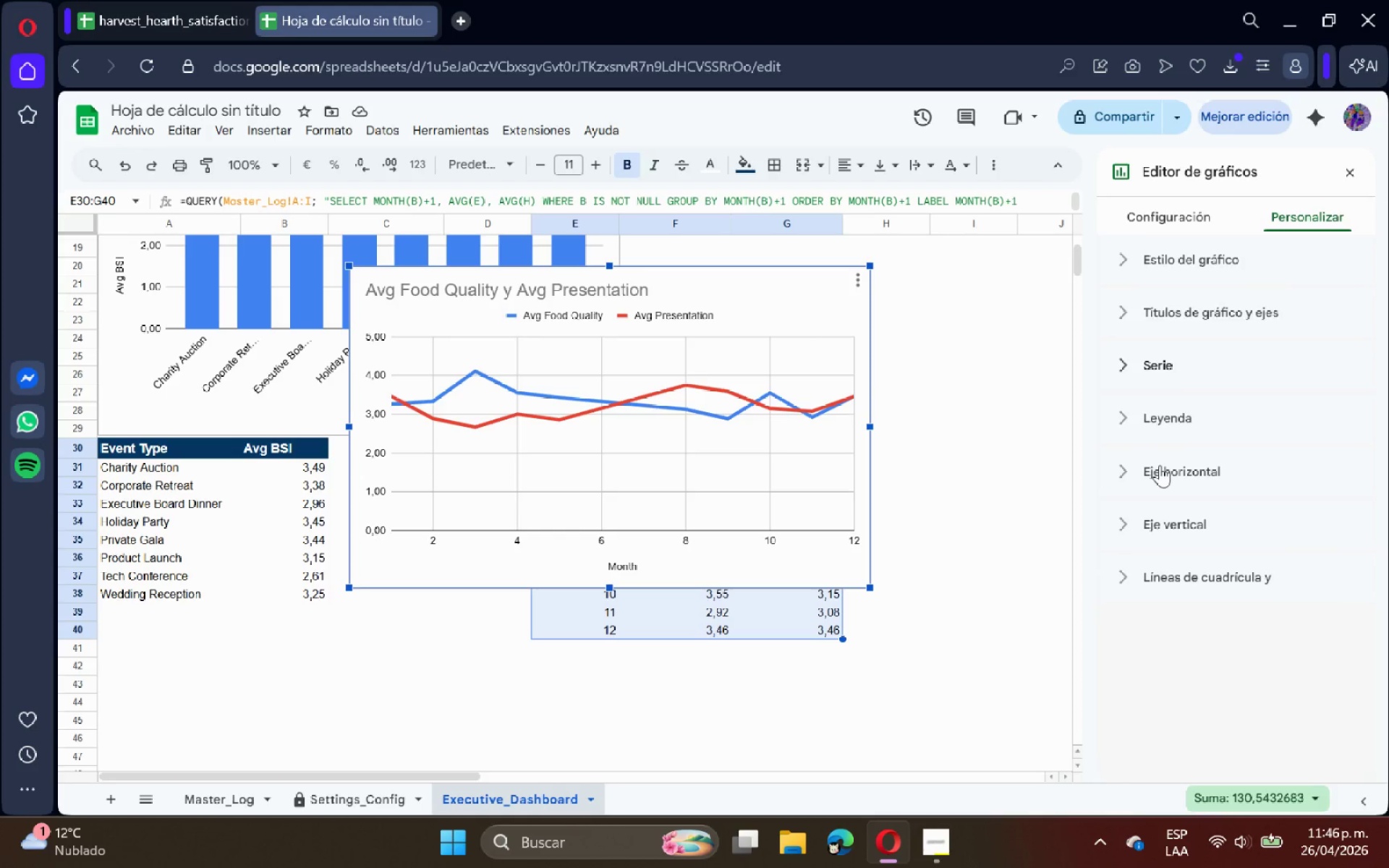 
left_click([1162, 471])
 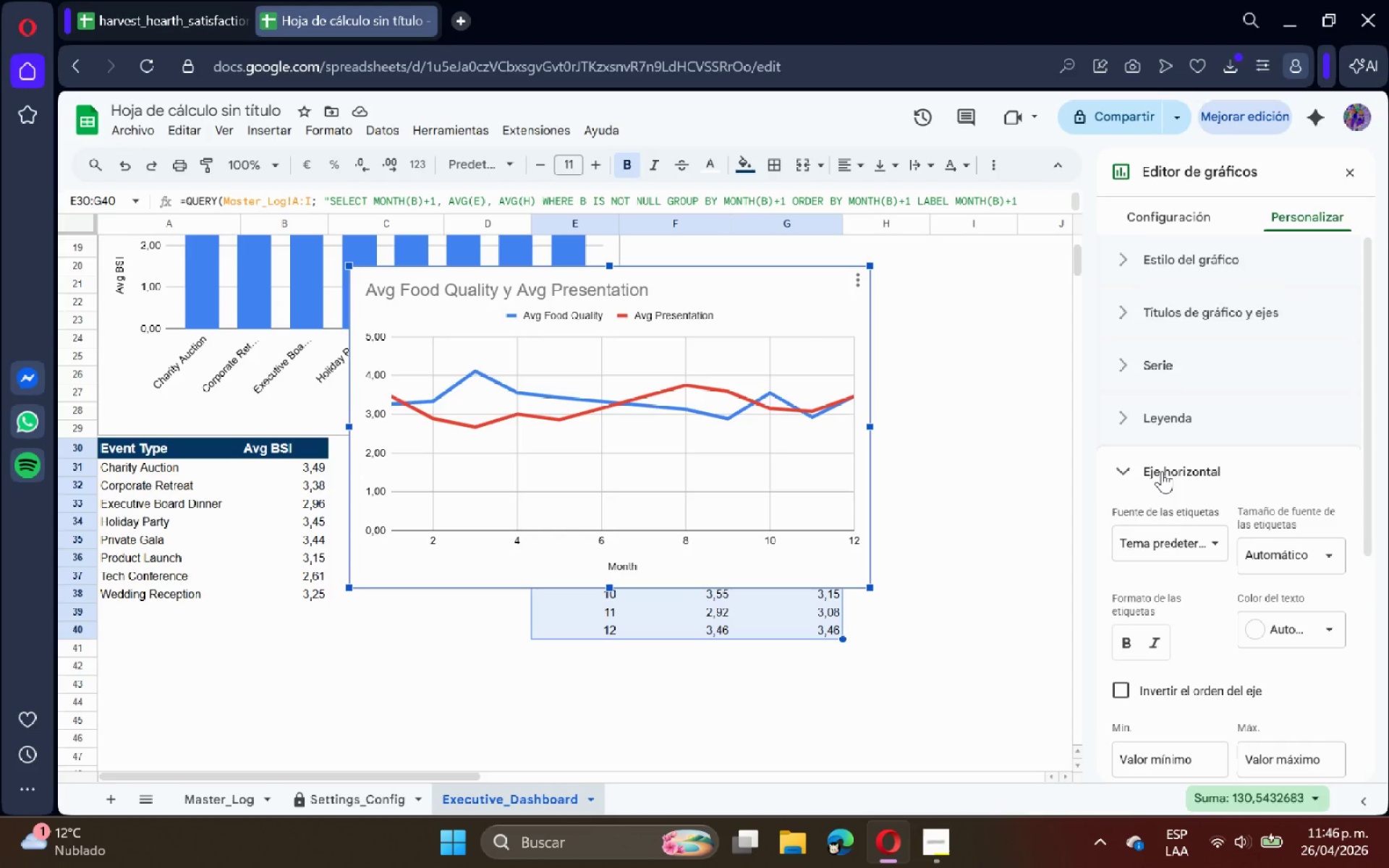 
left_click([1162, 471])
 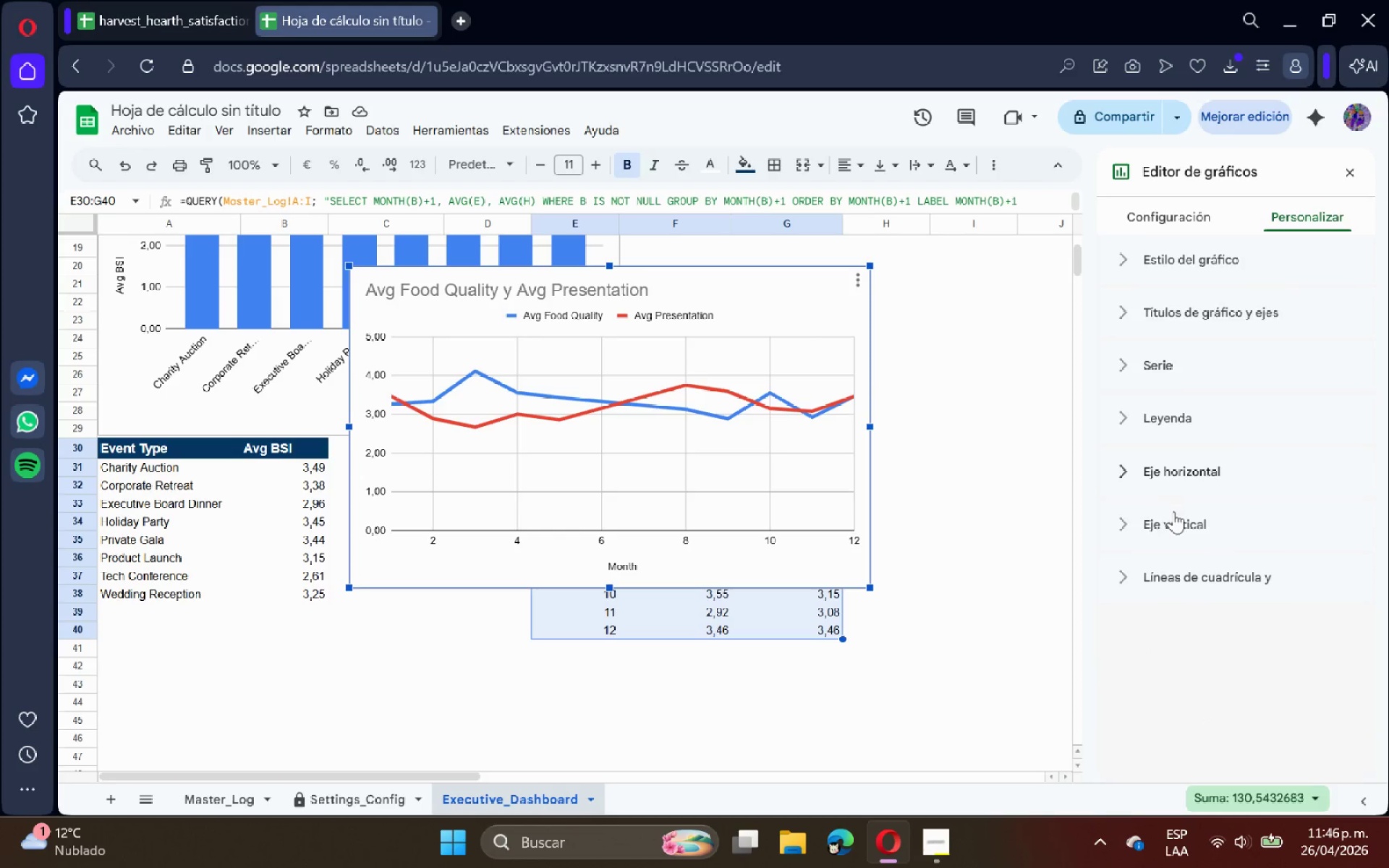 
left_click([1172, 515])
 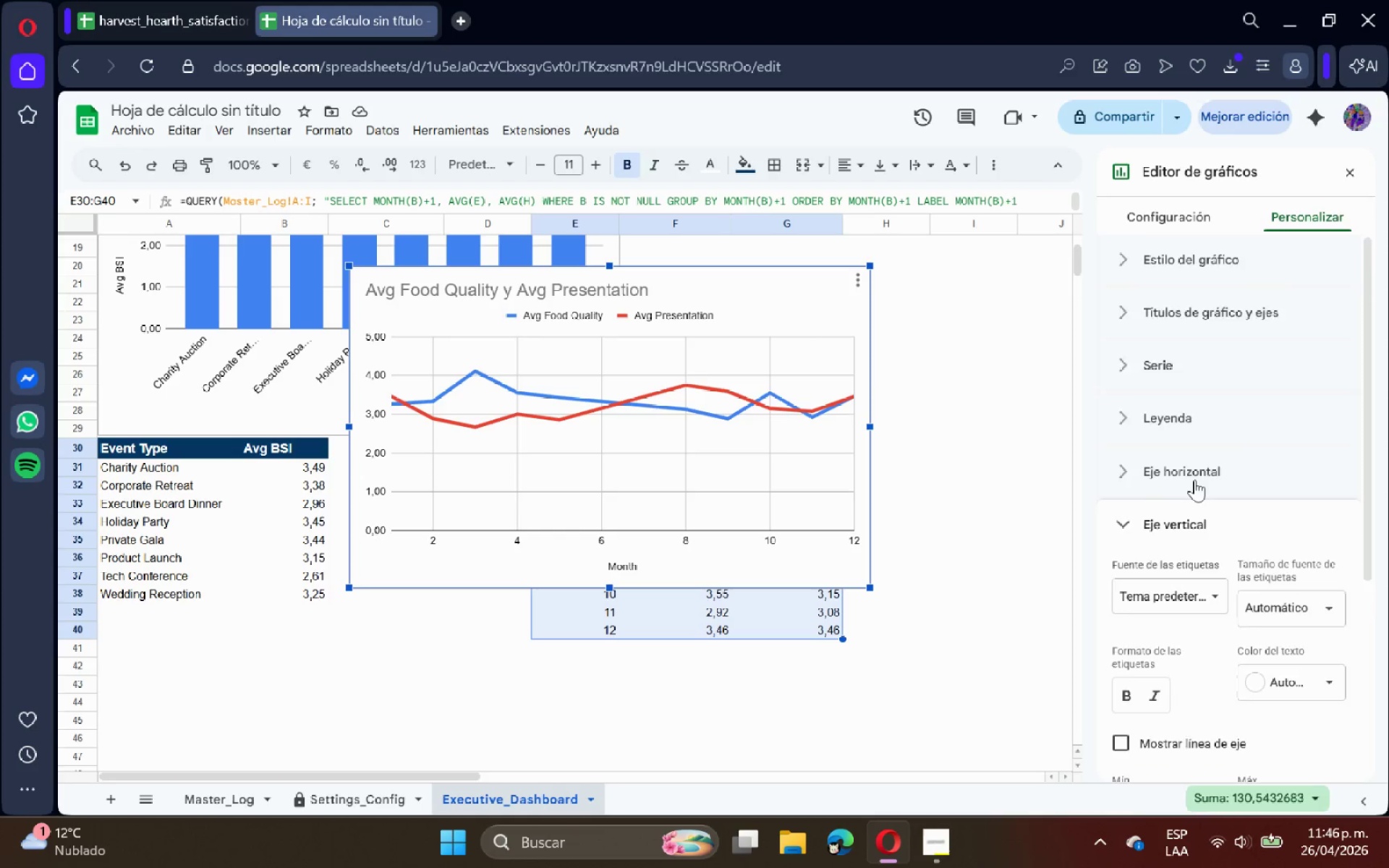 
scroll: coordinate [1194, 480], scroll_direction: down, amount: 4.0
 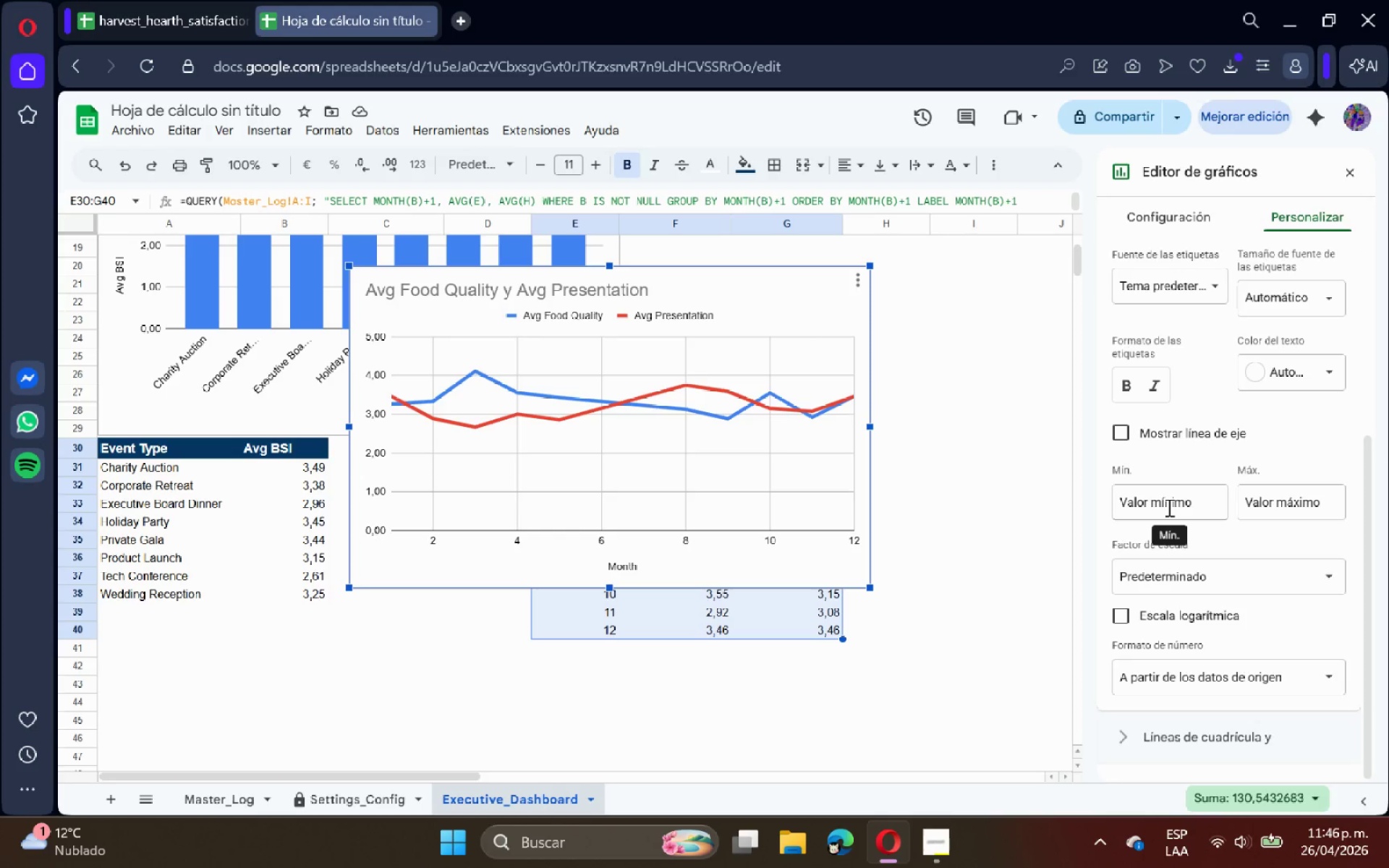 
left_click([1167, 507])
 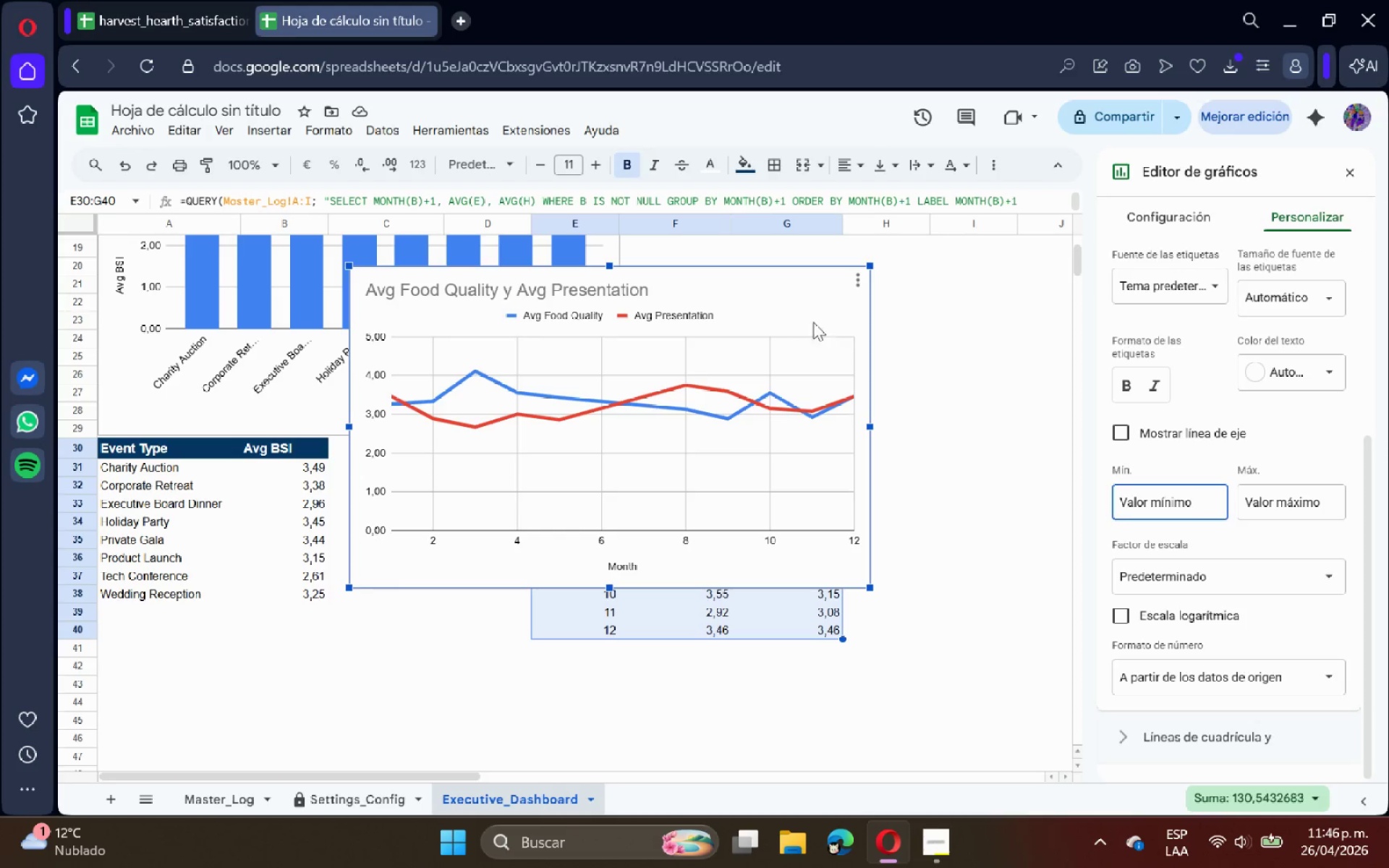 
left_click_drag(start_coordinate=[778, 291], to_coordinate=[821, 288])
 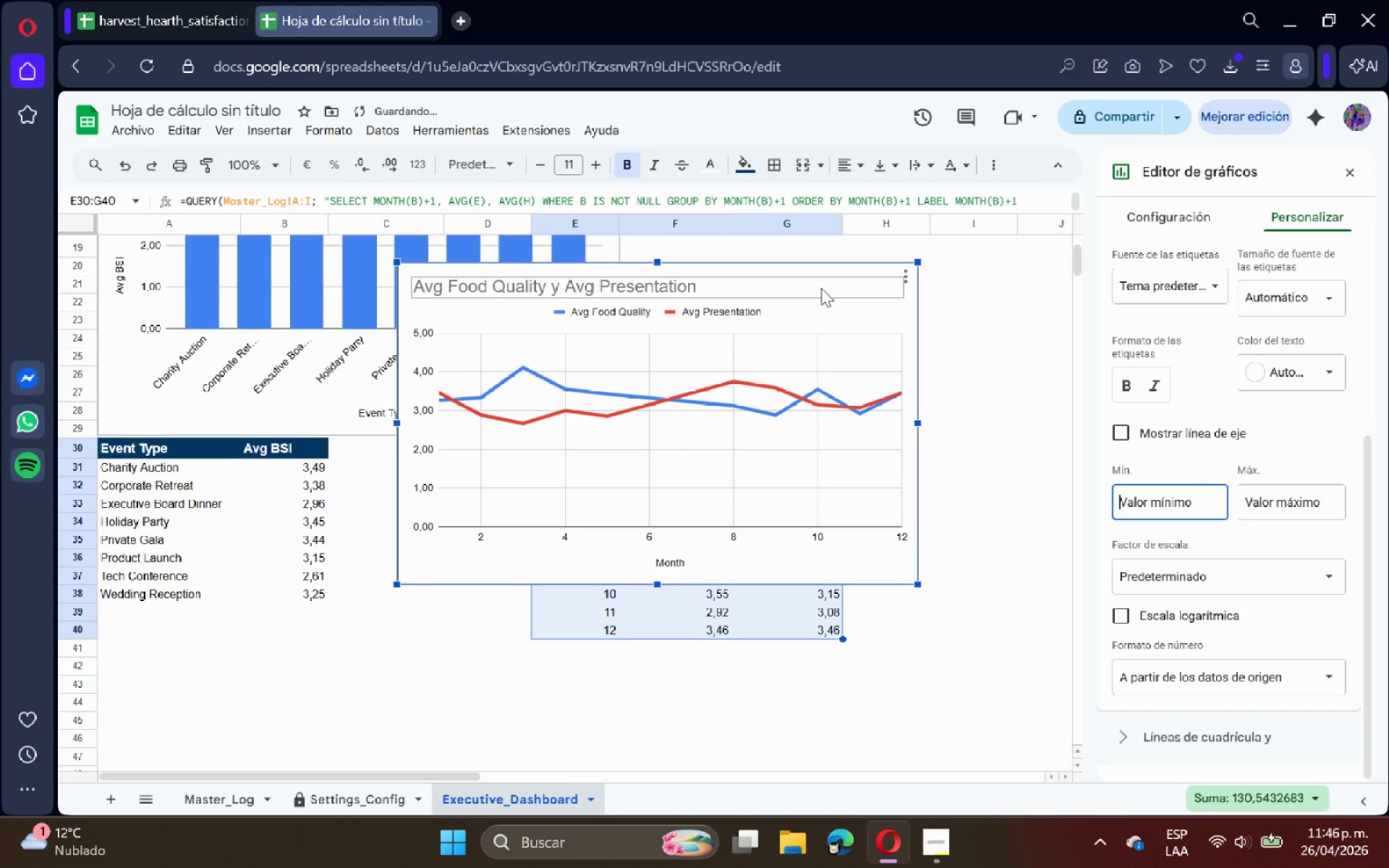 
key(2)
 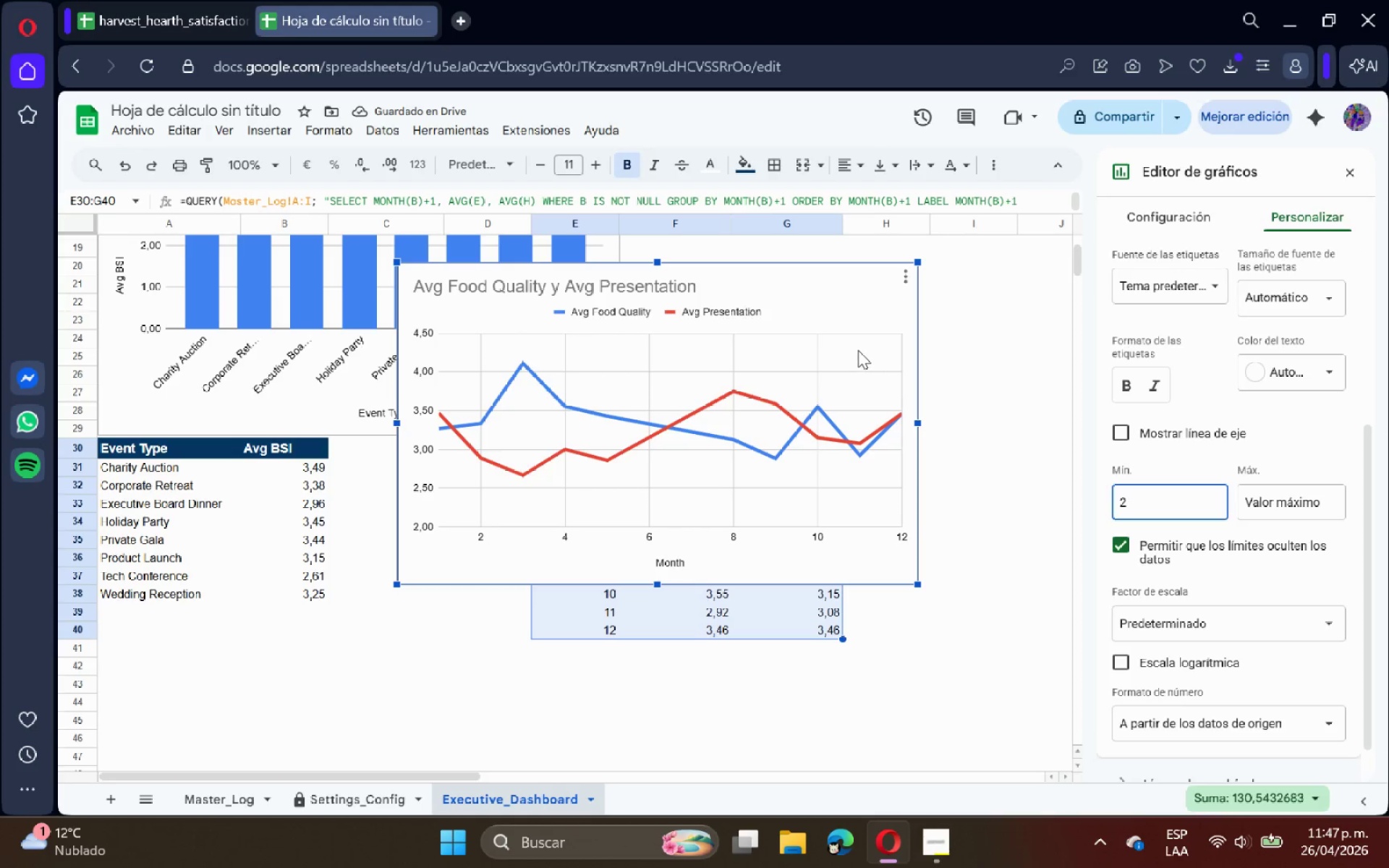 
wait(6.55)
 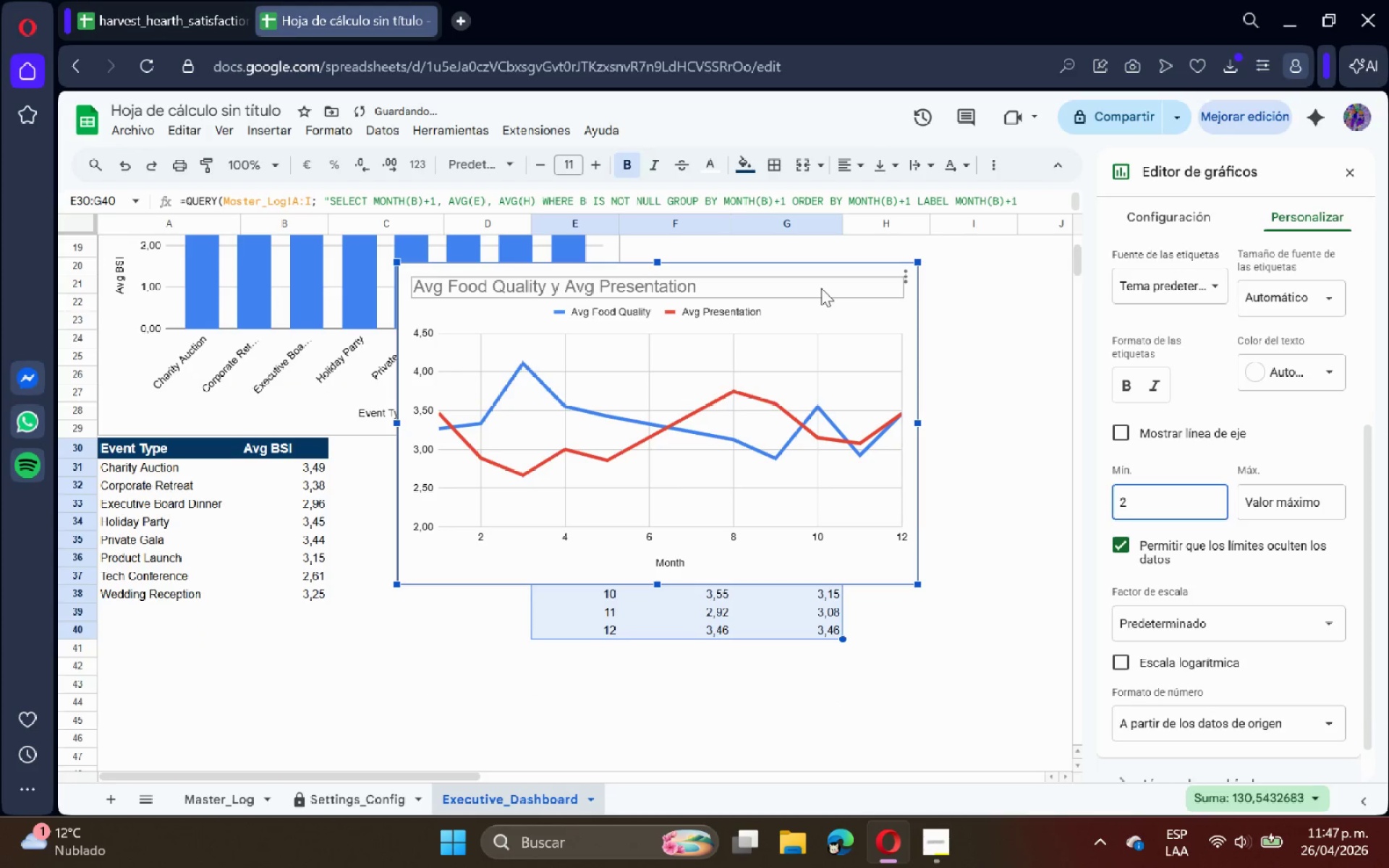 
left_click_drag(start_coordinate=[805, 288], to_coordinate=[889, 318])
 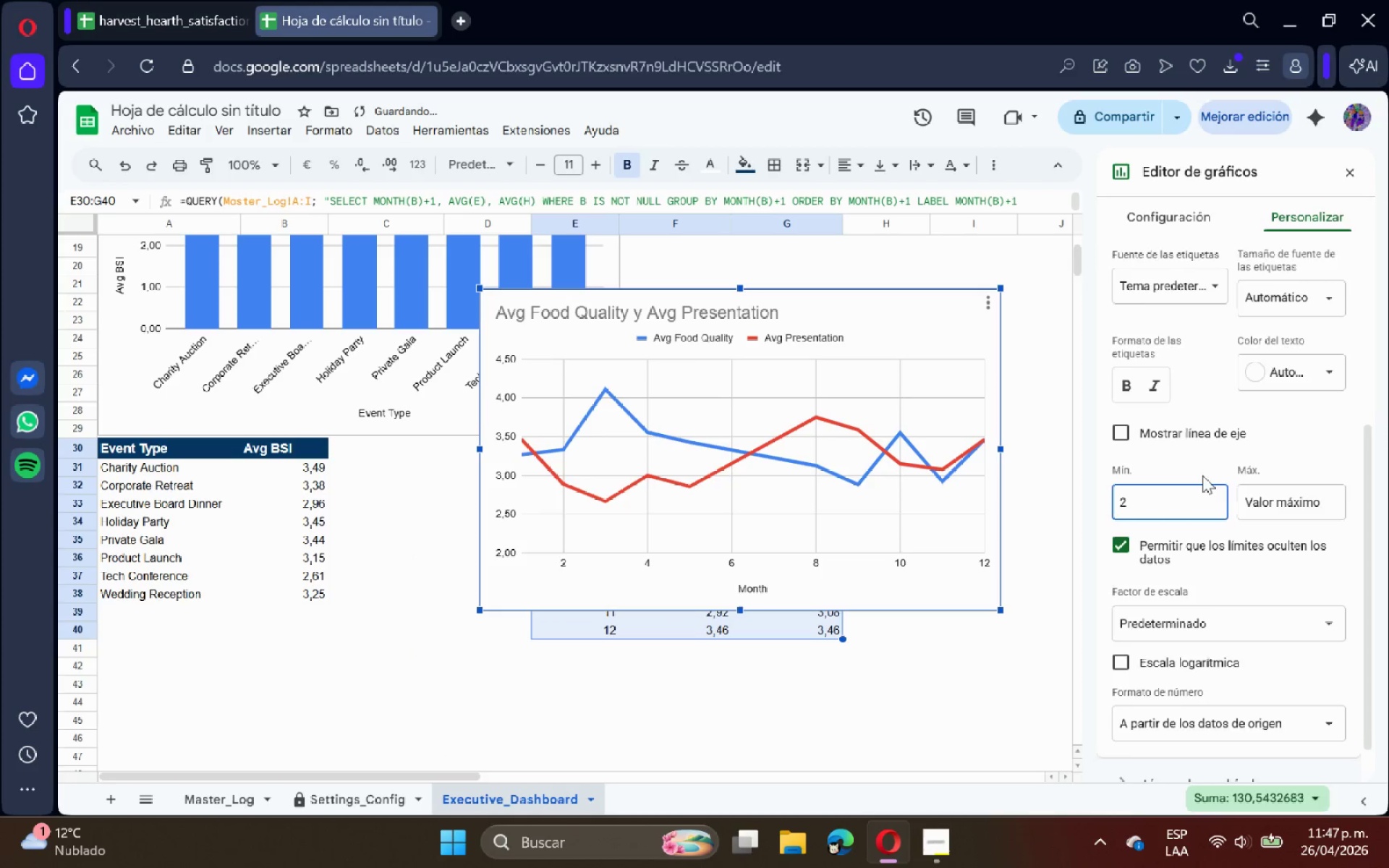 
scroll: coordinate [1202, 475], scroll_direction: up, amount: 2.0
 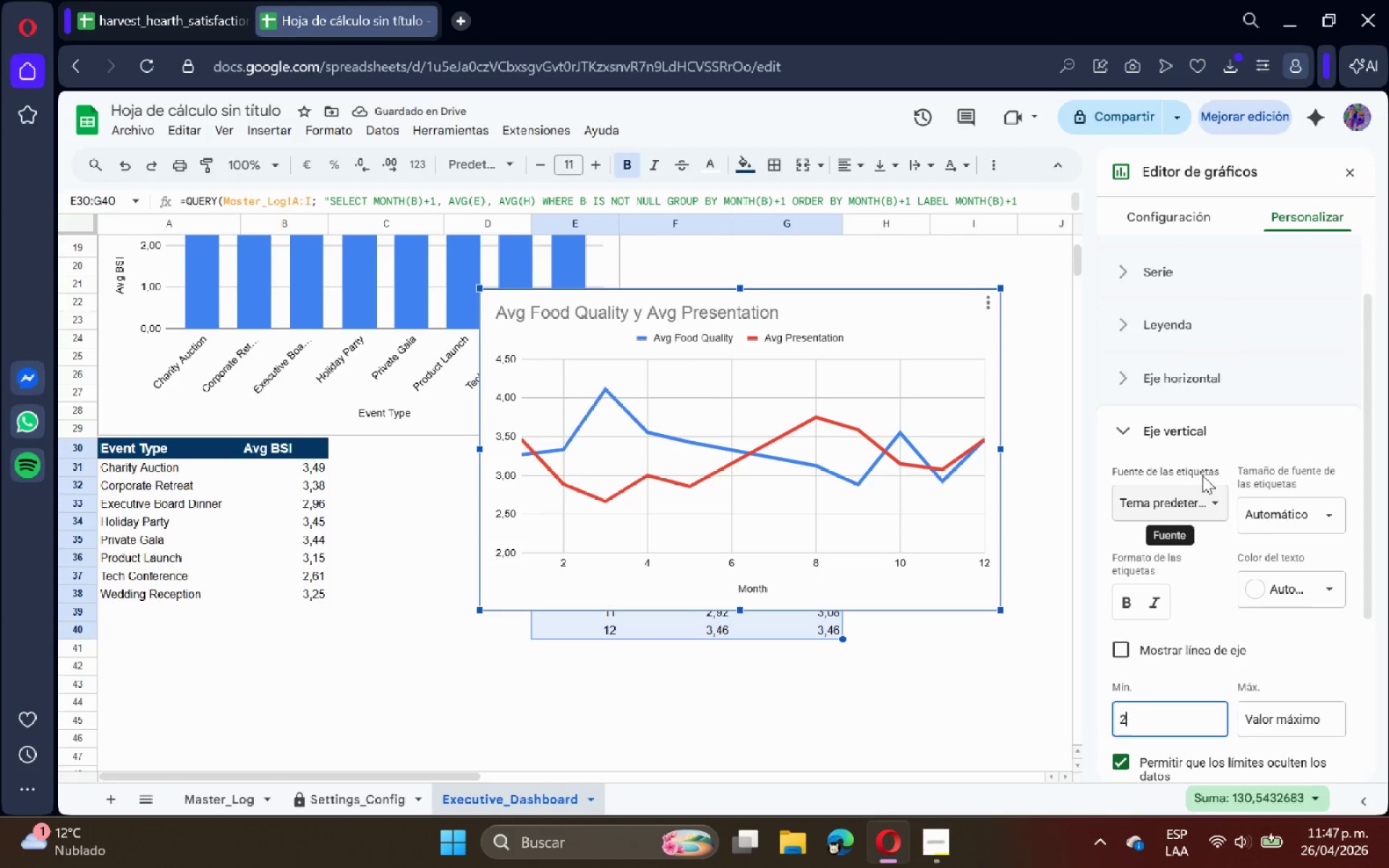 
scroll: coordinate [1202, 475], scroll_direction: down, amount: 1.0
 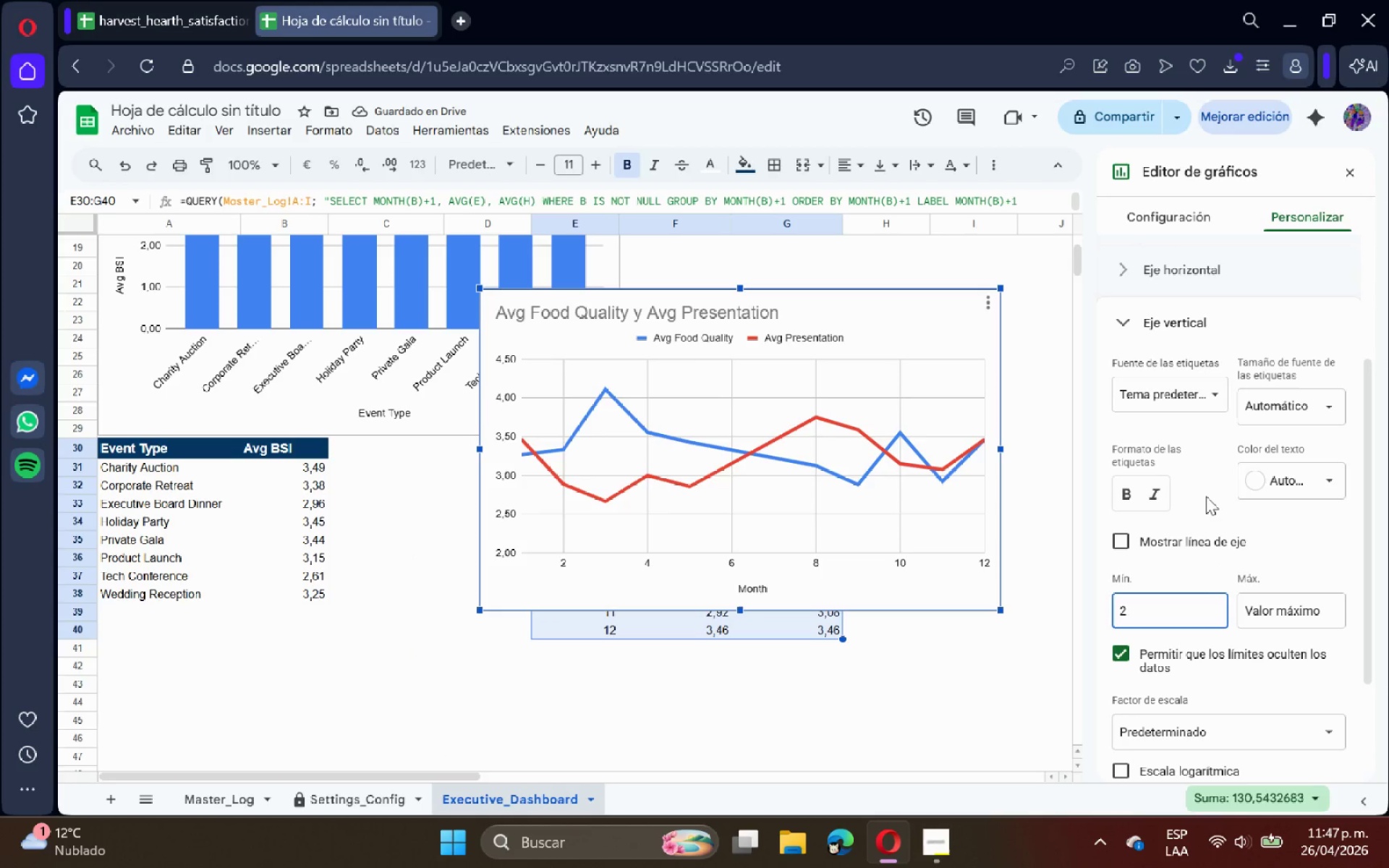 
key(Backspace)
 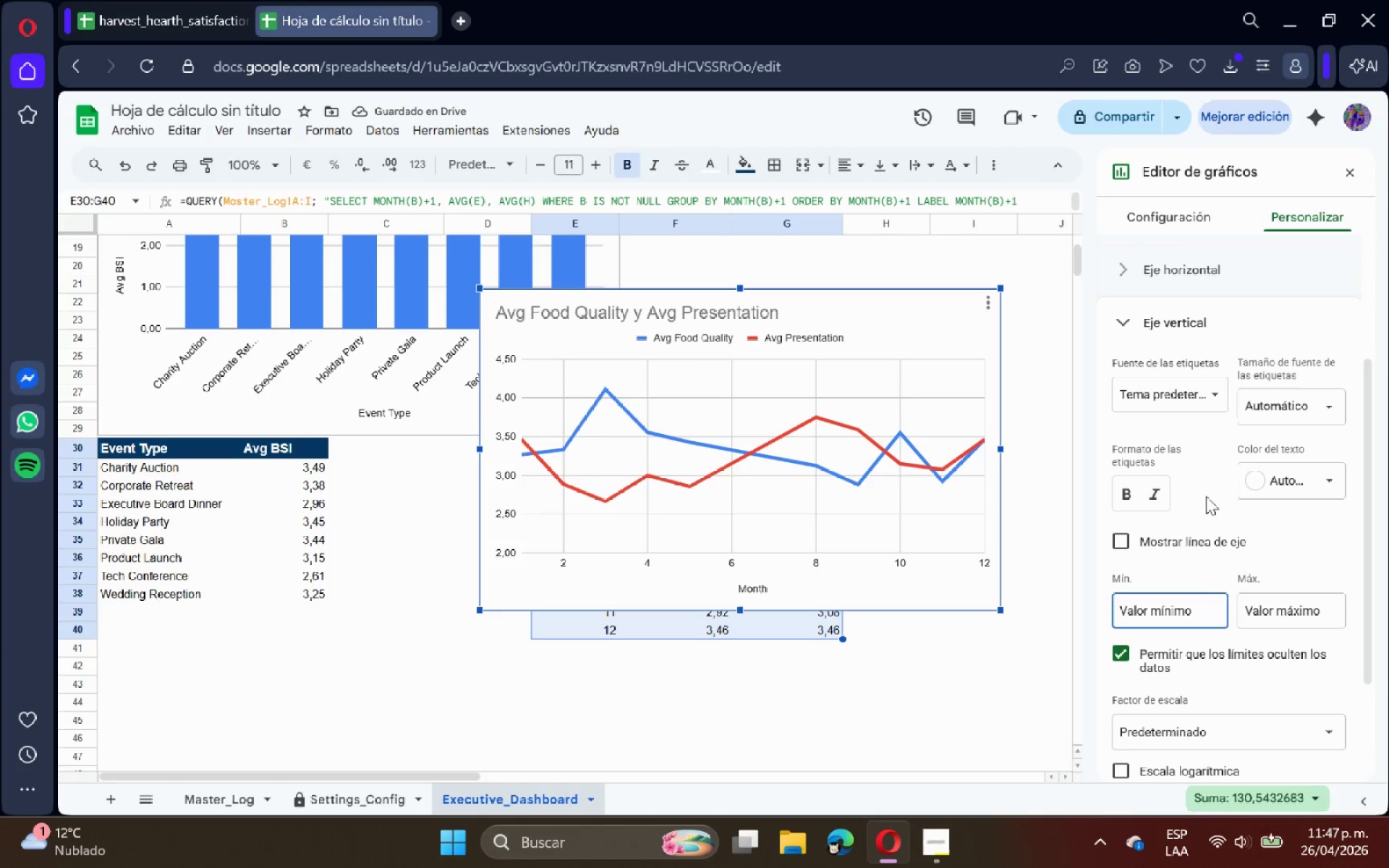 
key(Enter)
 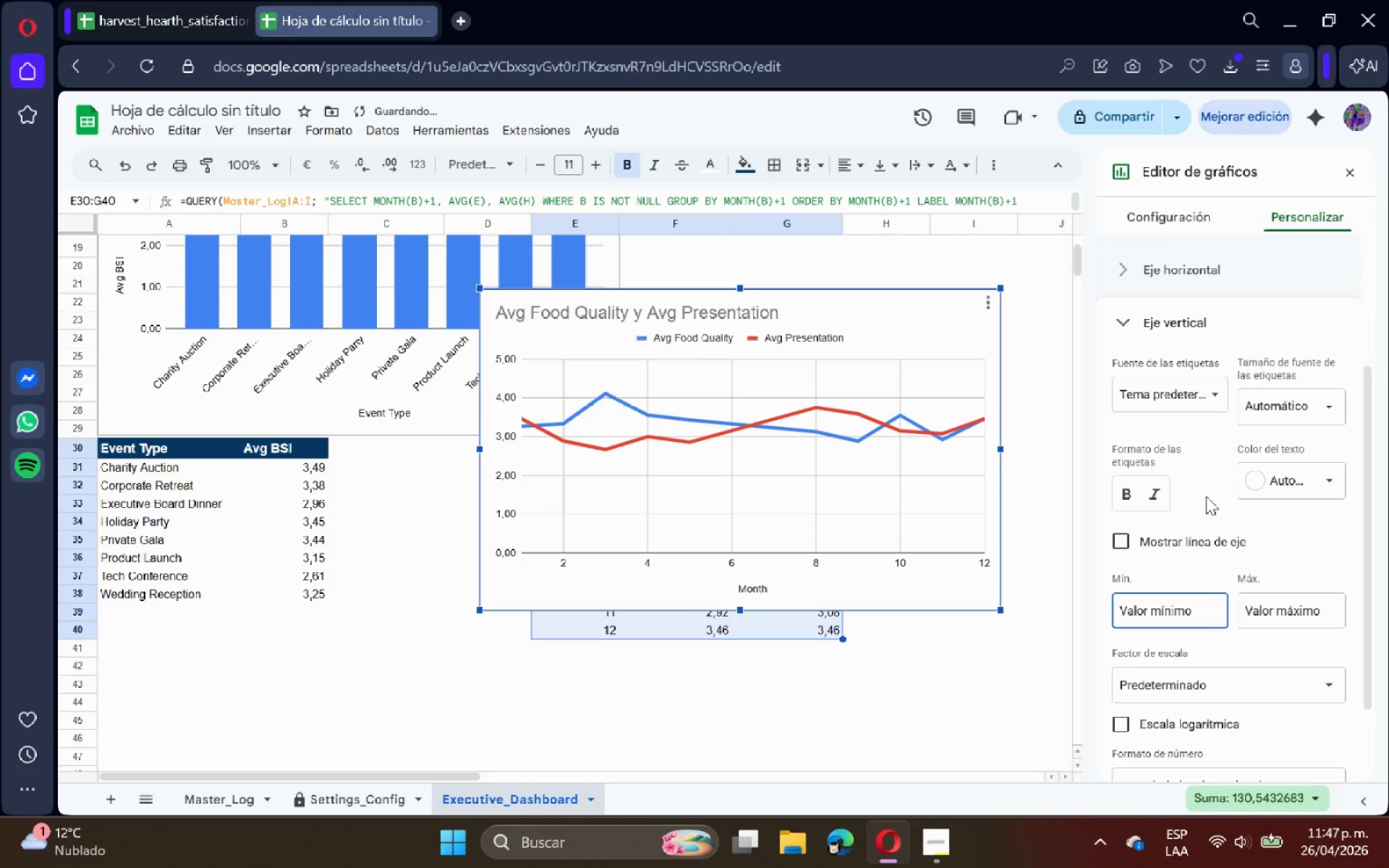 
key(2)
 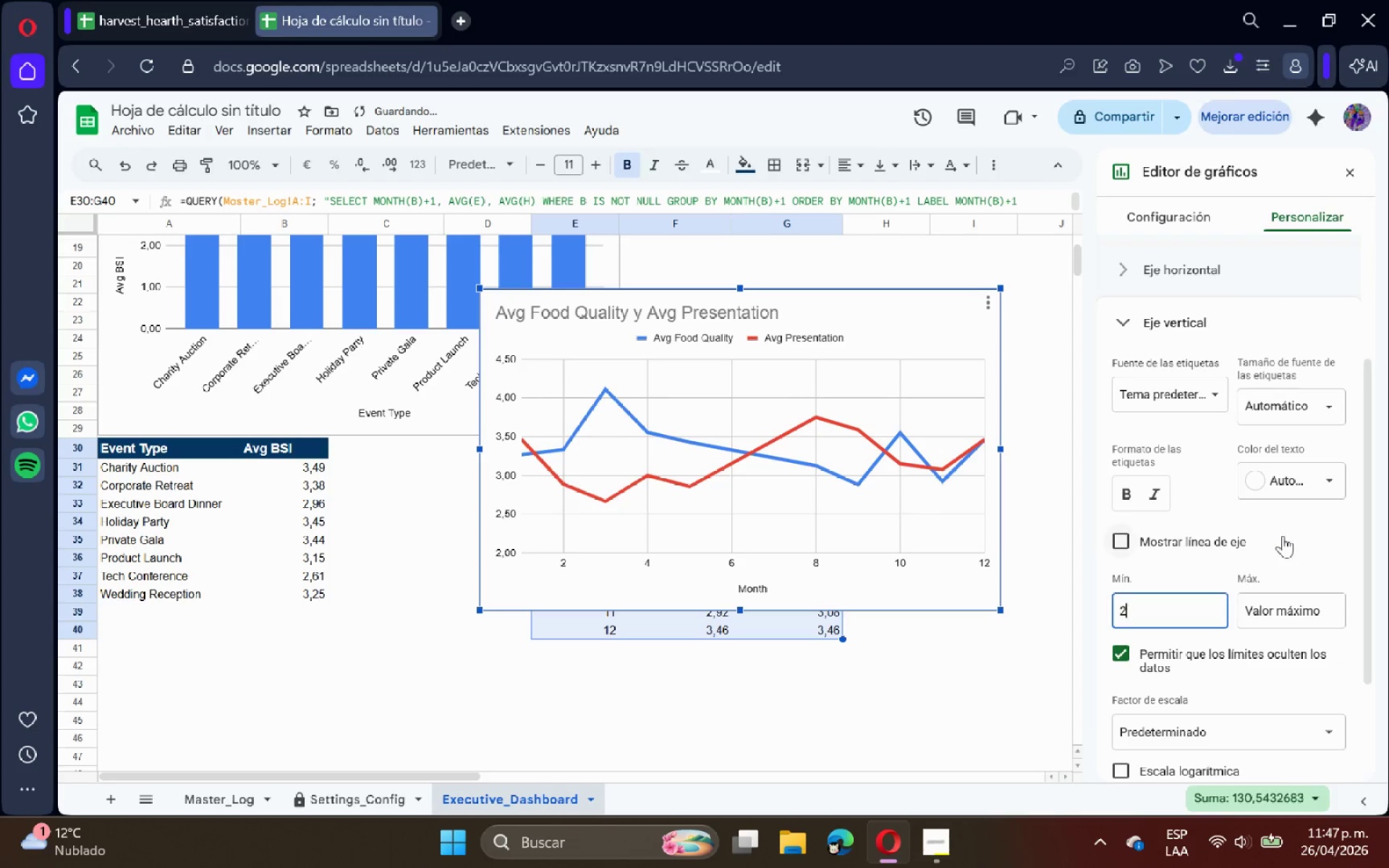 
left_click([1299, 563])
 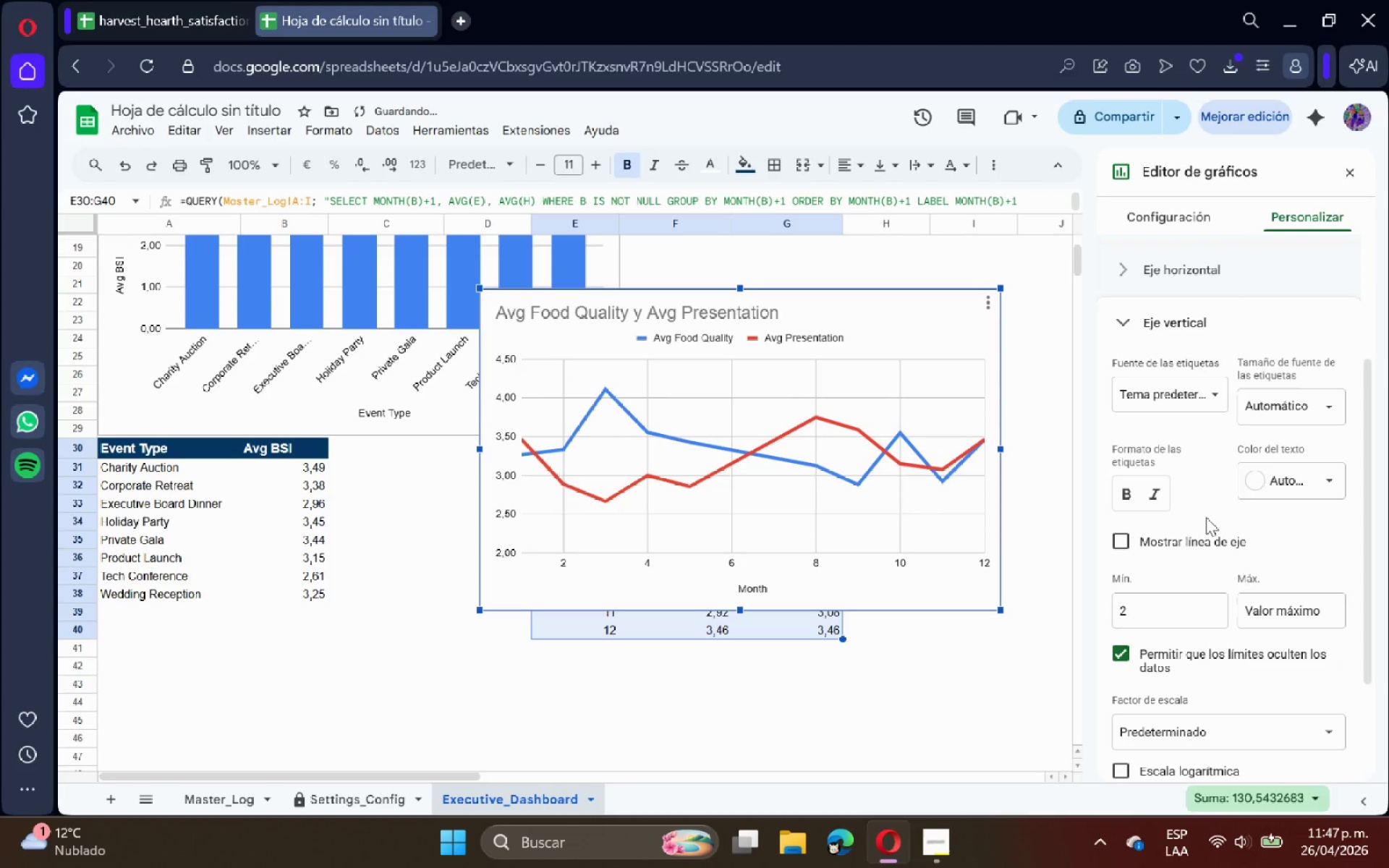 
scroll: coordinate [1206, 516], scroll_direction: up, amount: 1.0
 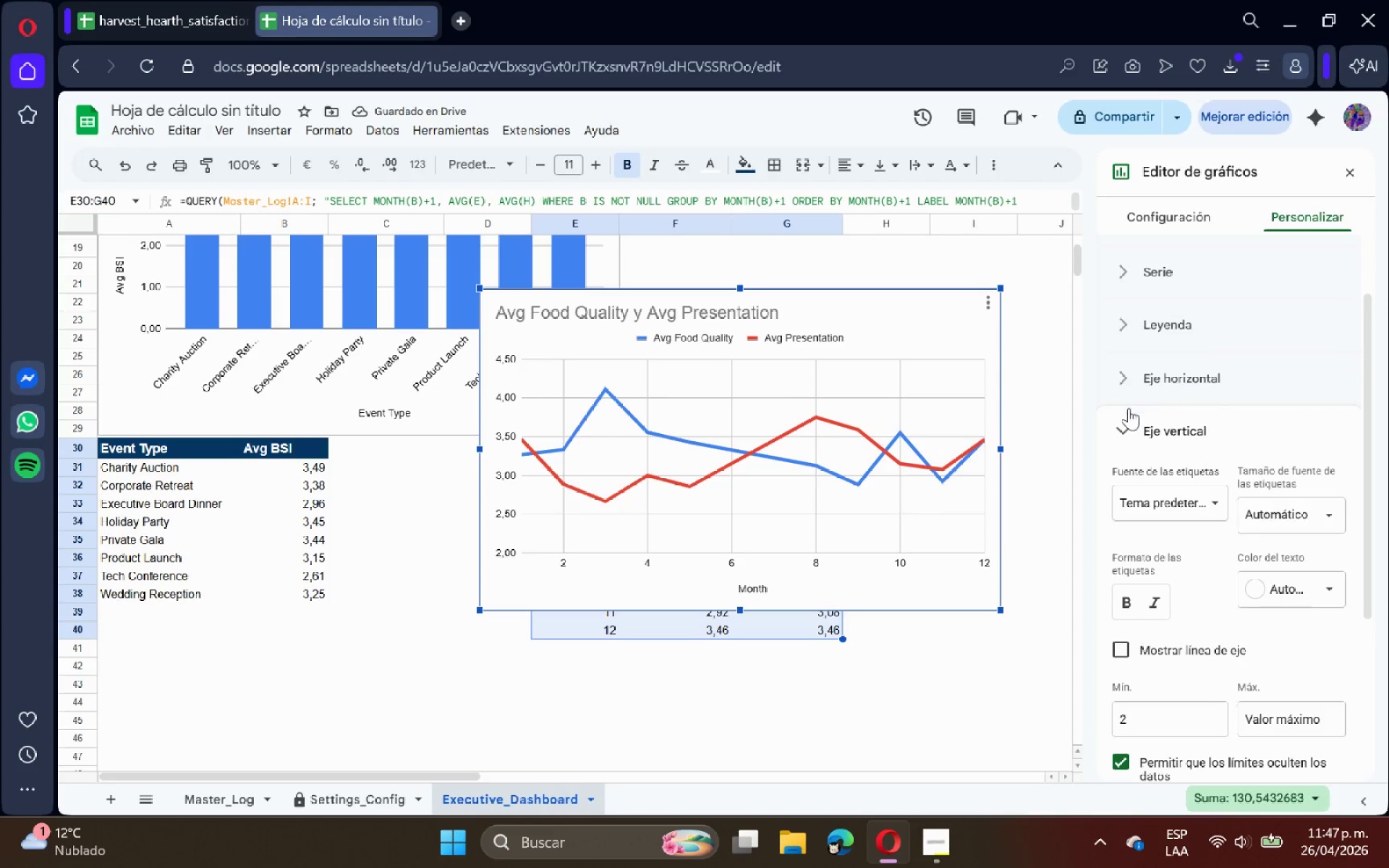 
left_click([1126, 421])
 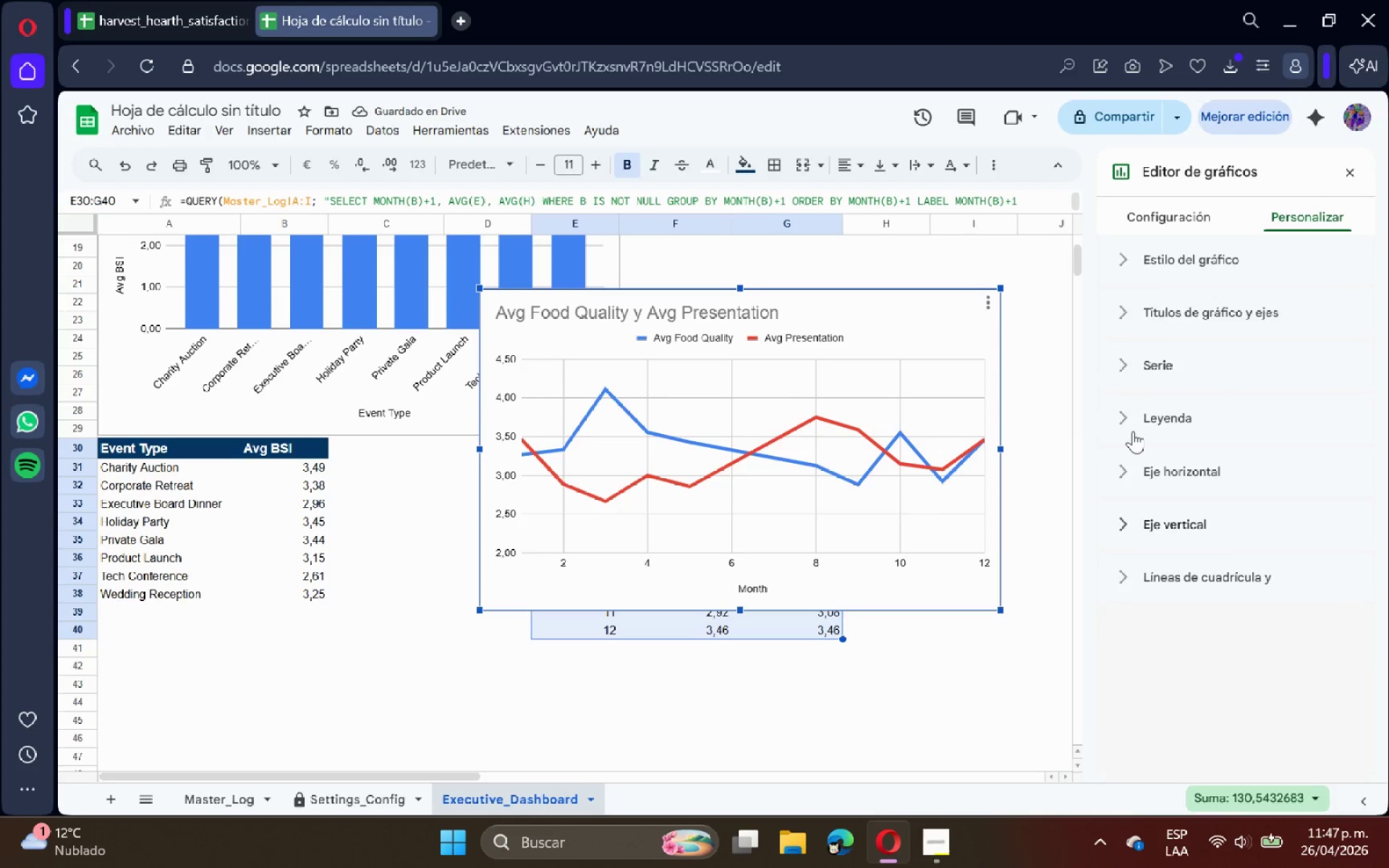 
left_click([1137, 467])
 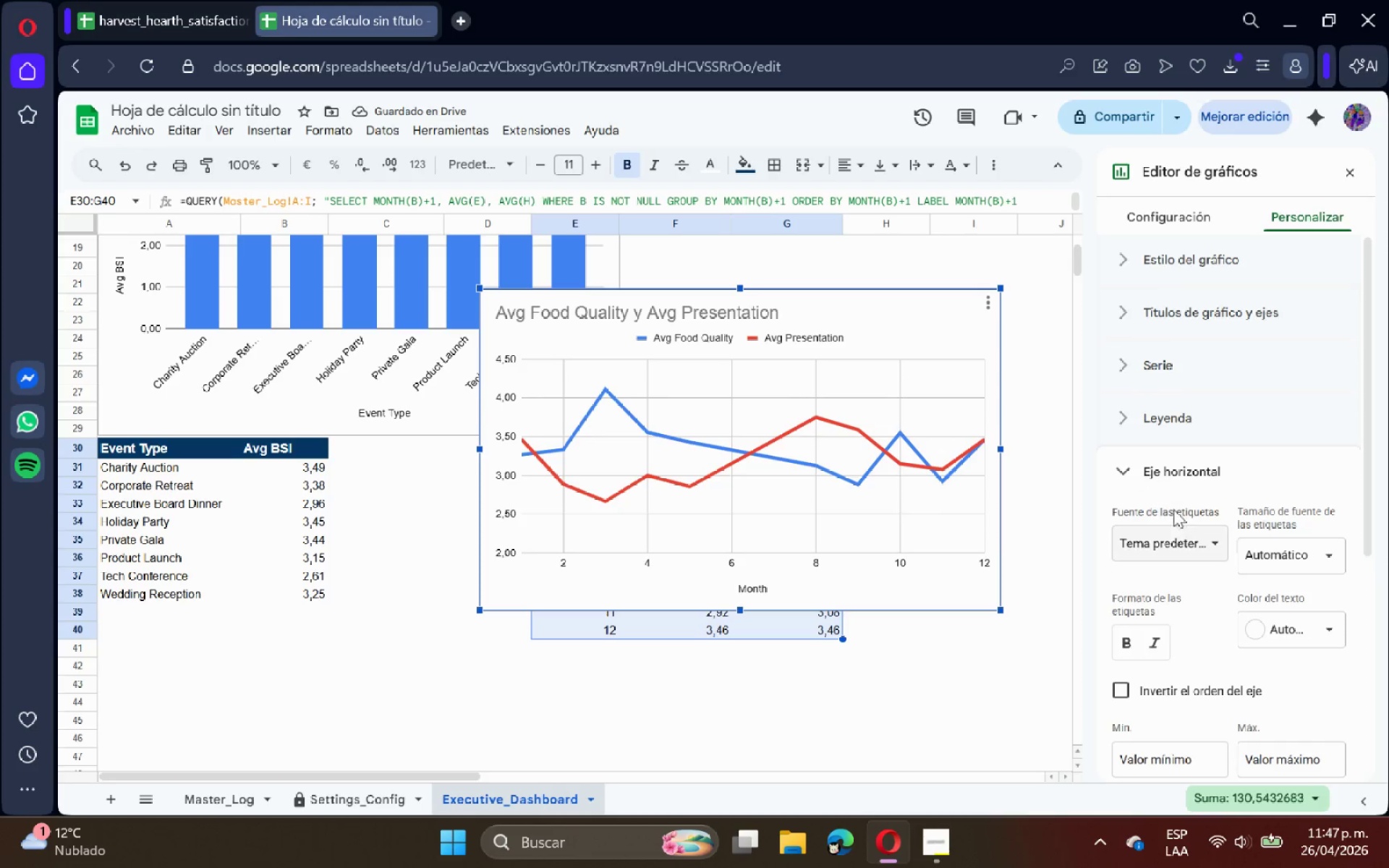 
scroll: coordinate [1193, 580], scroll_direction: down, amount: 1.0
 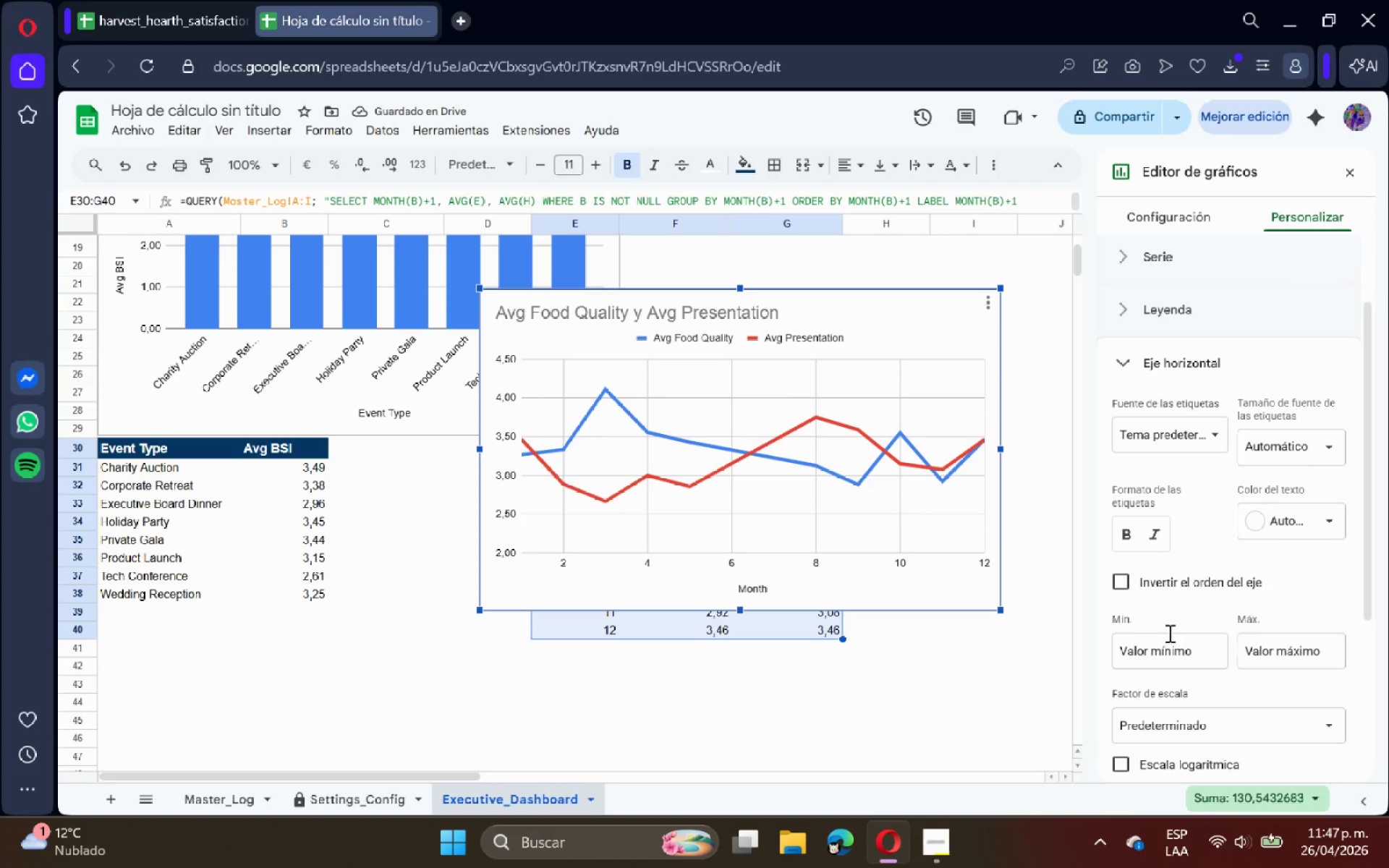 
left_click([1168, 640])
 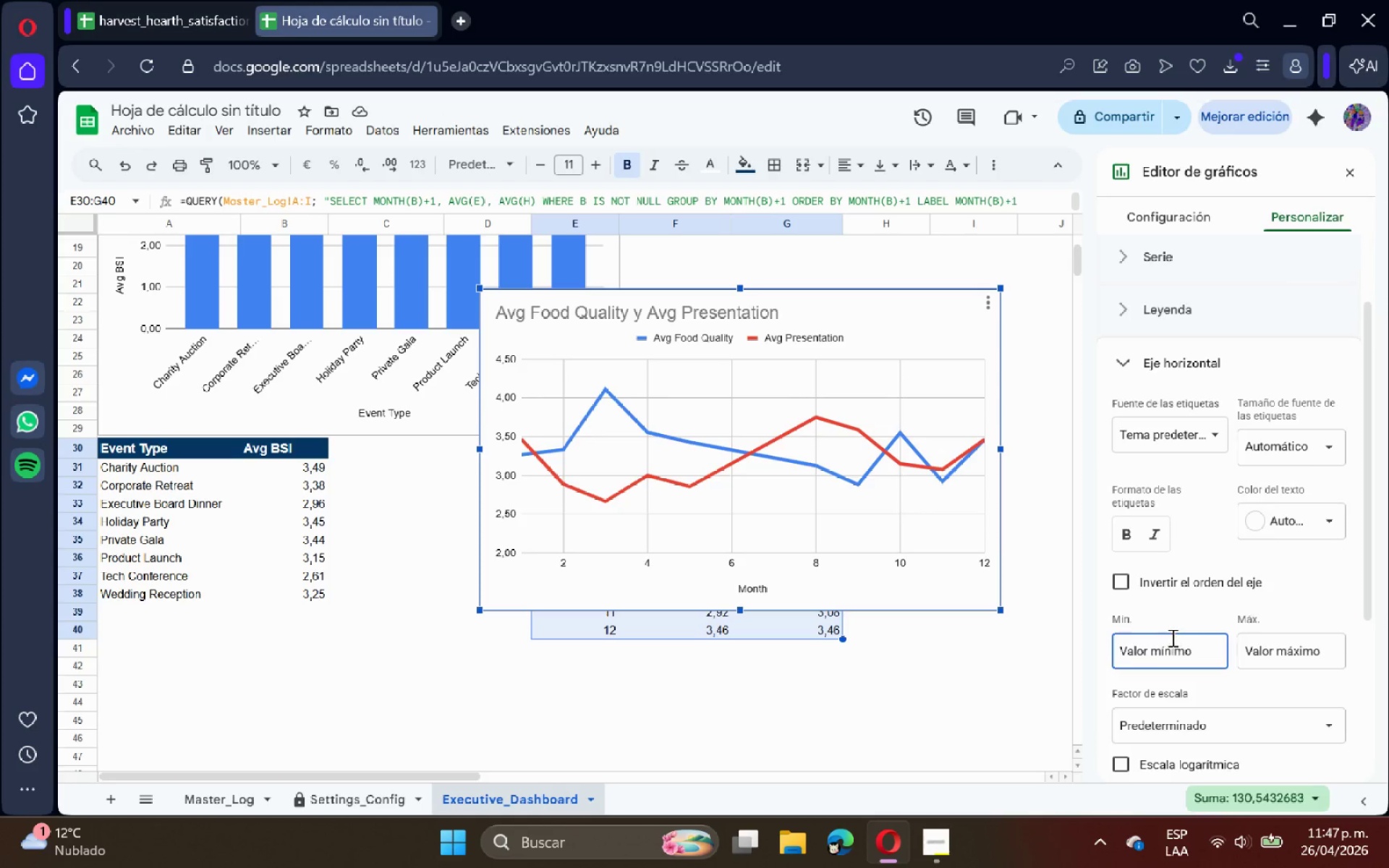 
key(1)
 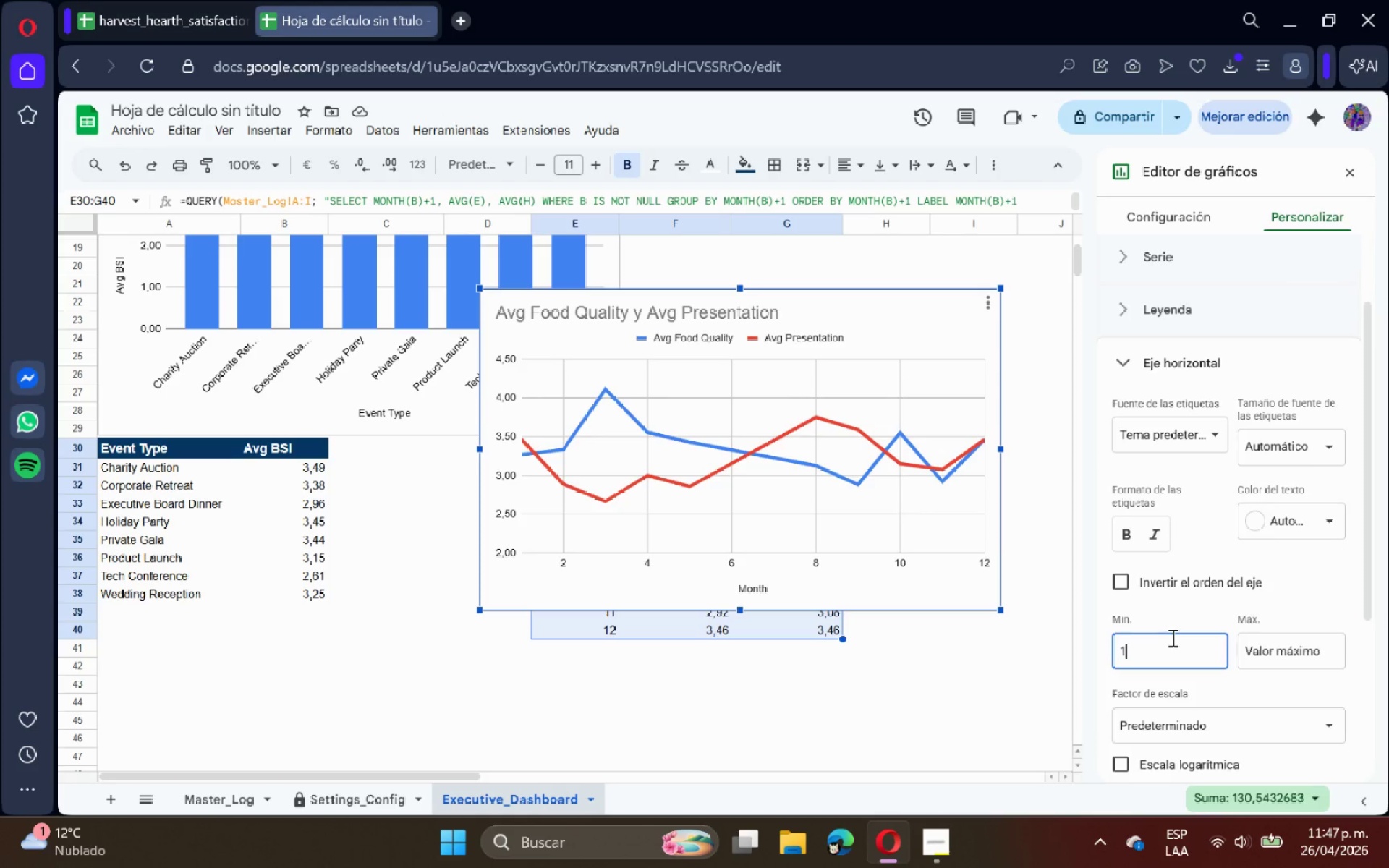 
key(Enter)
 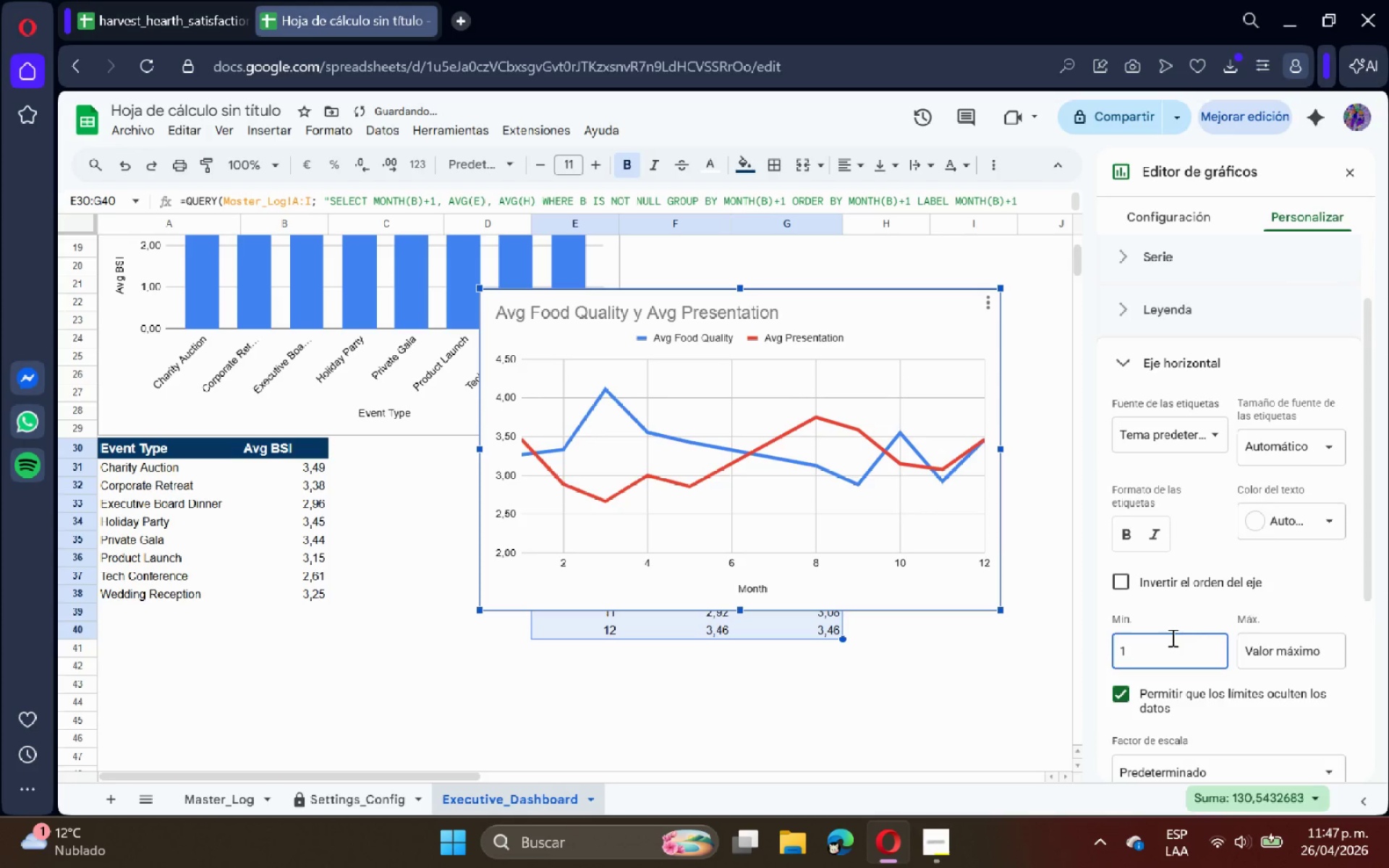 
left_click([1204, 607])
 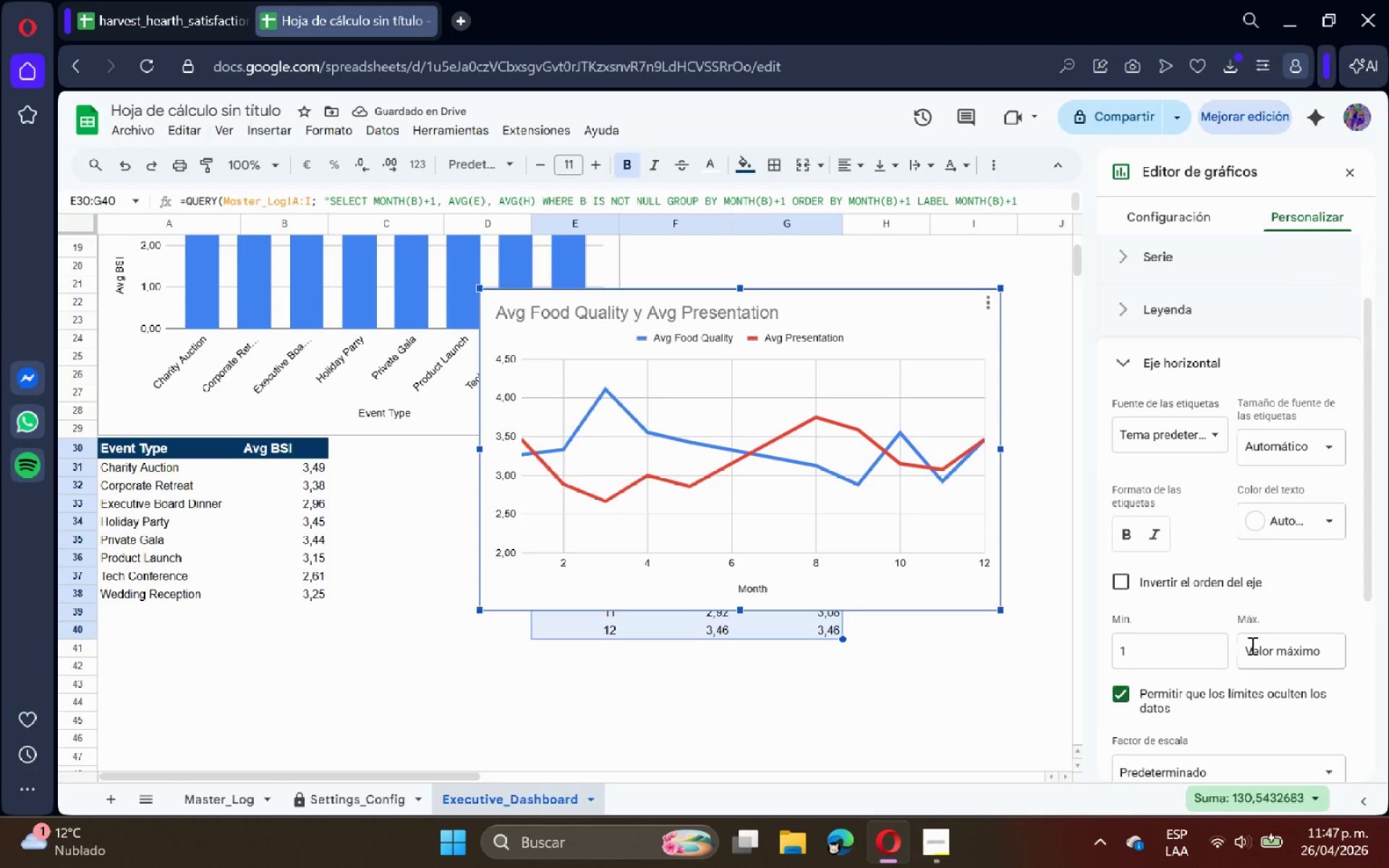 
left_click([1180, 652])
 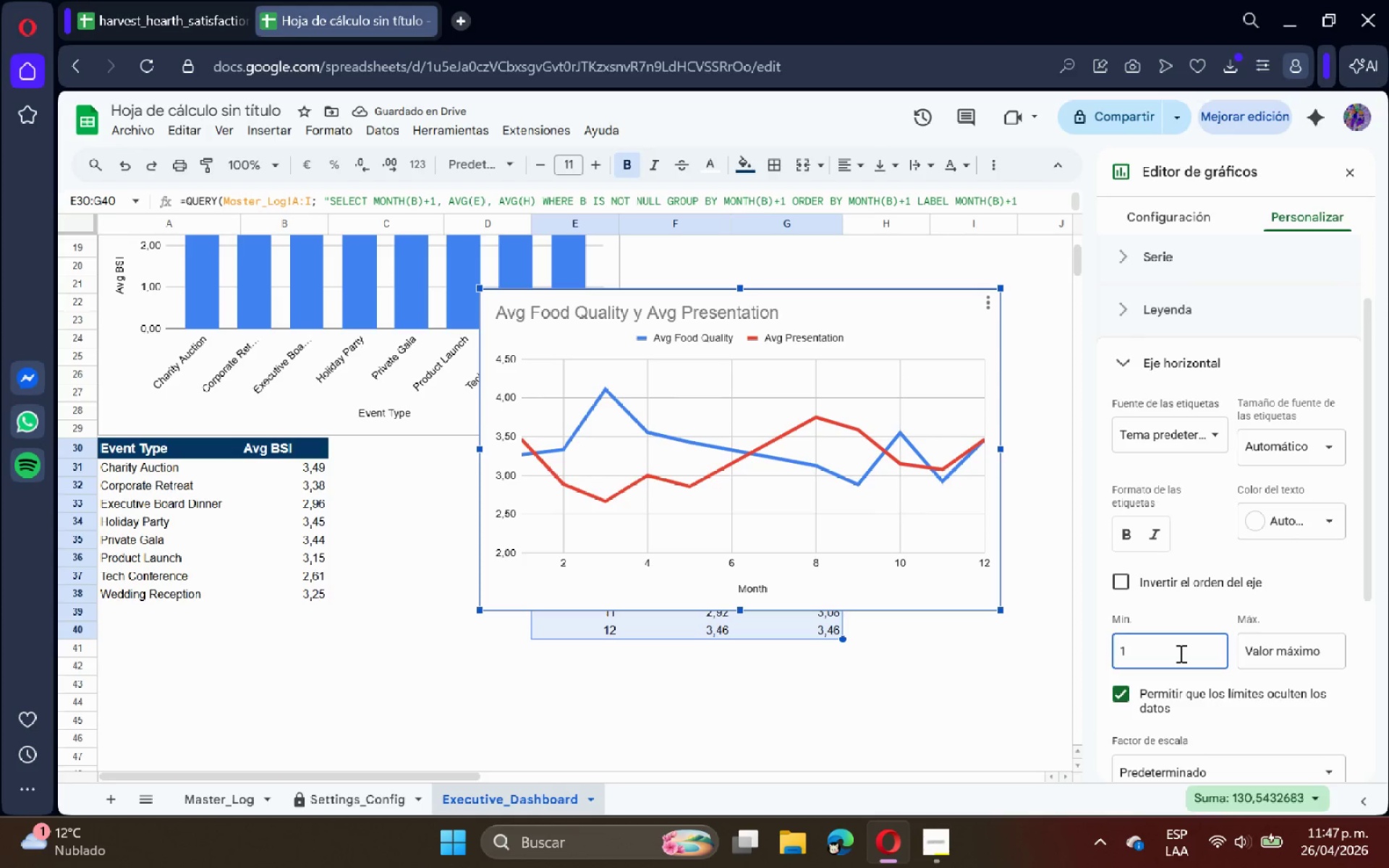 
double_click([1179, 653])
 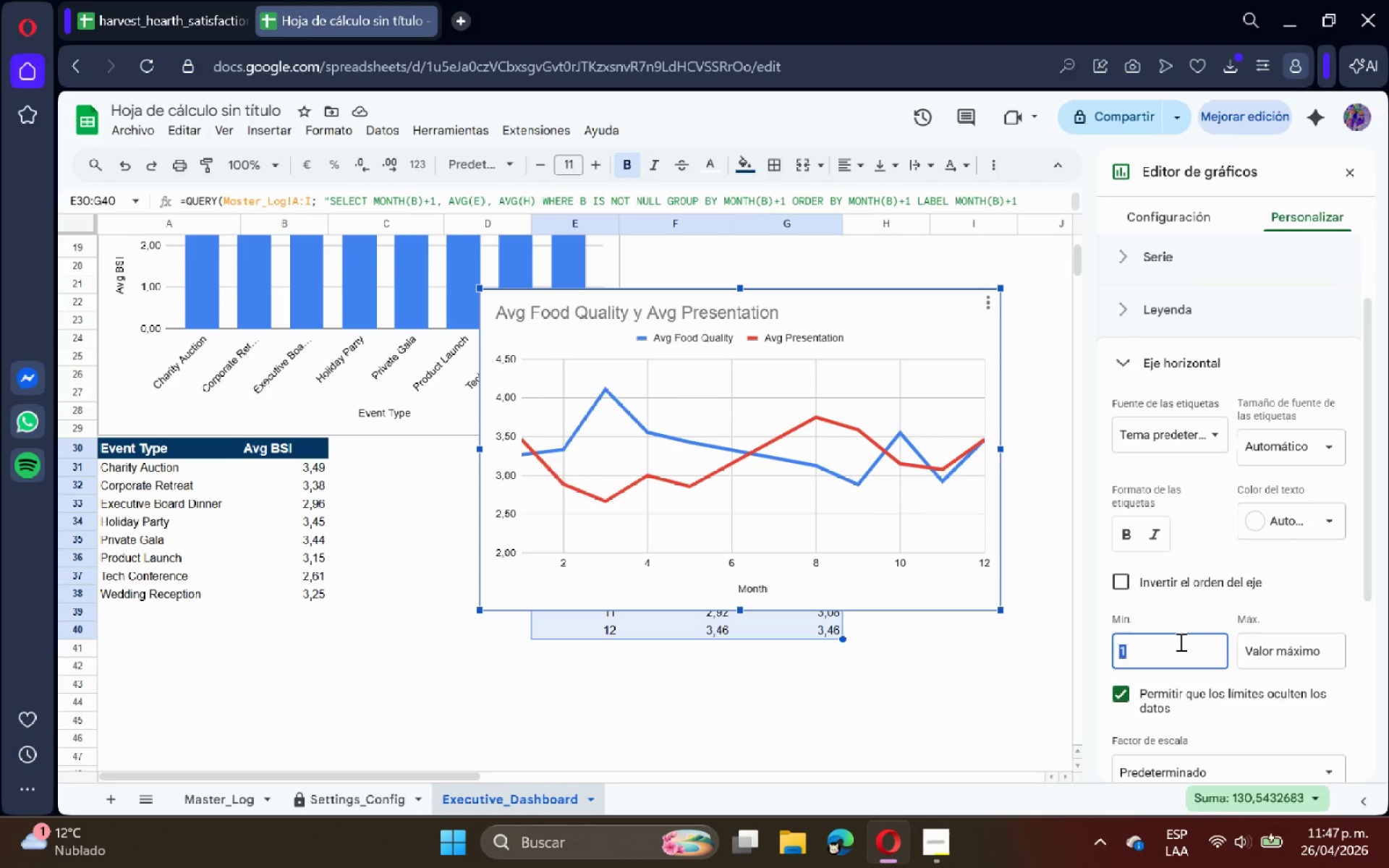 
key(Backspace)
 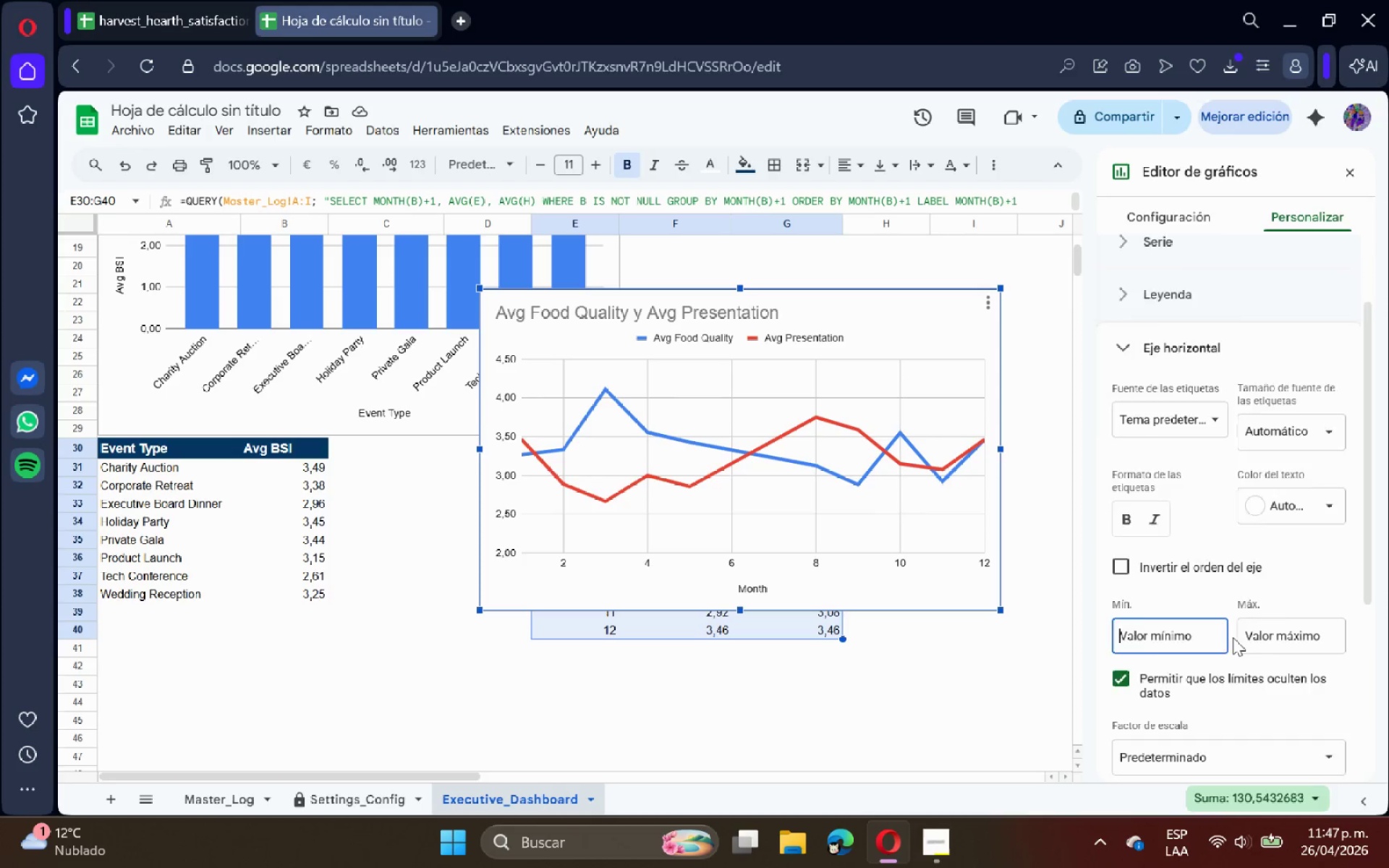 
scroll: coordinate [1223, 642], scroll_direction: down, amount: 2.0
 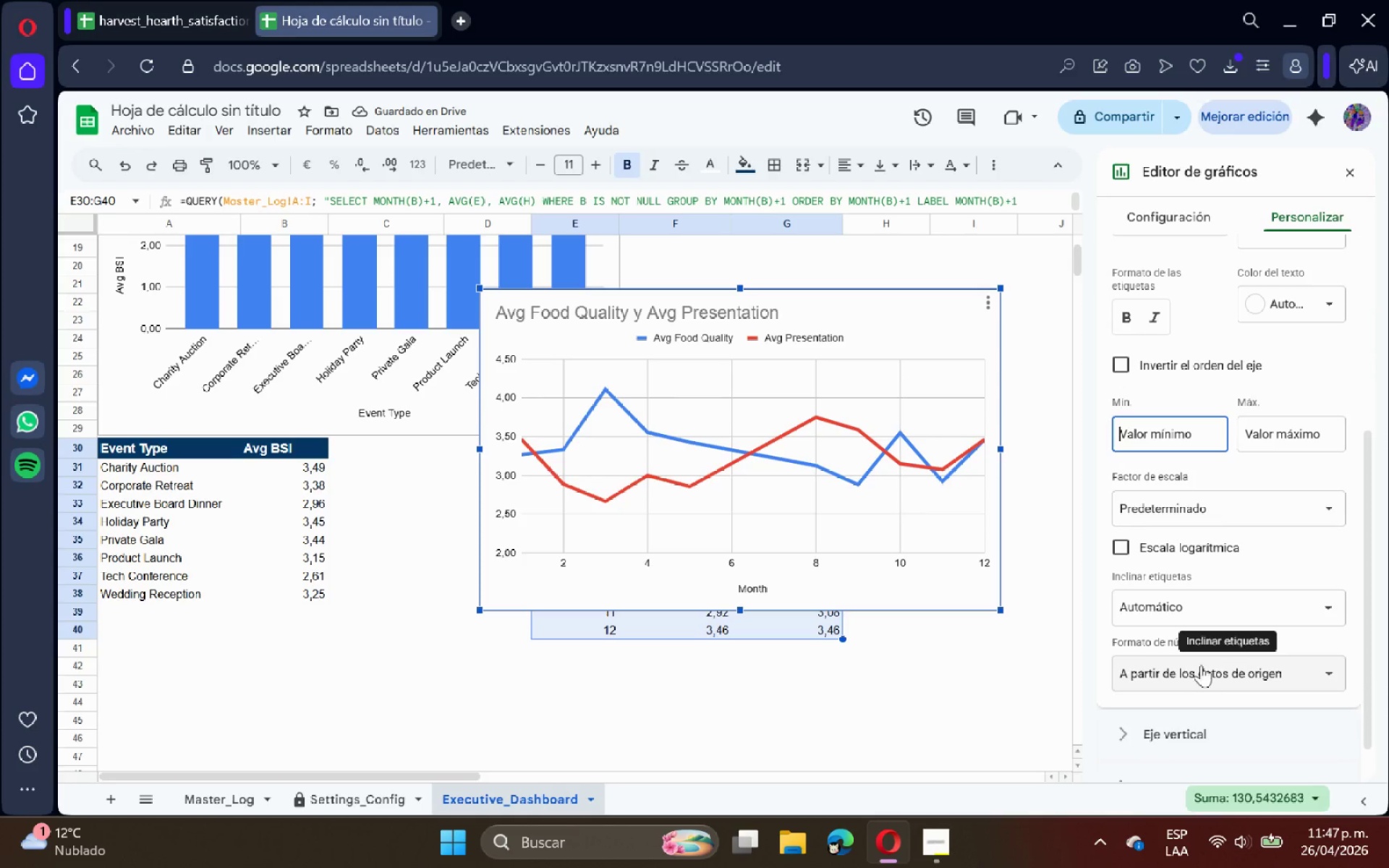 
left_click([1198, 671])
 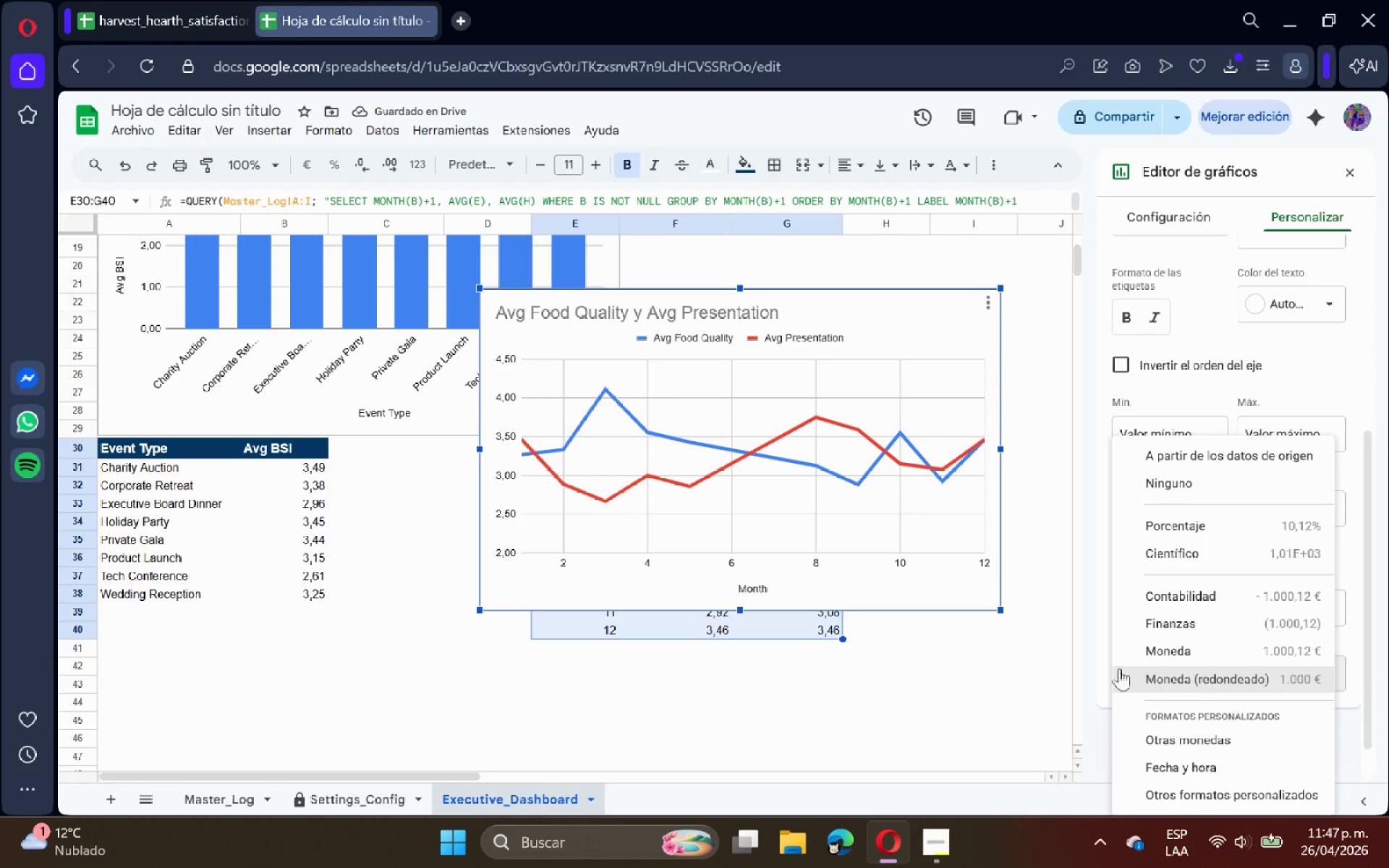 
left_click([1083, 673])
 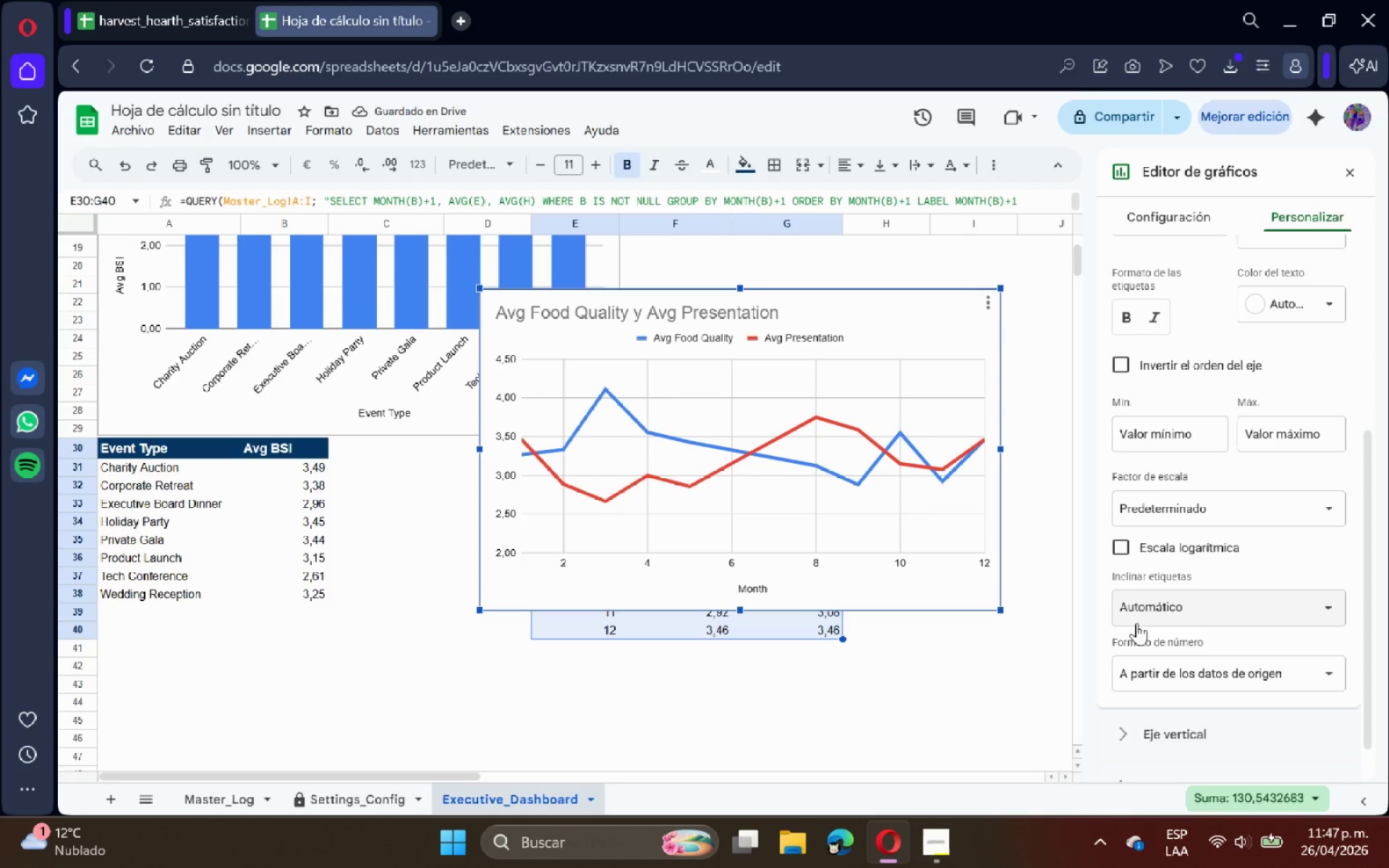 
scroll: coordinate [1137, 623], scroll_direction: up, amount: 1.0
 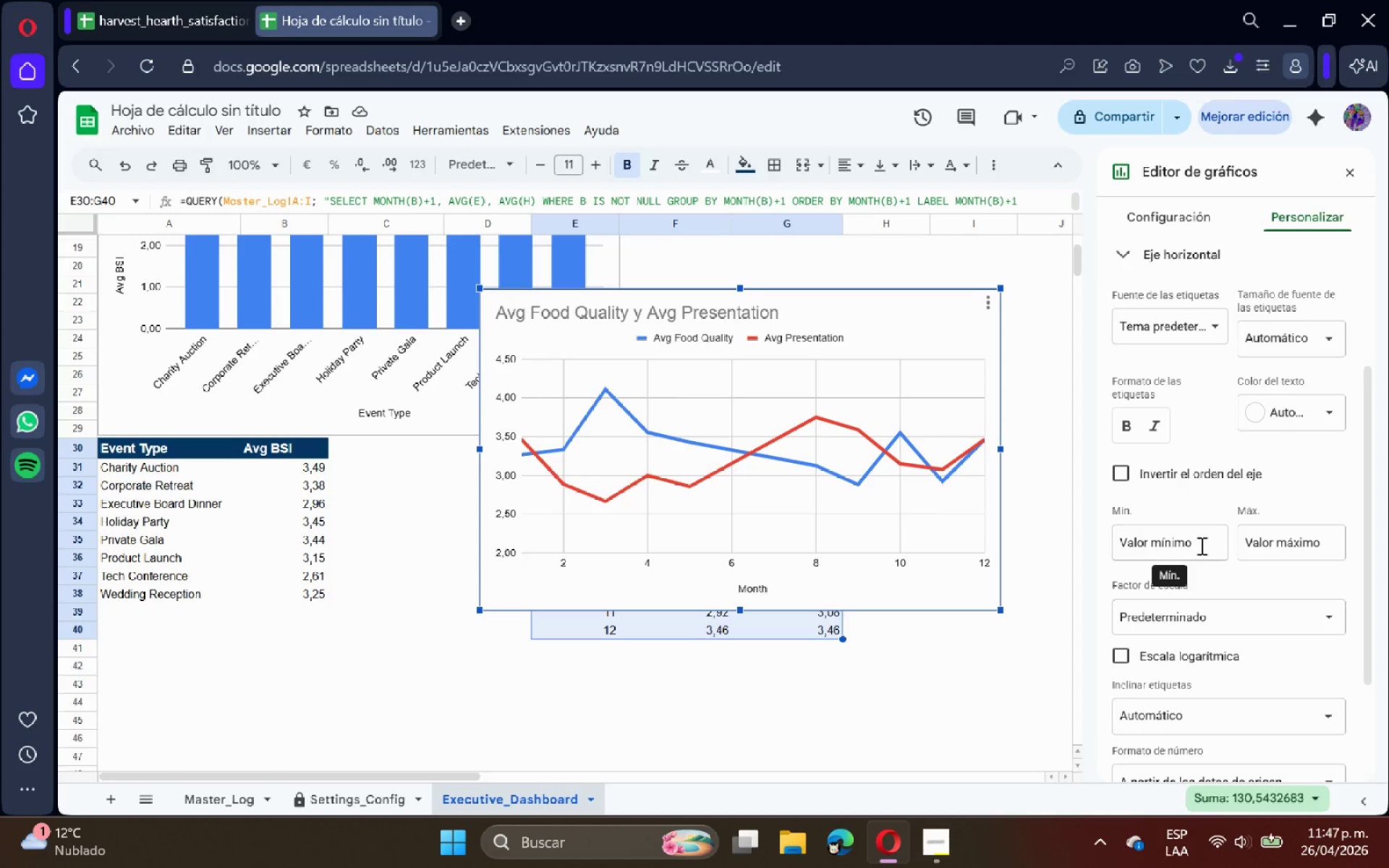 
left_click([1201, 543])
 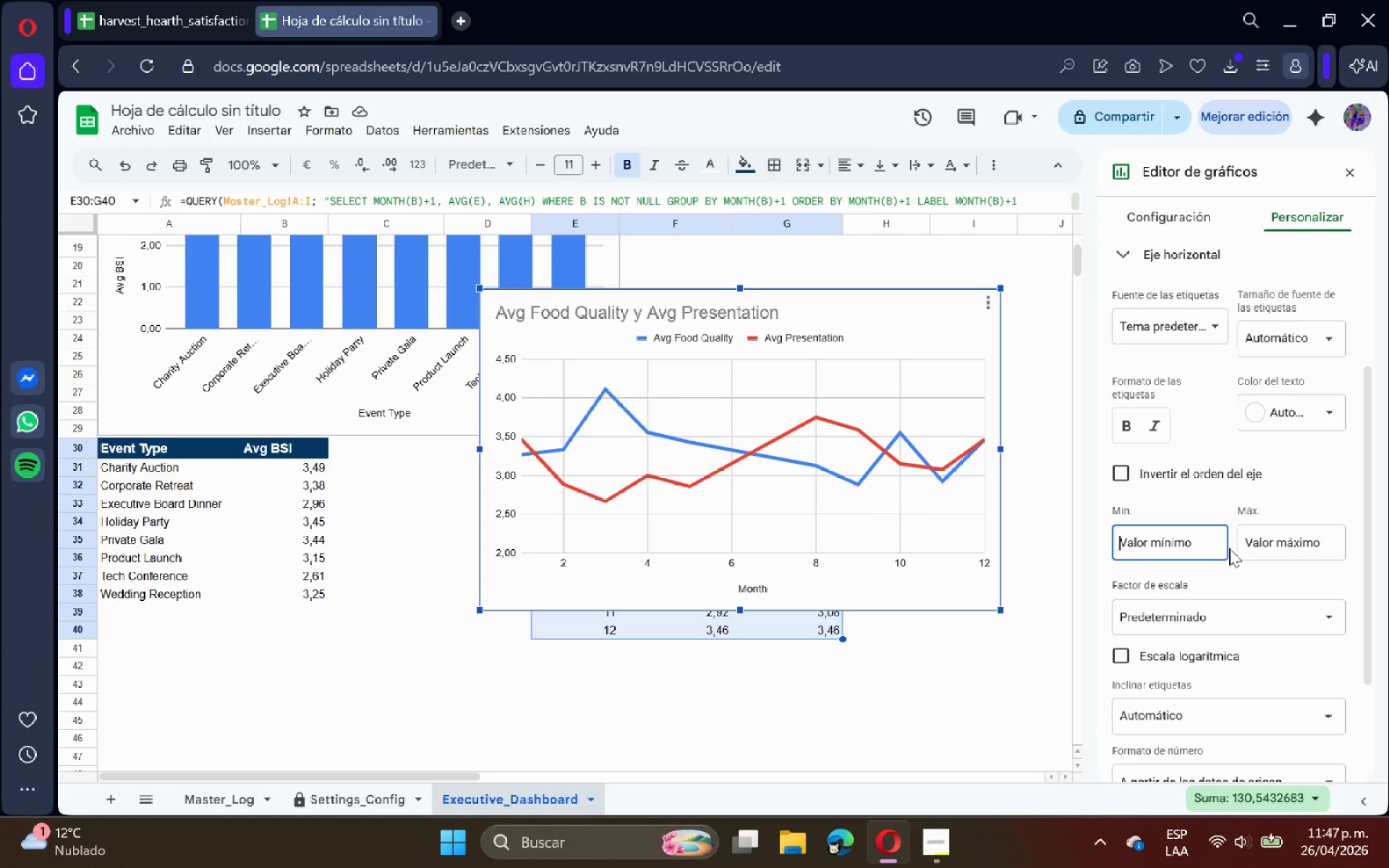 
scroll: coordinate [1229, 548], scroll_direction: up, amount: 1.0
 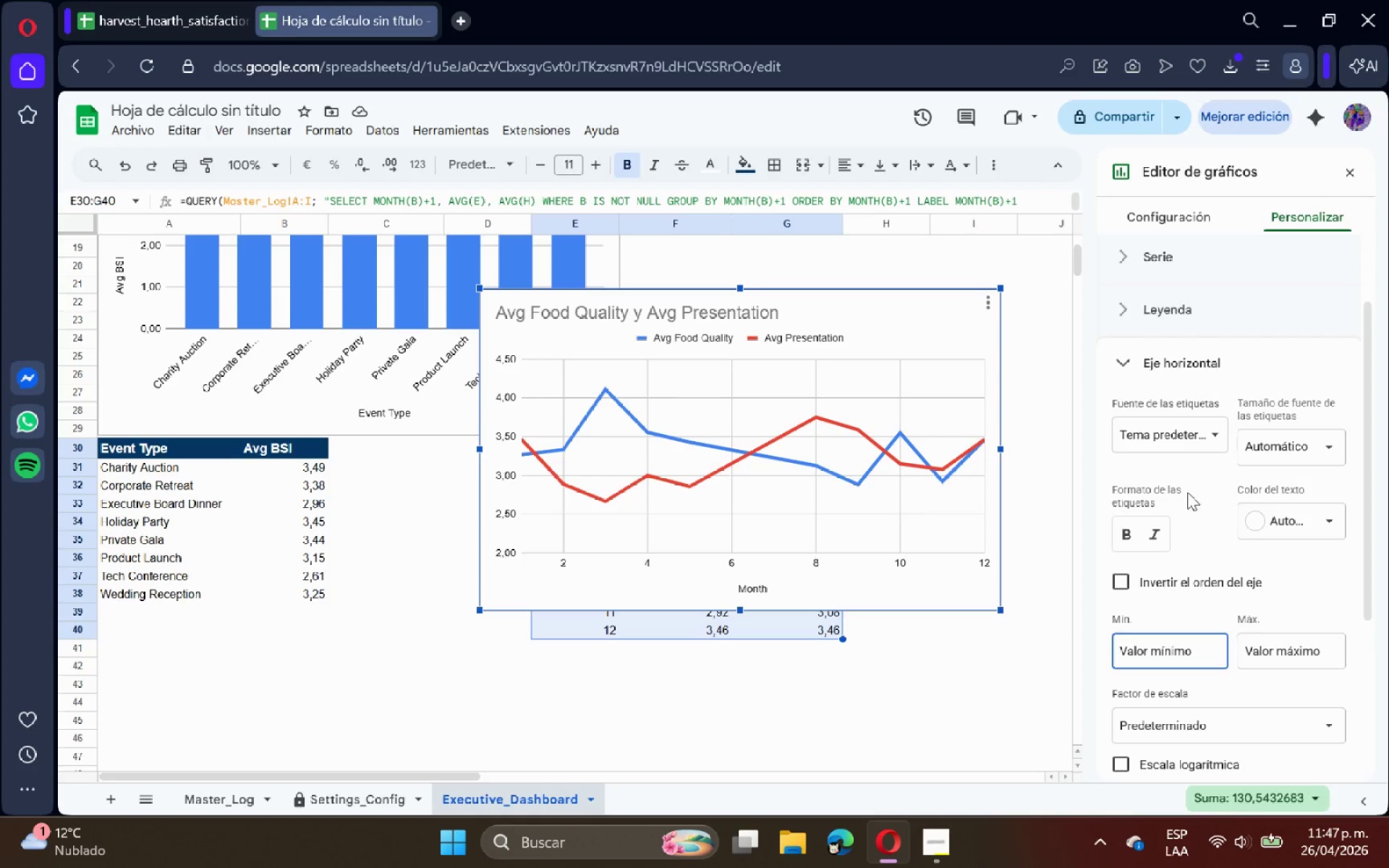 
left_click([1126, 350])
 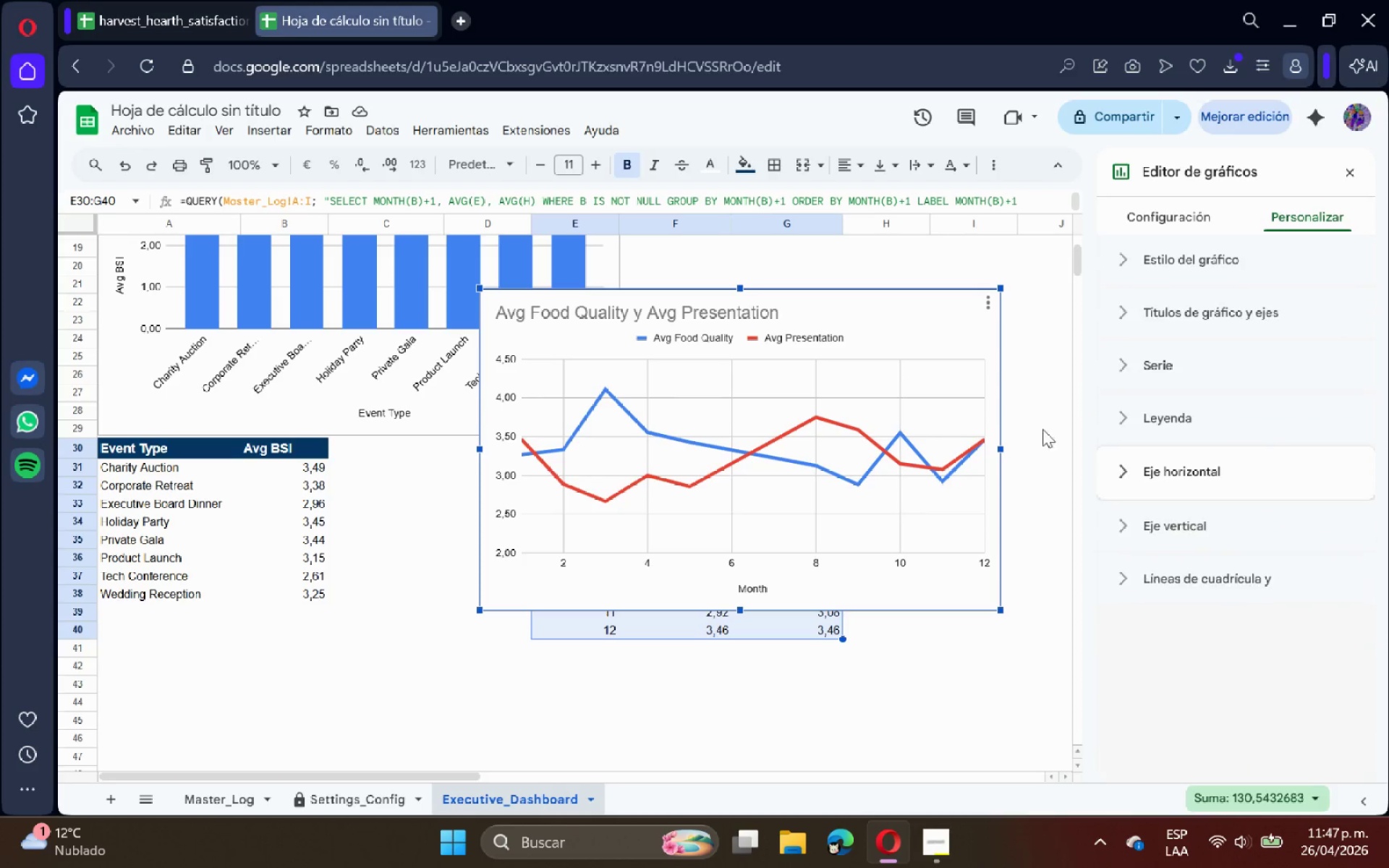 
scroll: coordinate [966, 451], scroll_direction: up, amount: 2.0
 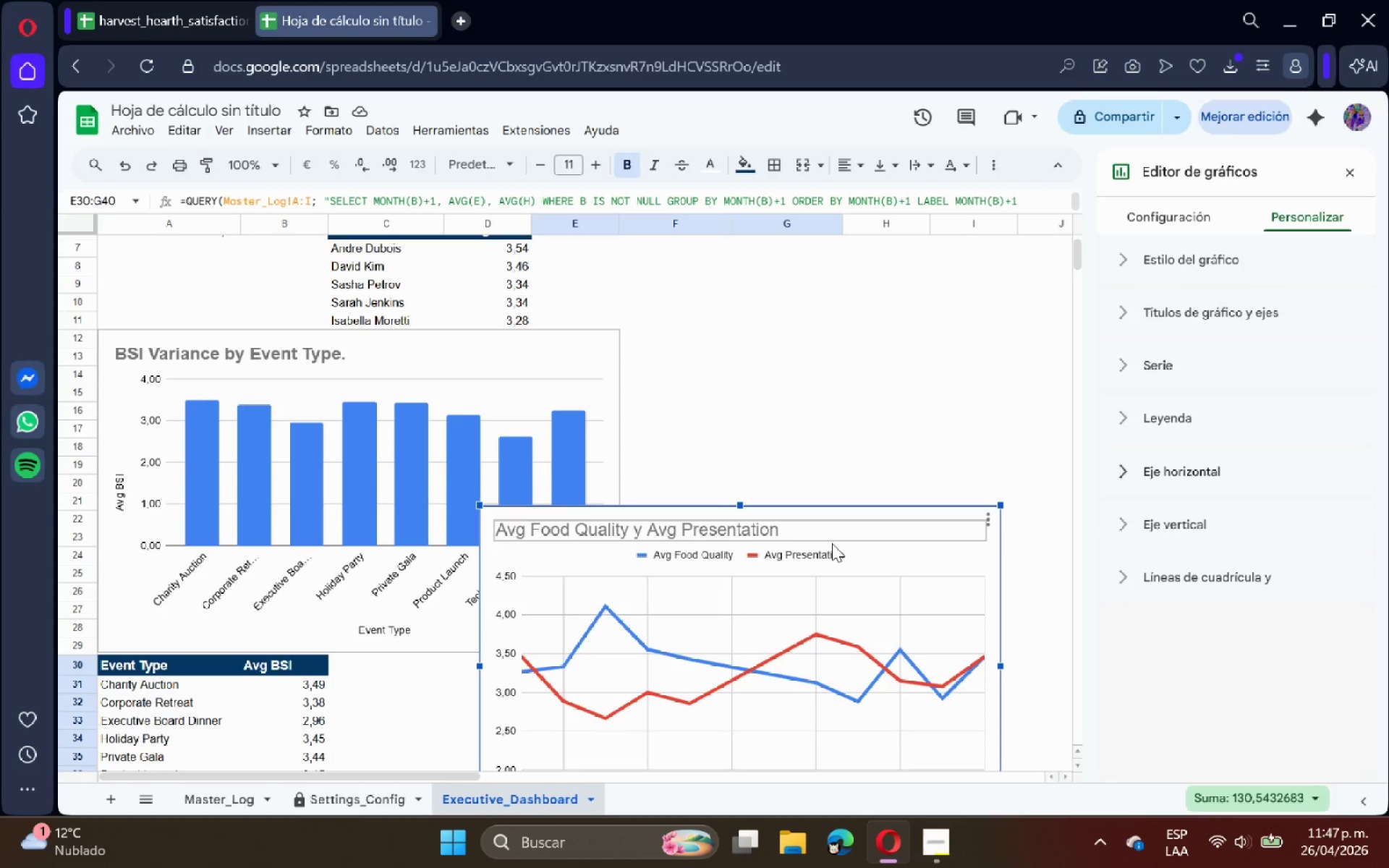 
left_click_drag(start_coordinate=[823, 545], to_coordinate=[959, 365])
 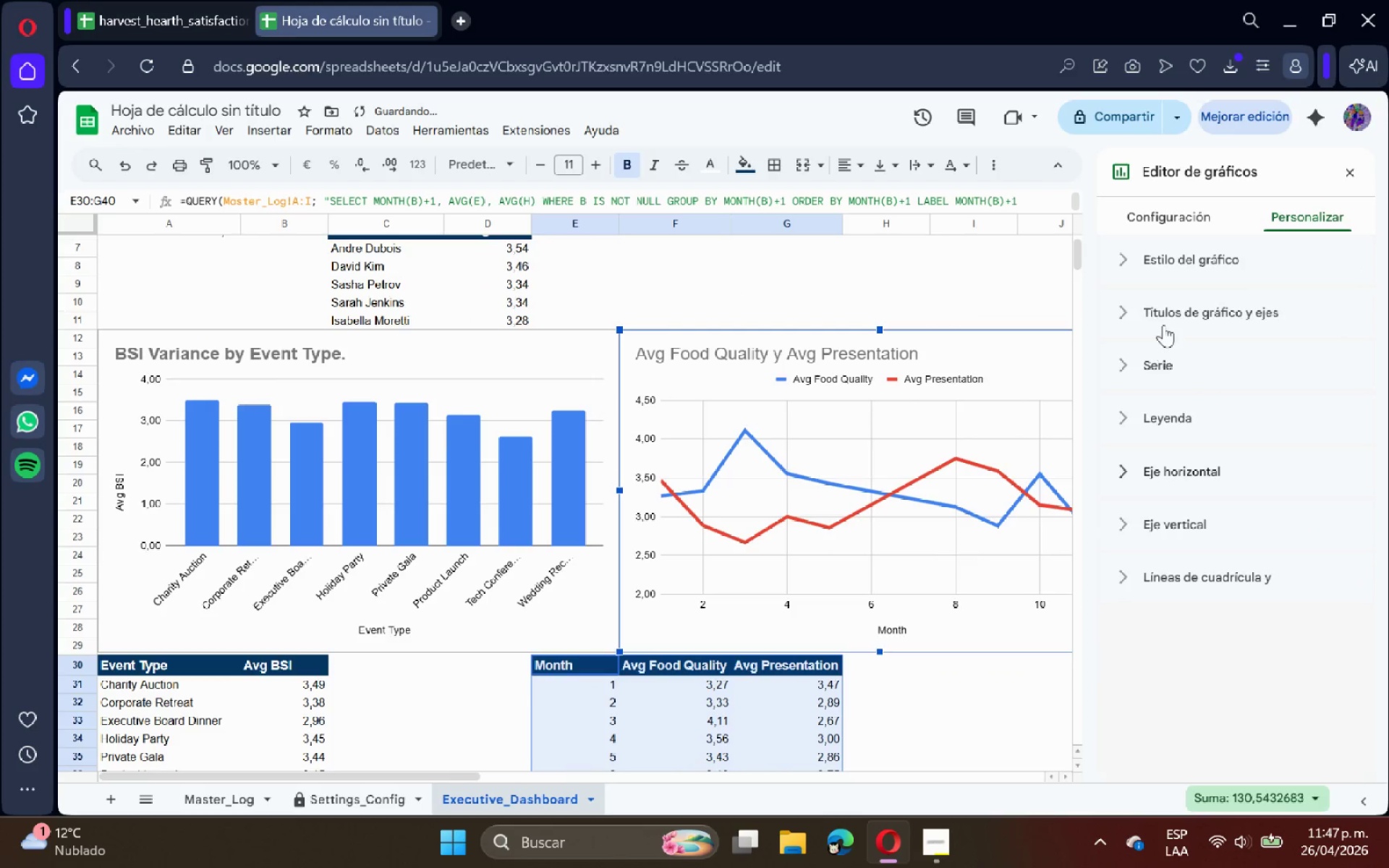 
left_click([1163, 321])
 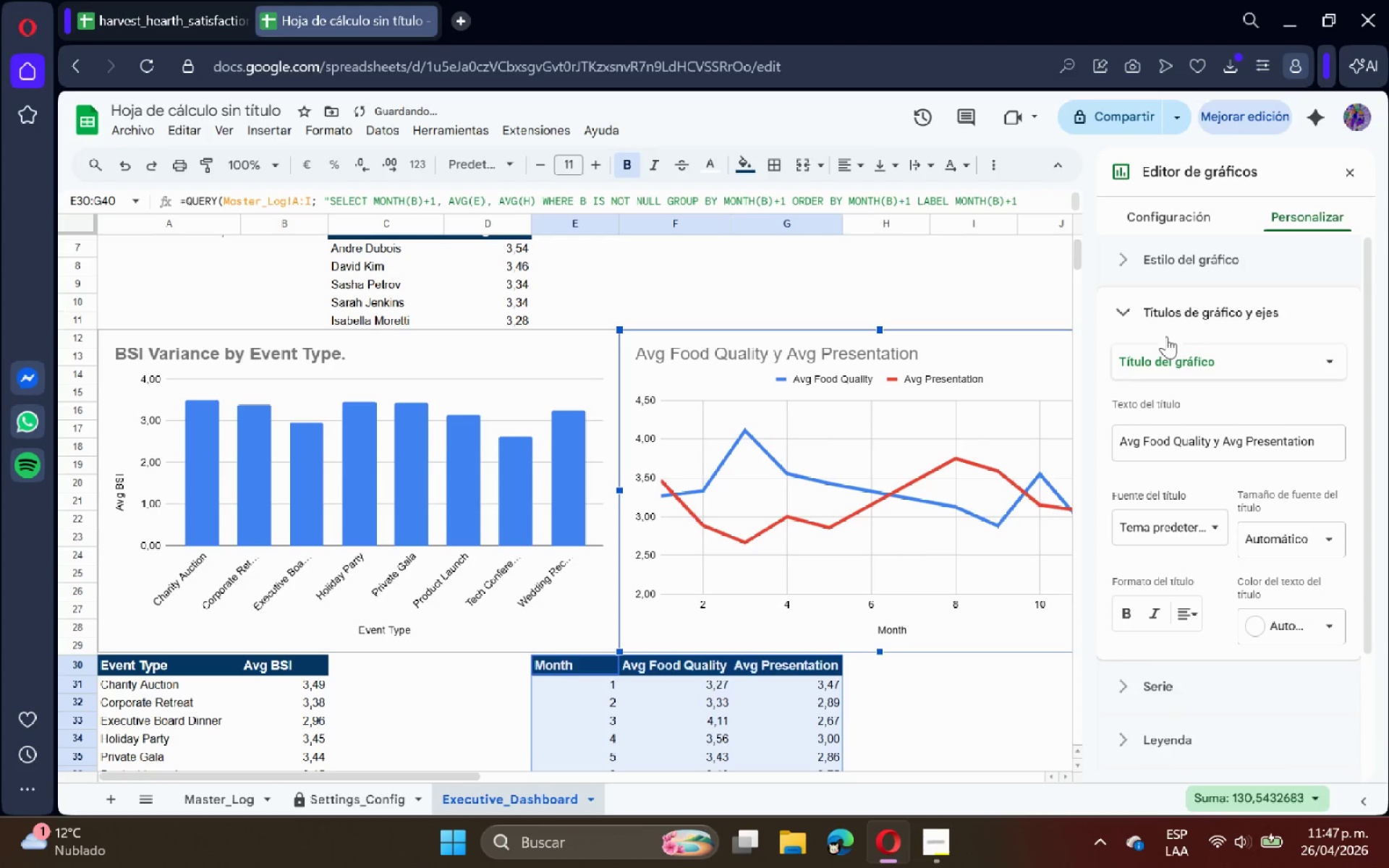 
mouse_move([1165, 362])
 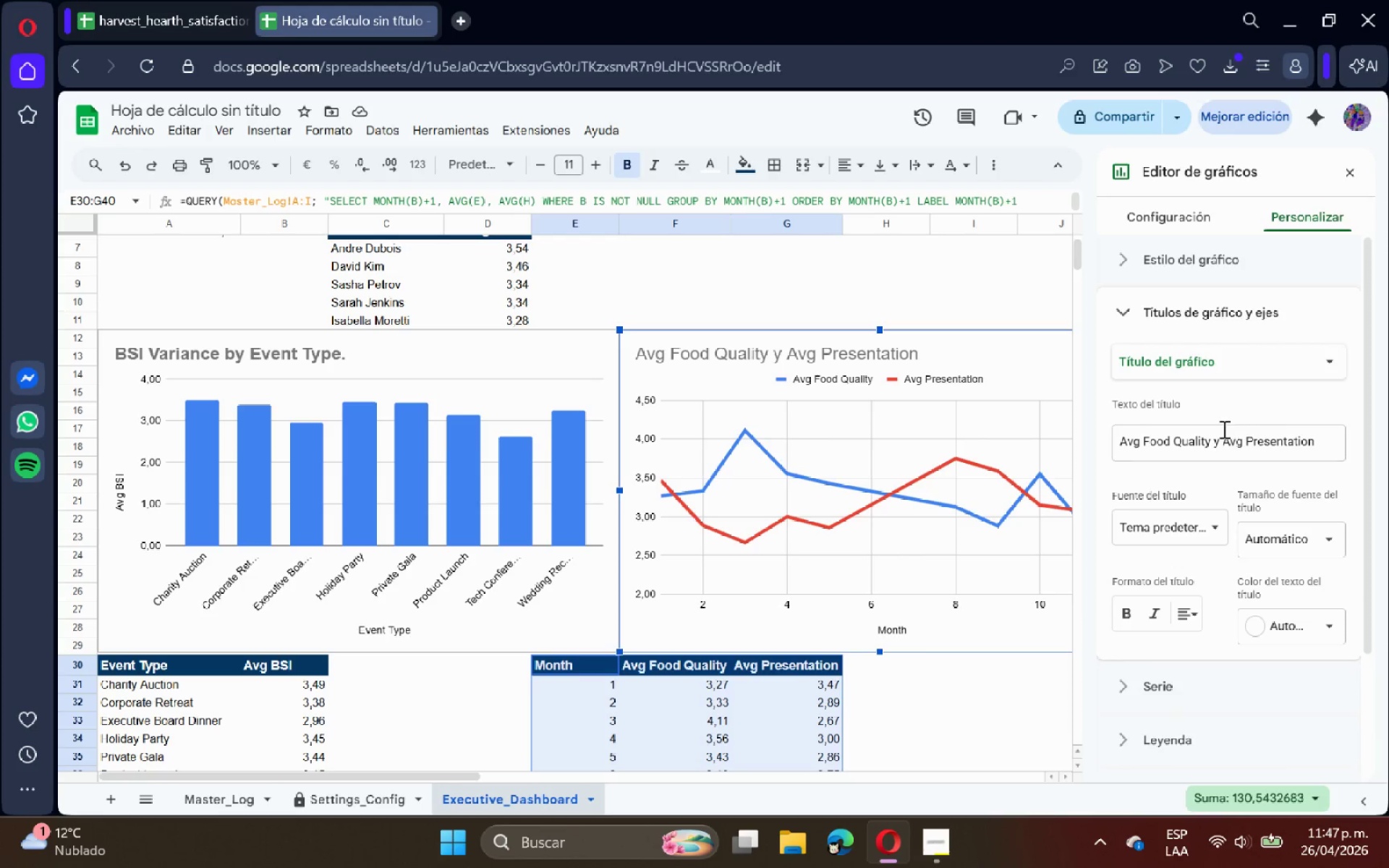 
double_click([1223, 429])
 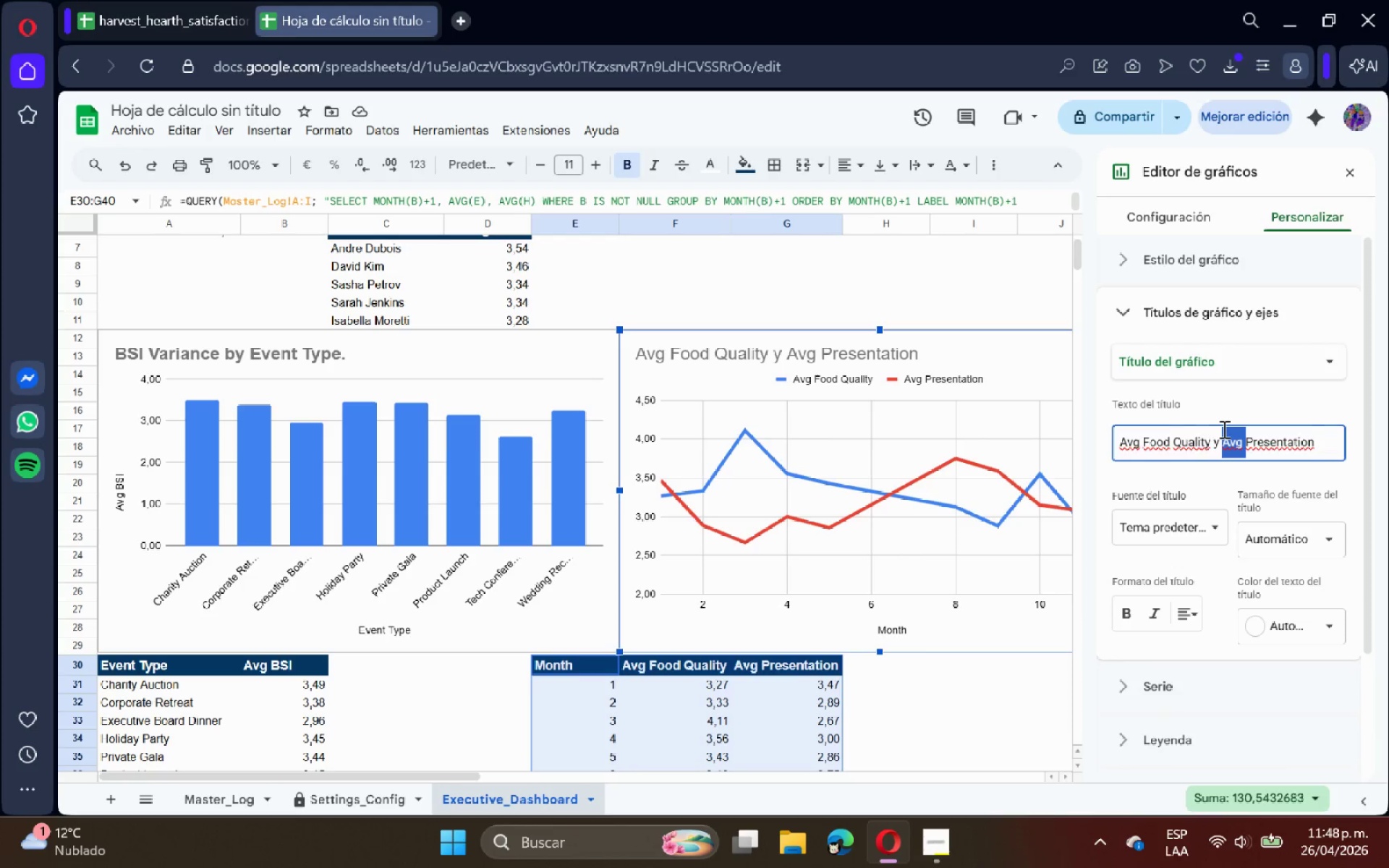 
triple_click([1223, 429])
 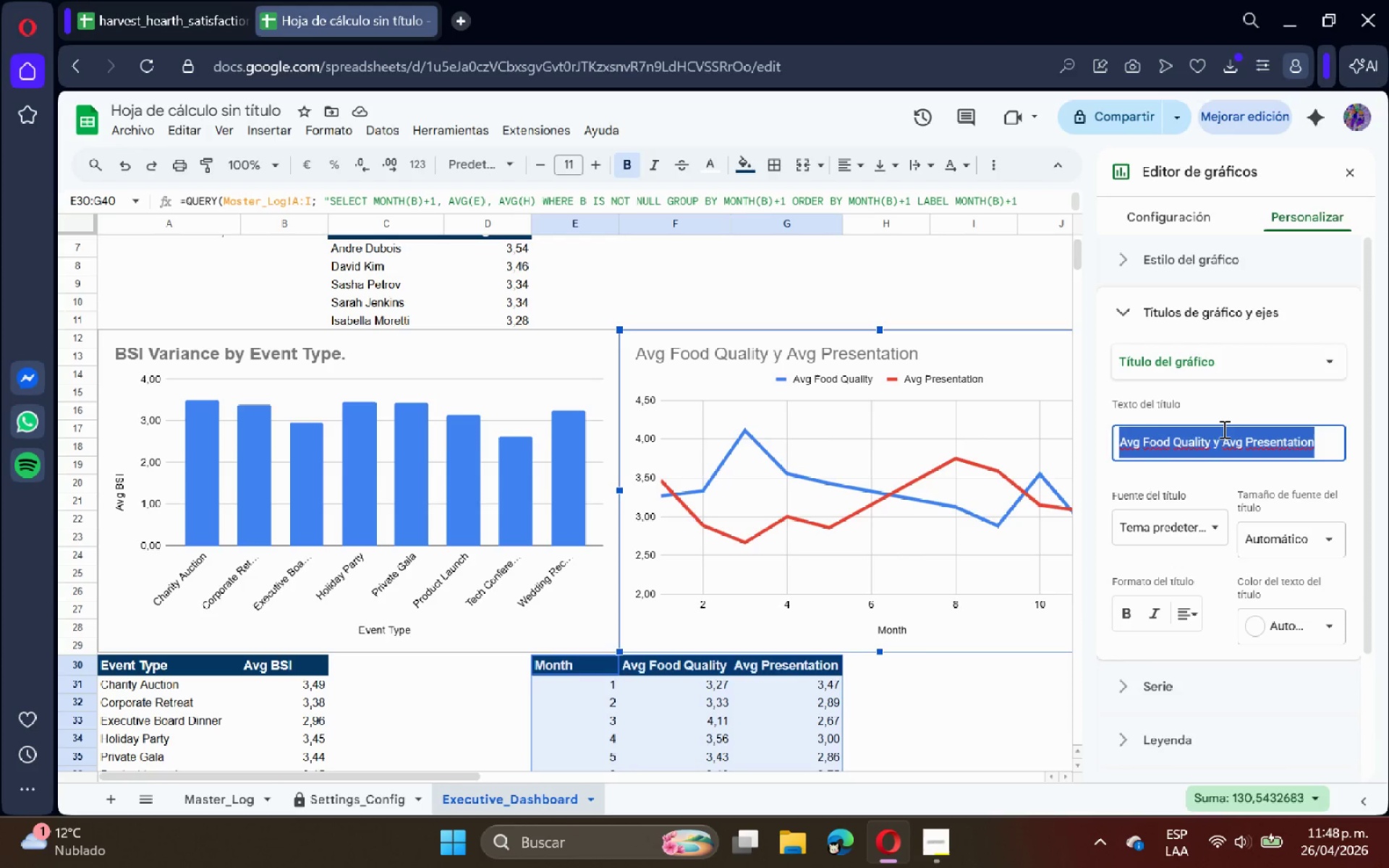 
type(Service Qui)
key(Backspace)
type(ality Trend. Posiciona)
key(Backspace)
key(Backspace)
key(Backspace)
key(Backspace)
key(Backspace)
key(Backspace)
key(Backspace)
key(Backspace)
key(Backspace)
 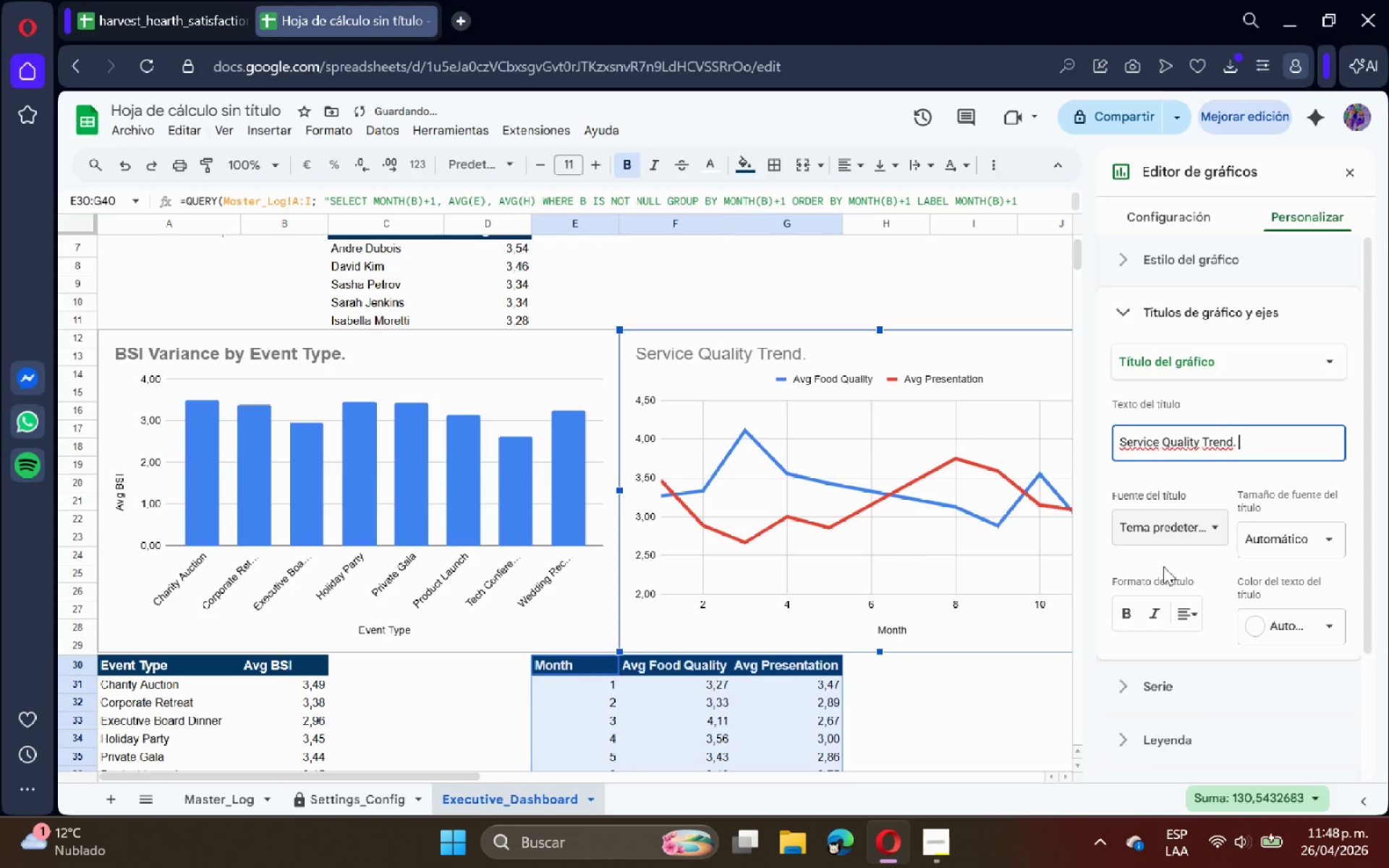 
left_click_drag(start_coordinate=[1247, 430], to_coordinate=[1078, 443])
 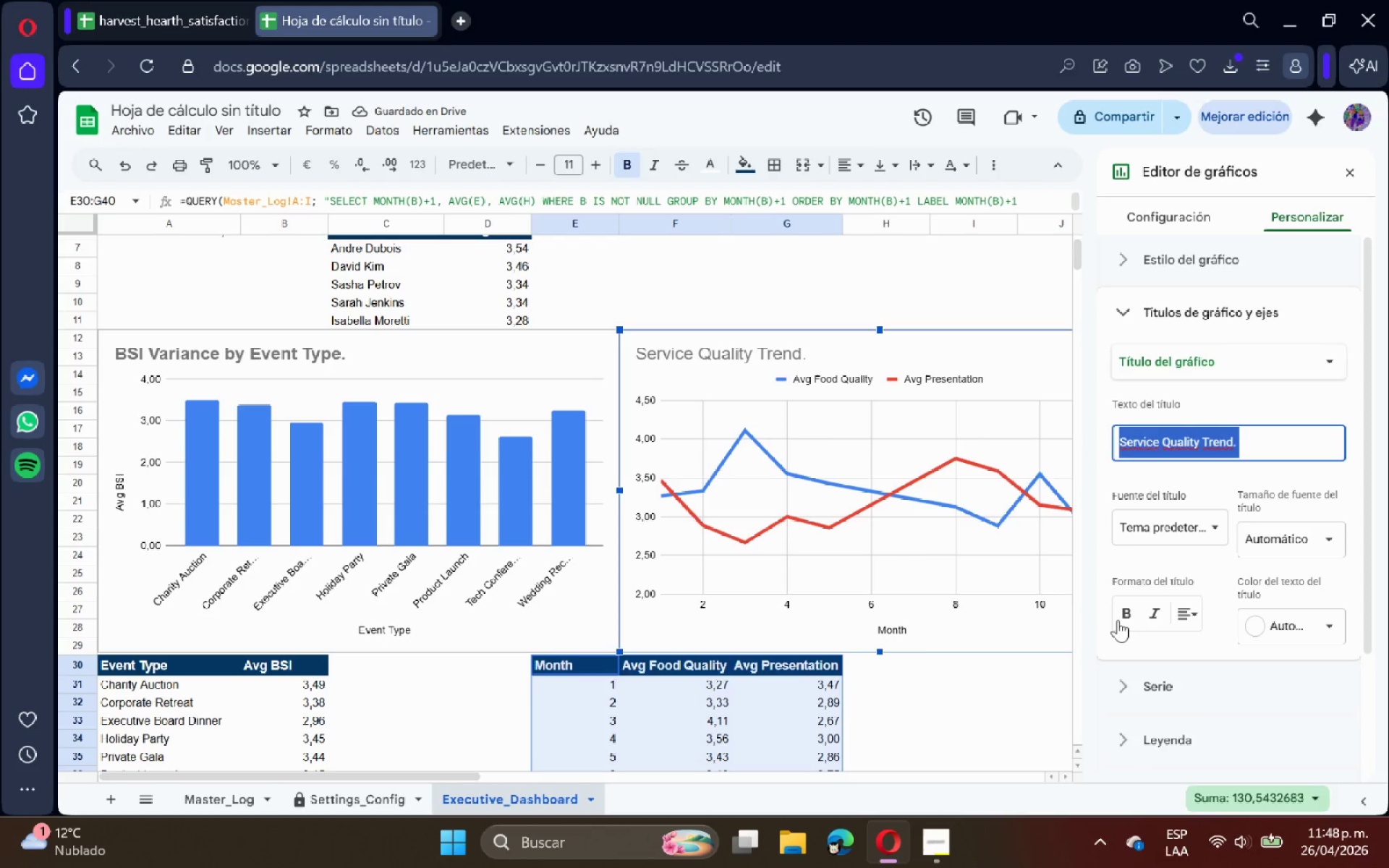 
left_click([1122, 620])
 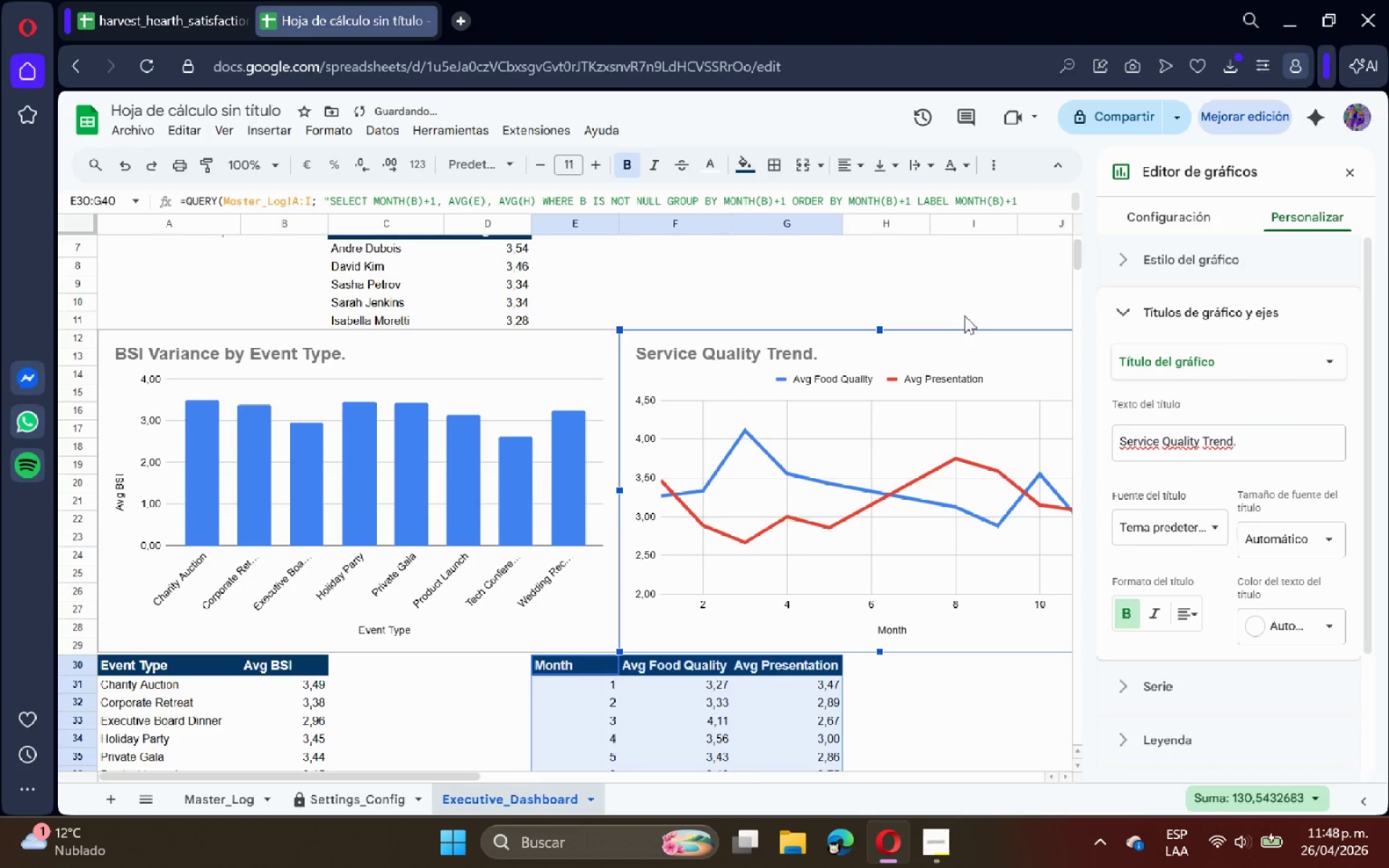 
left_click([952, 297])
 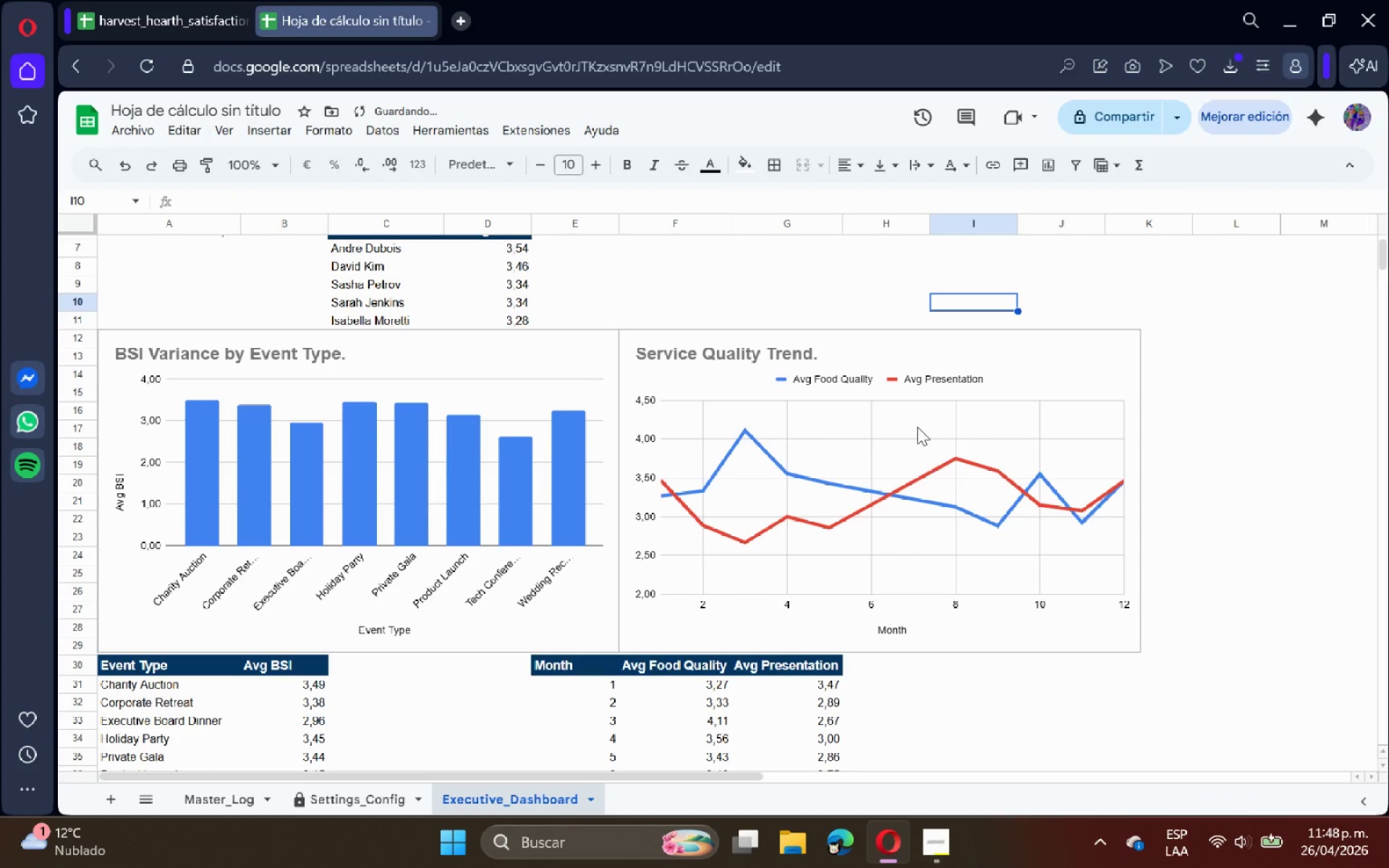 
left_click([948, 384])
 